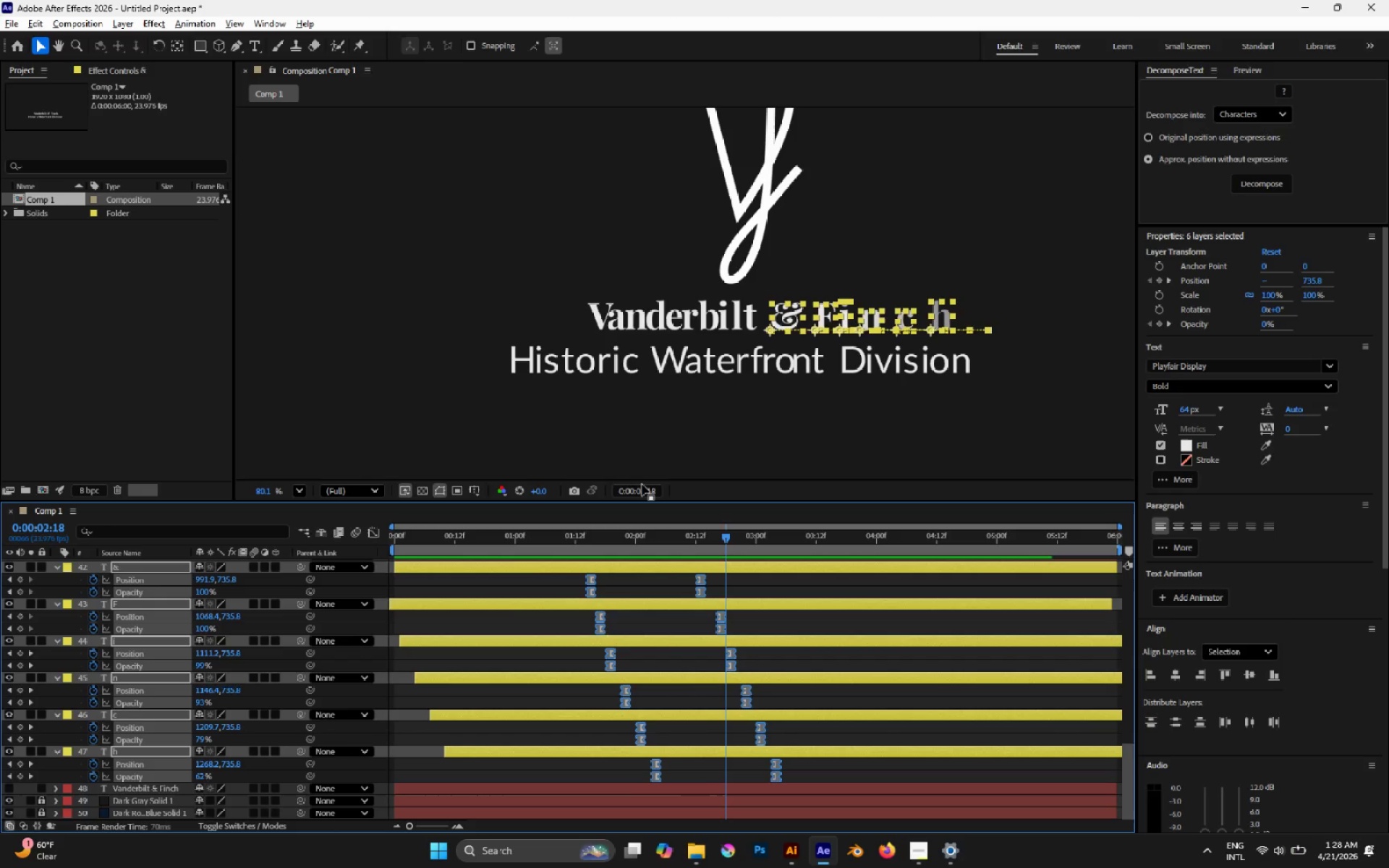 
scroll: coordinate [738, 260], scroll_direction: down, amount: 3.0
 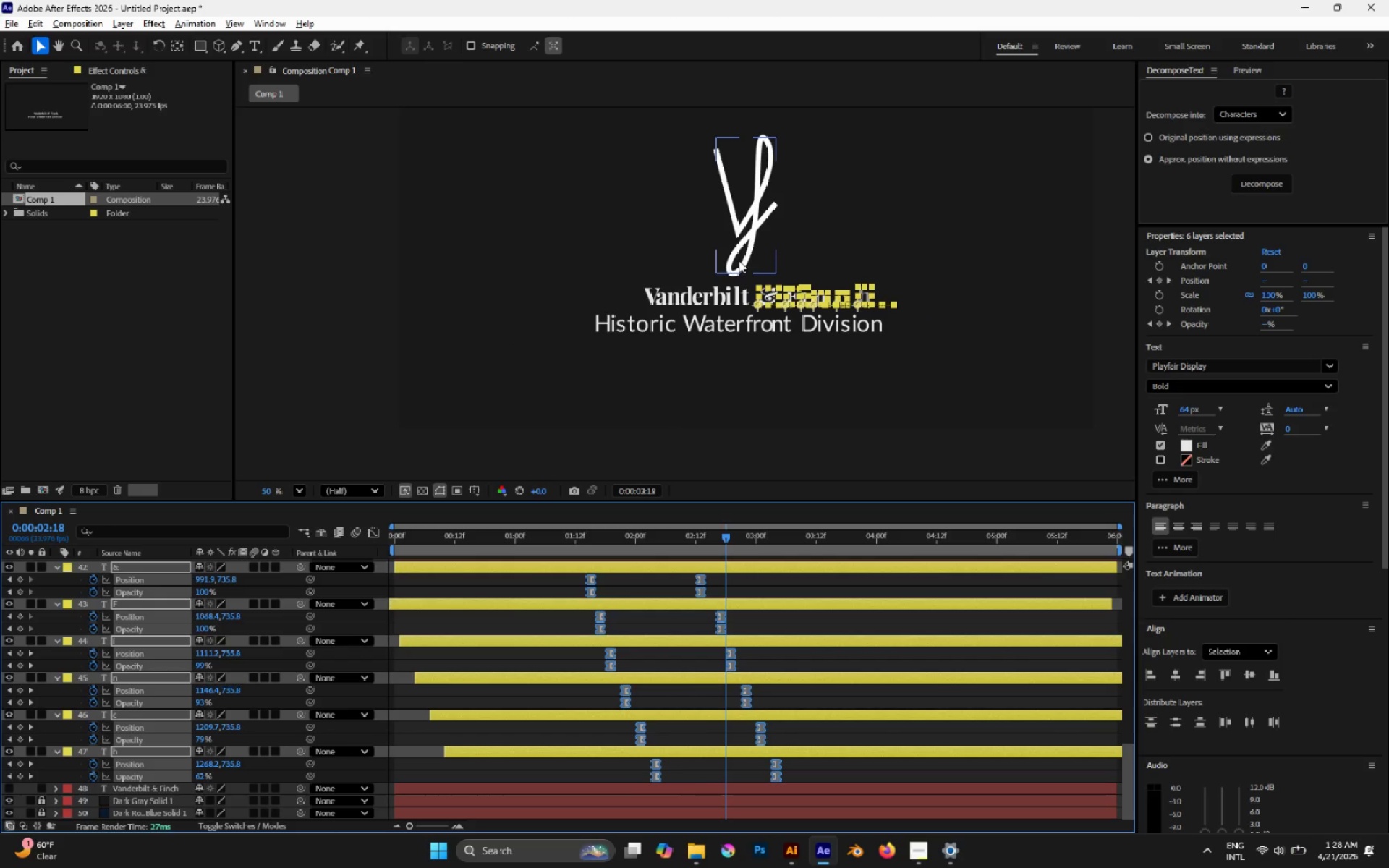 
scroll: coordinate [739, 260], scroll_direction: up, amount: 1.0
 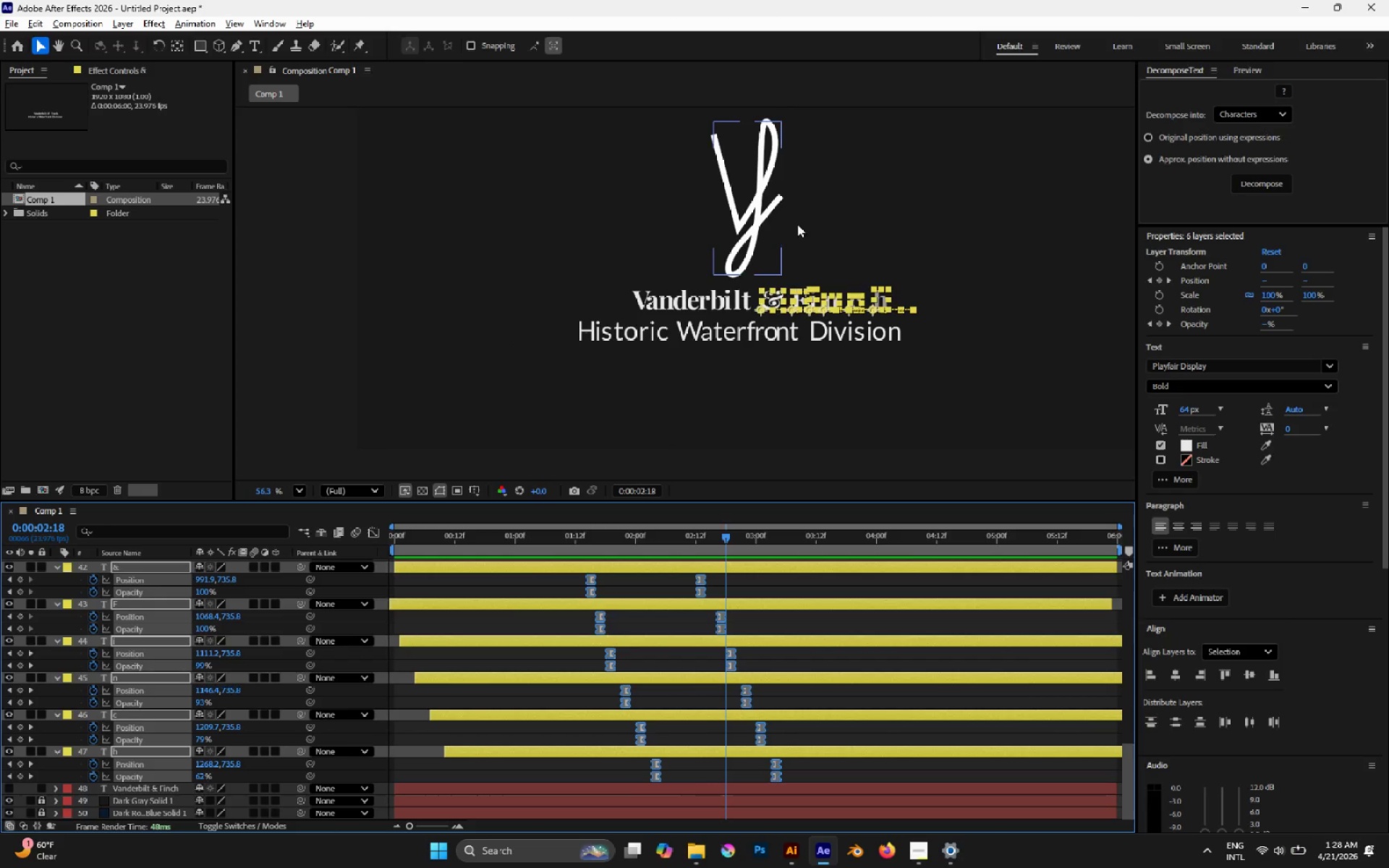 
key(Space)
 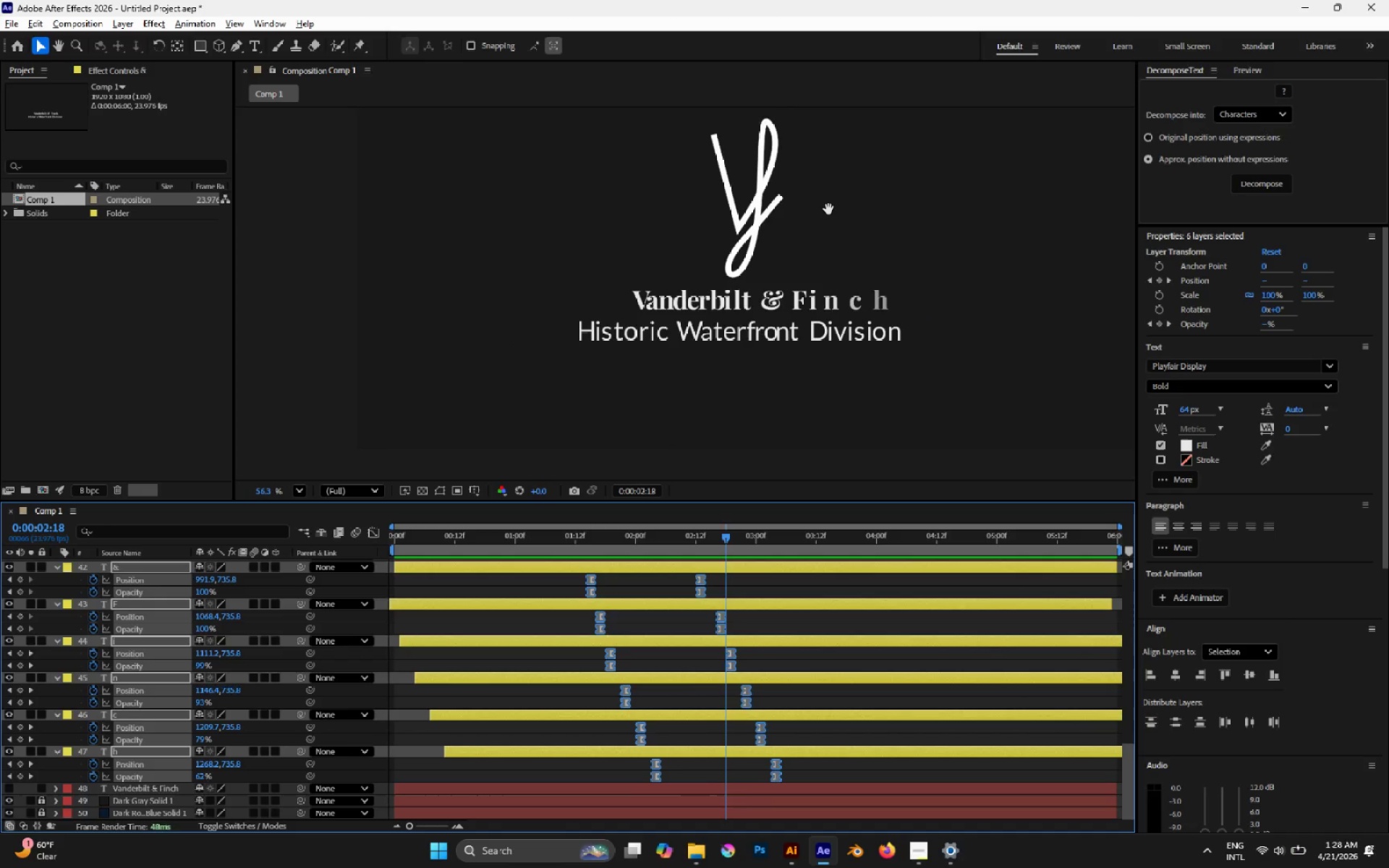 
hold_key(key=Space, duration=0.89)
 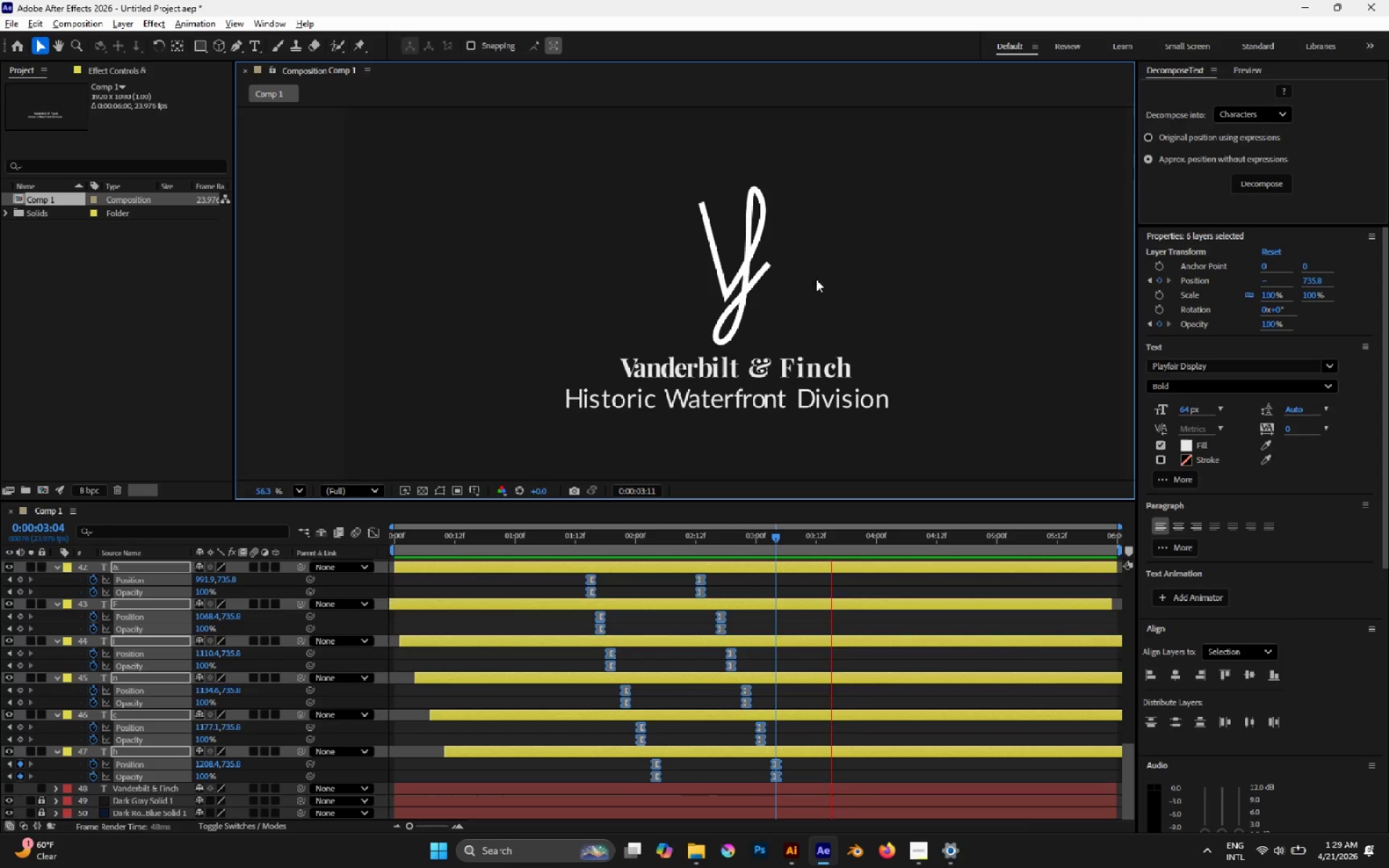 
left_click_drag(start_coordinate=[828, 209], to_coordinate=[816, 277])
 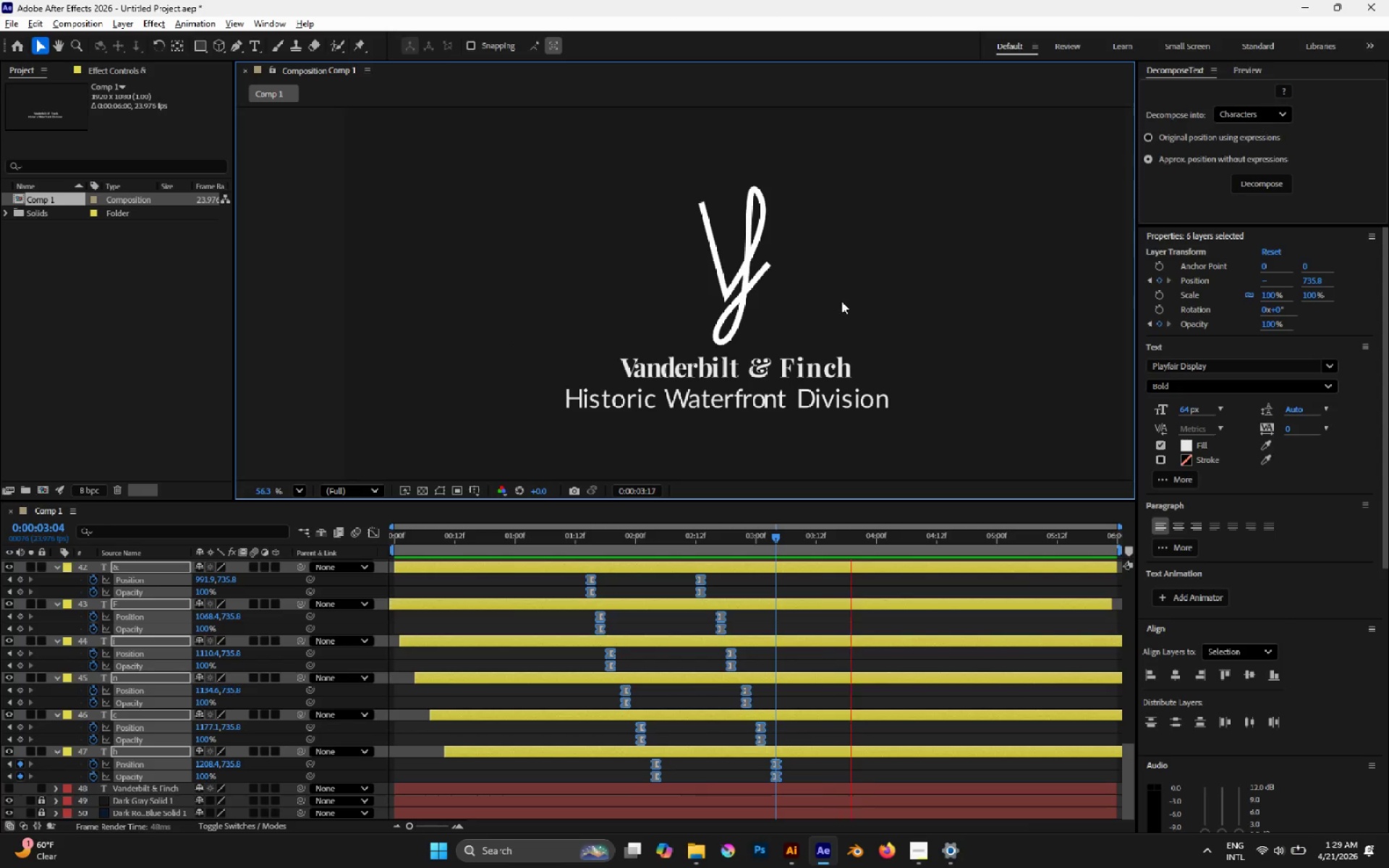 
key(Space)
 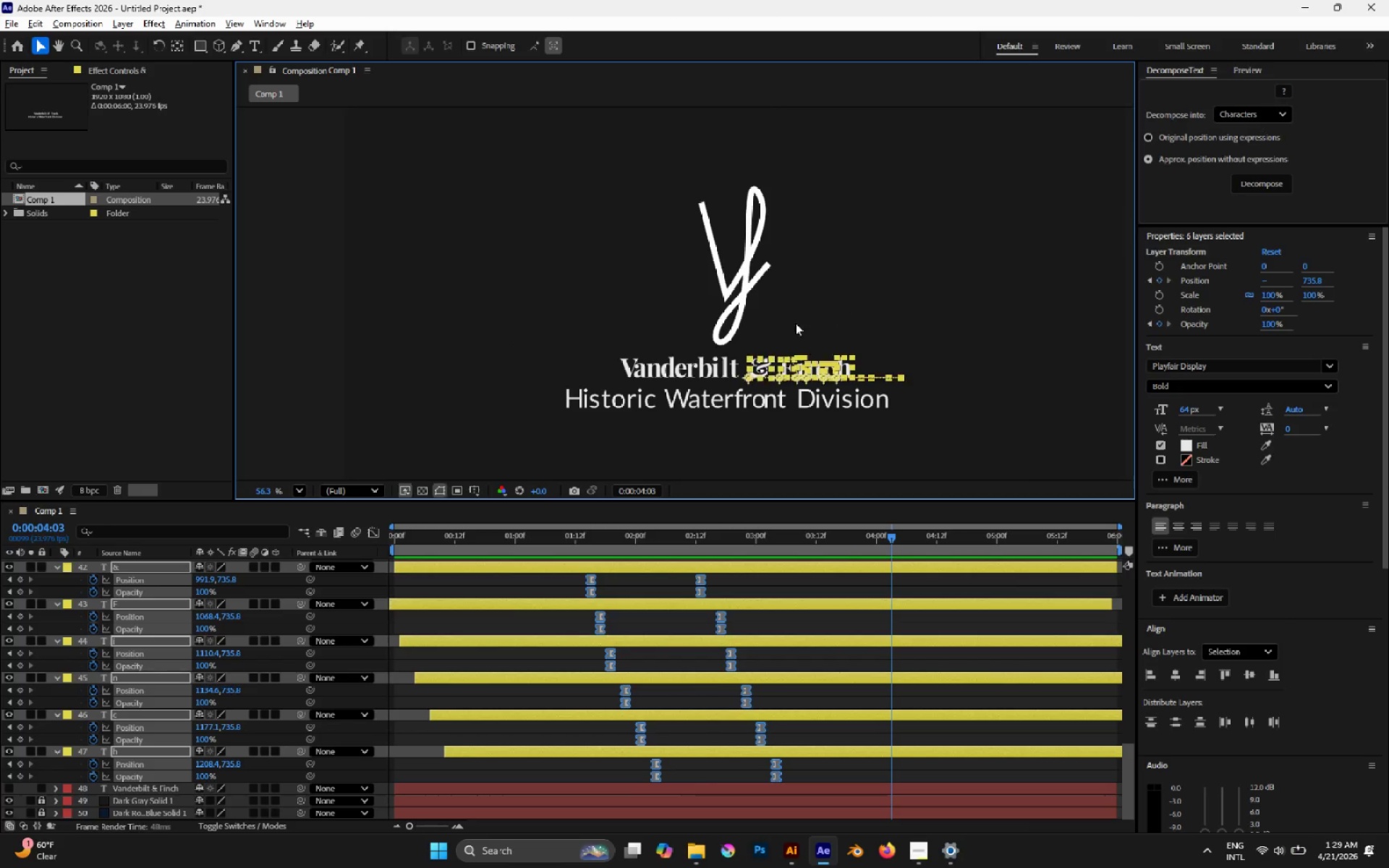 
hold_key(key=AltLeft, duration=0.75)
scroll: coordinate [776, 326], scroll_direction: down, amount: 2.0
 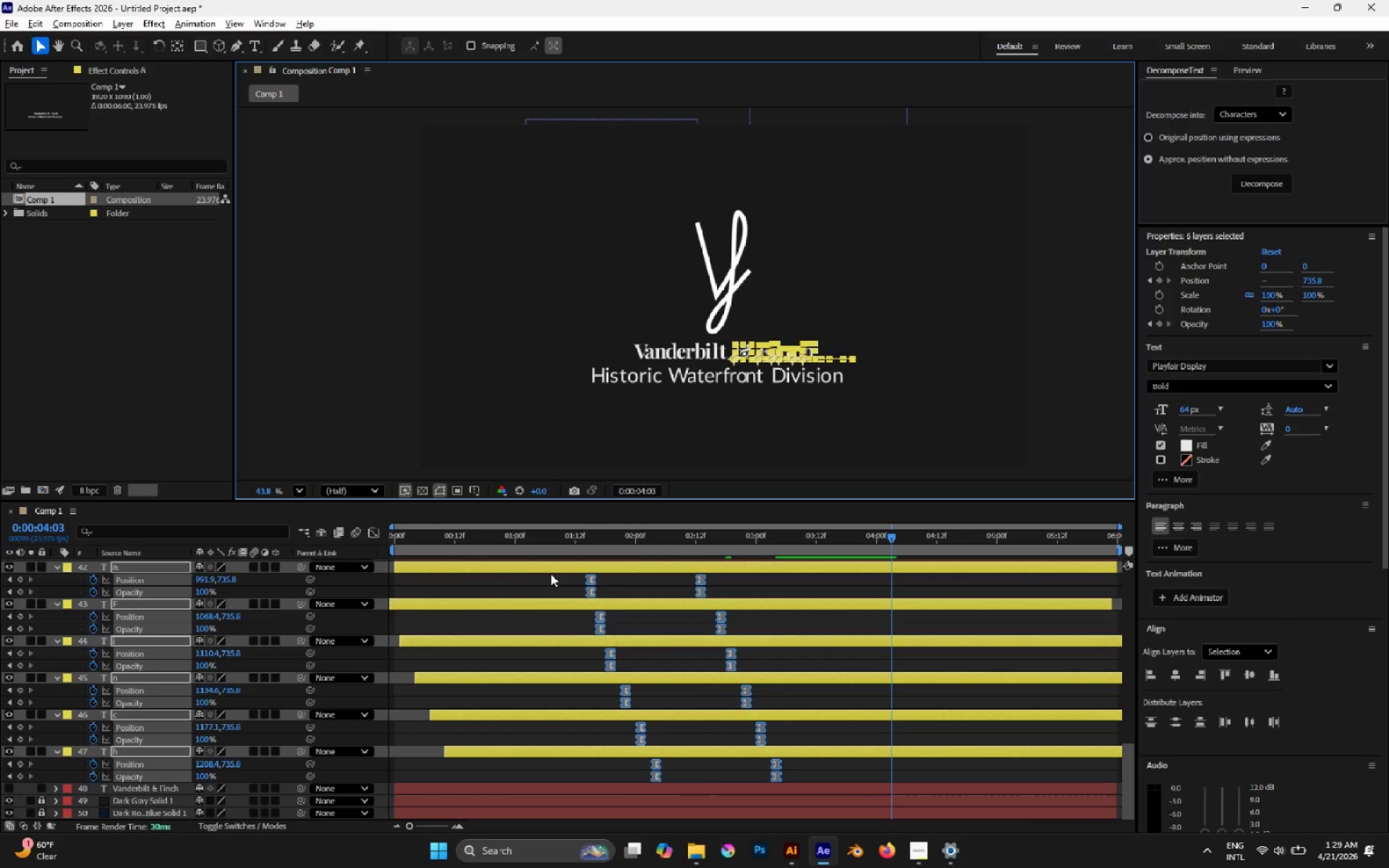 
left_click([553, 532])
 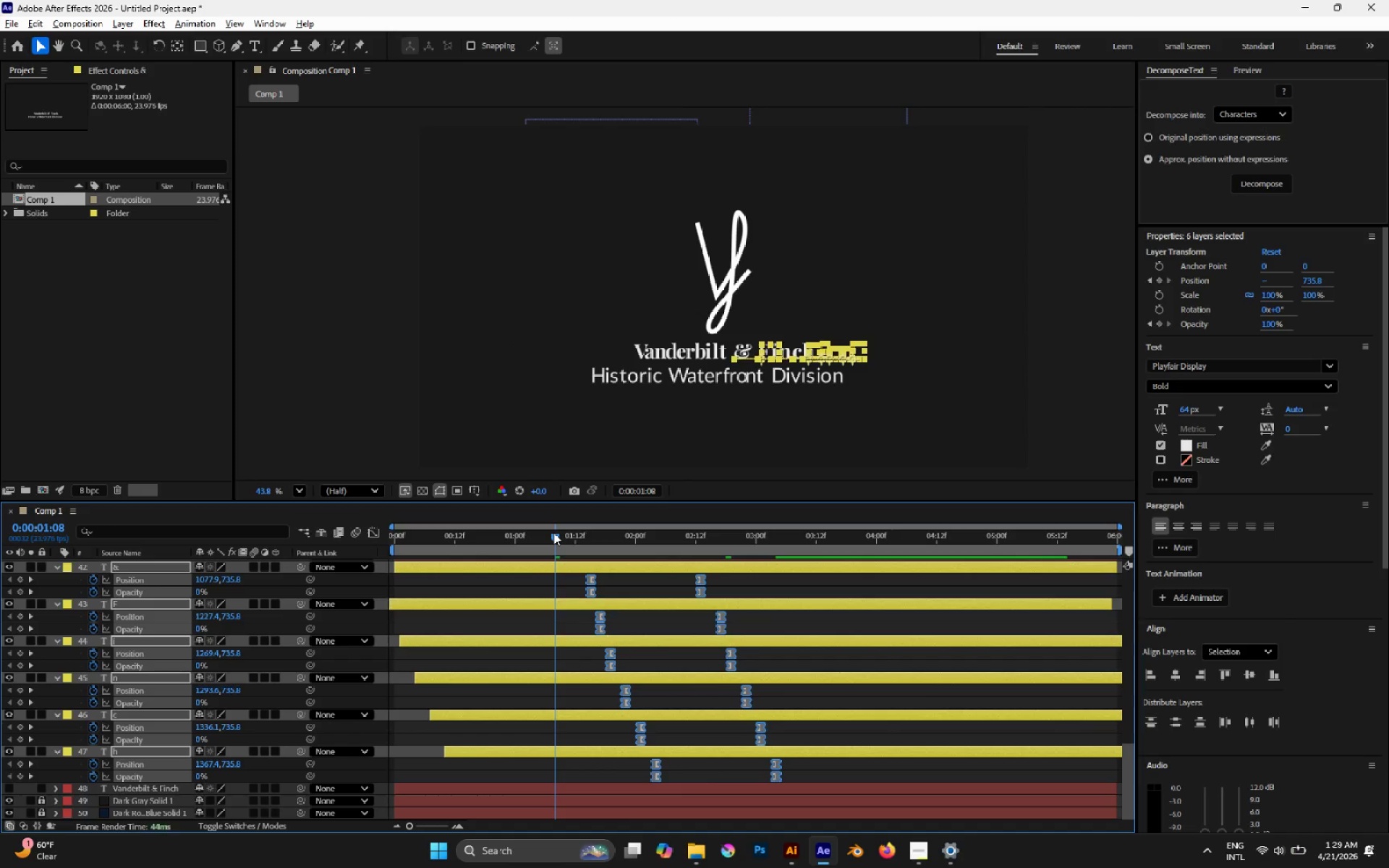 
key(Space)
 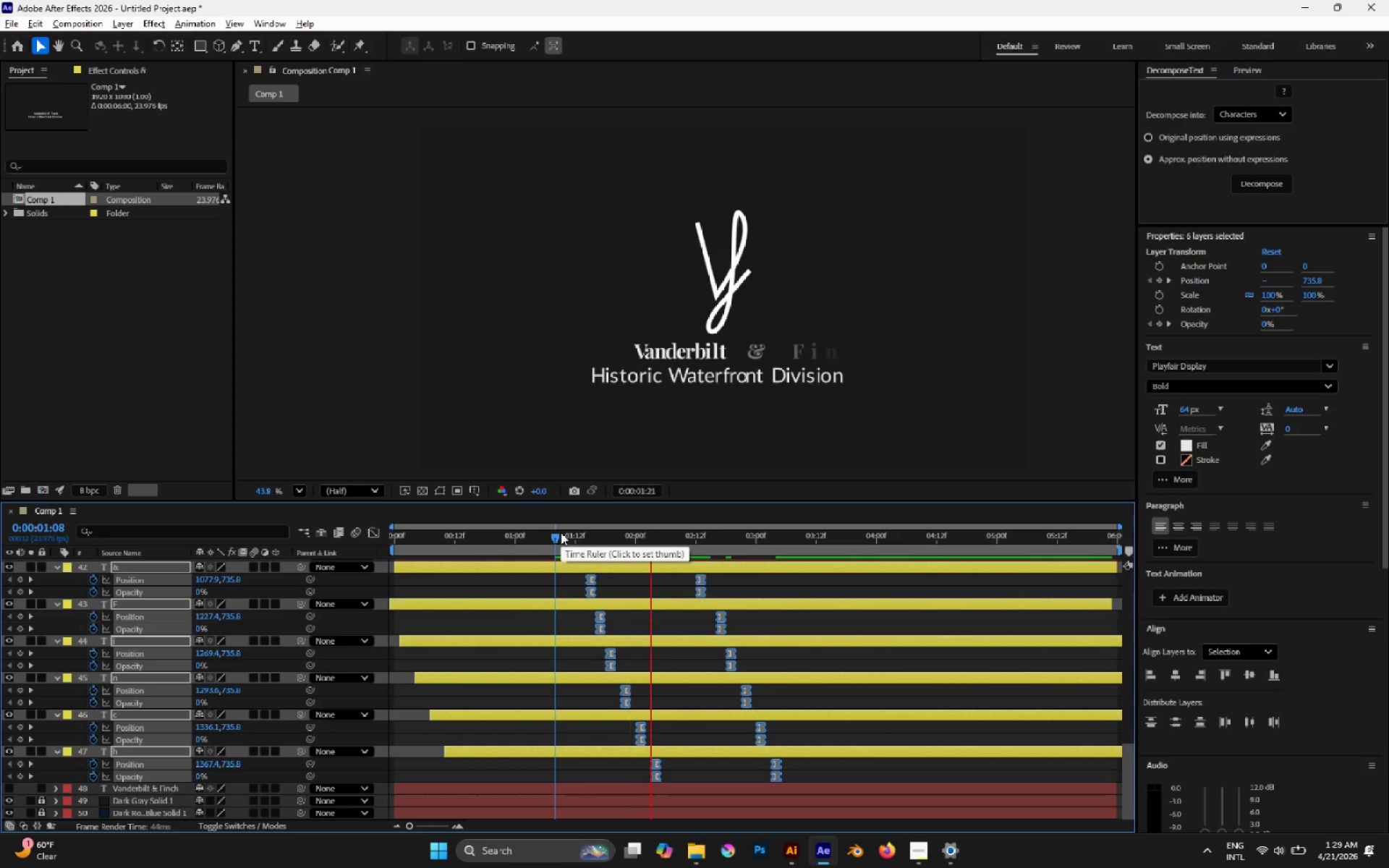 
key(Space)
 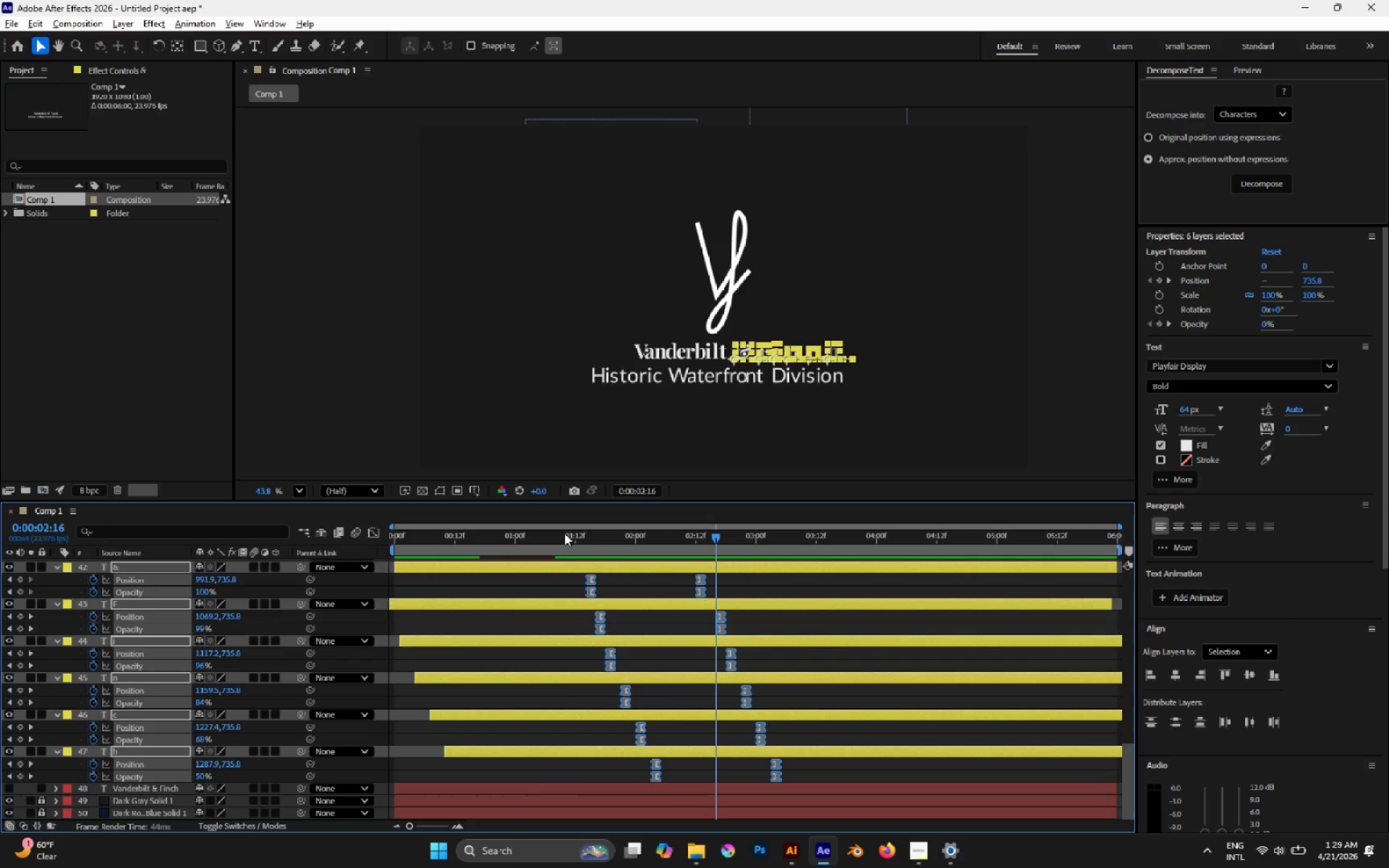 
left_click([553, 533])
 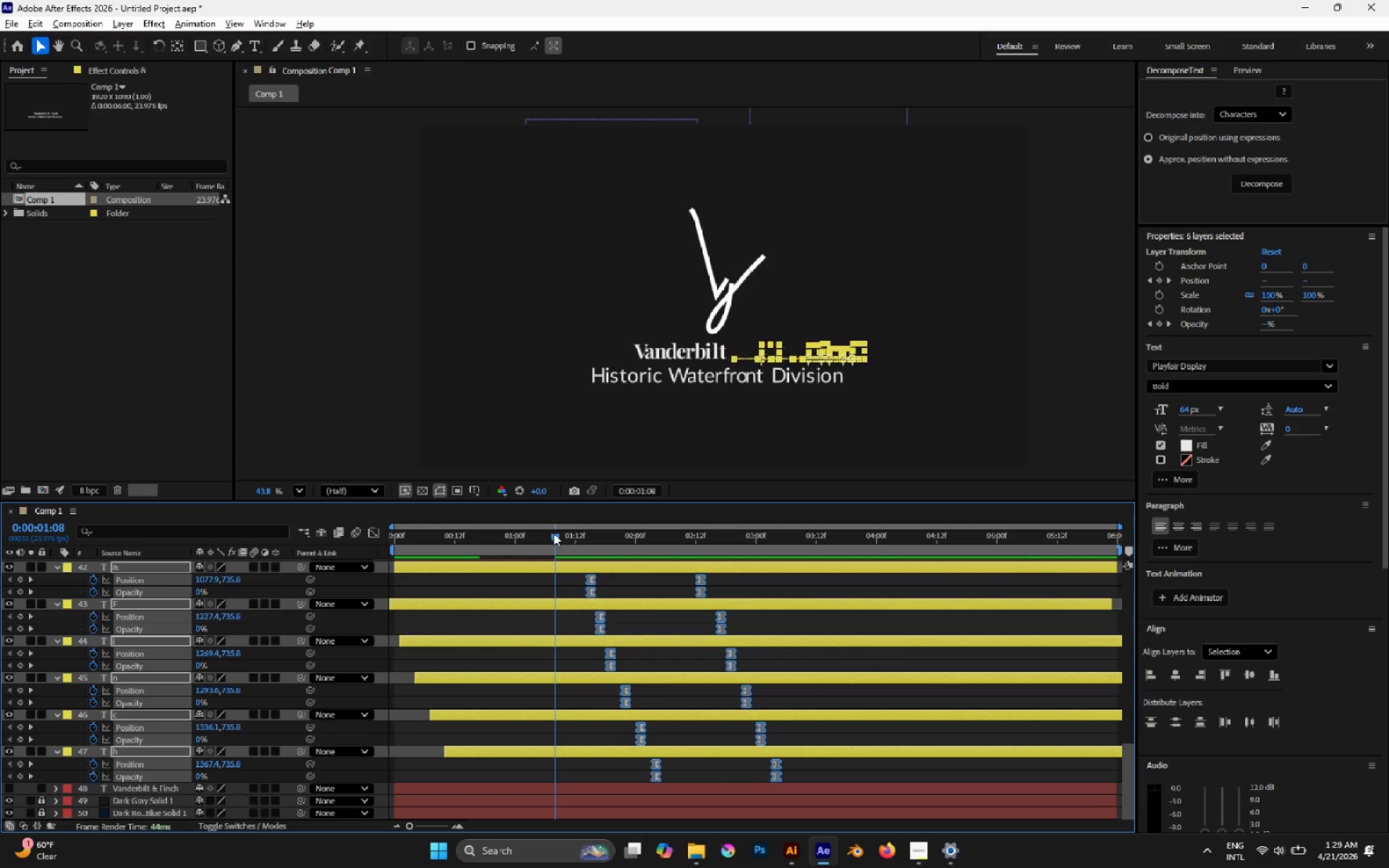 
key(Space)
 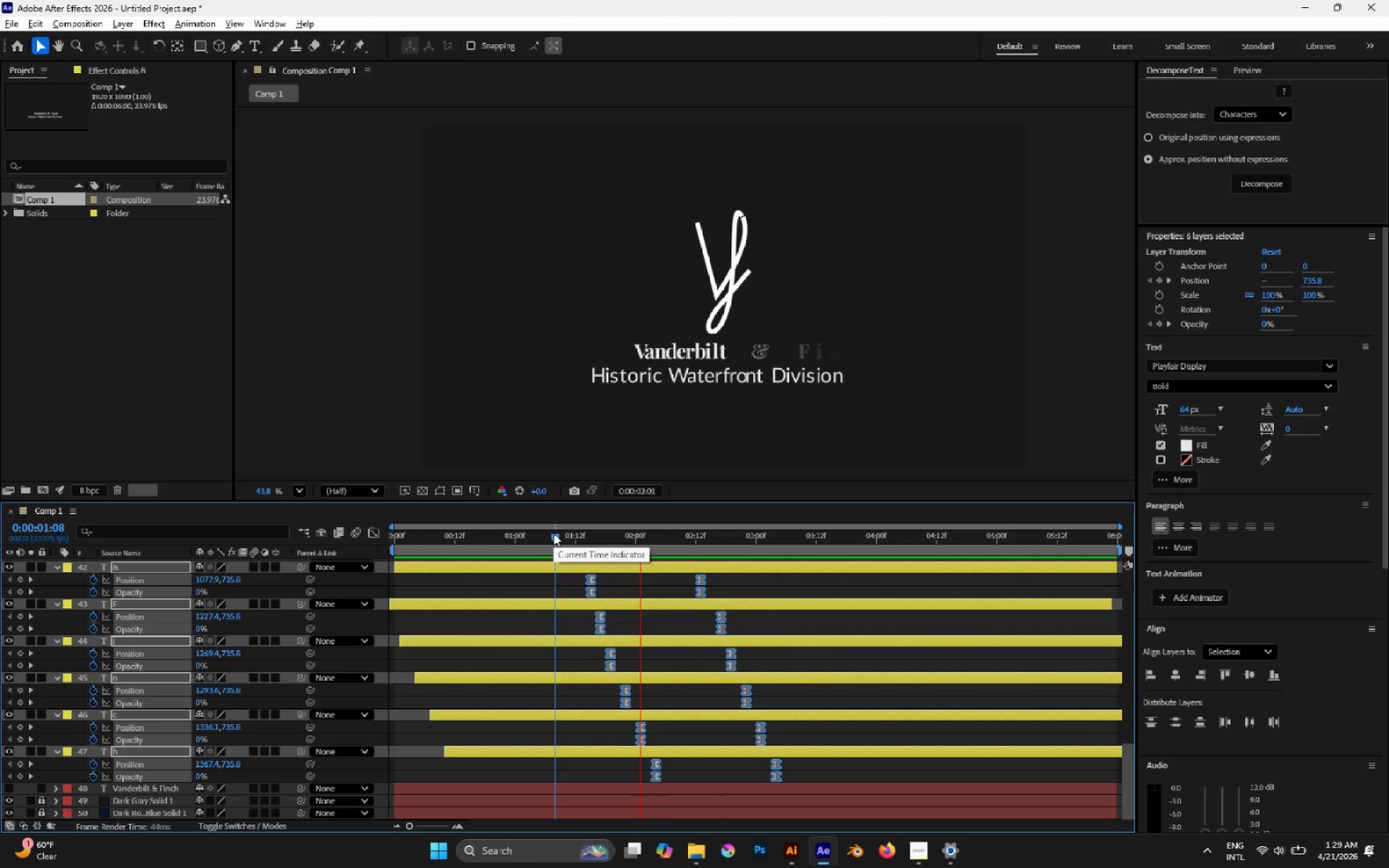 
key(Space)
 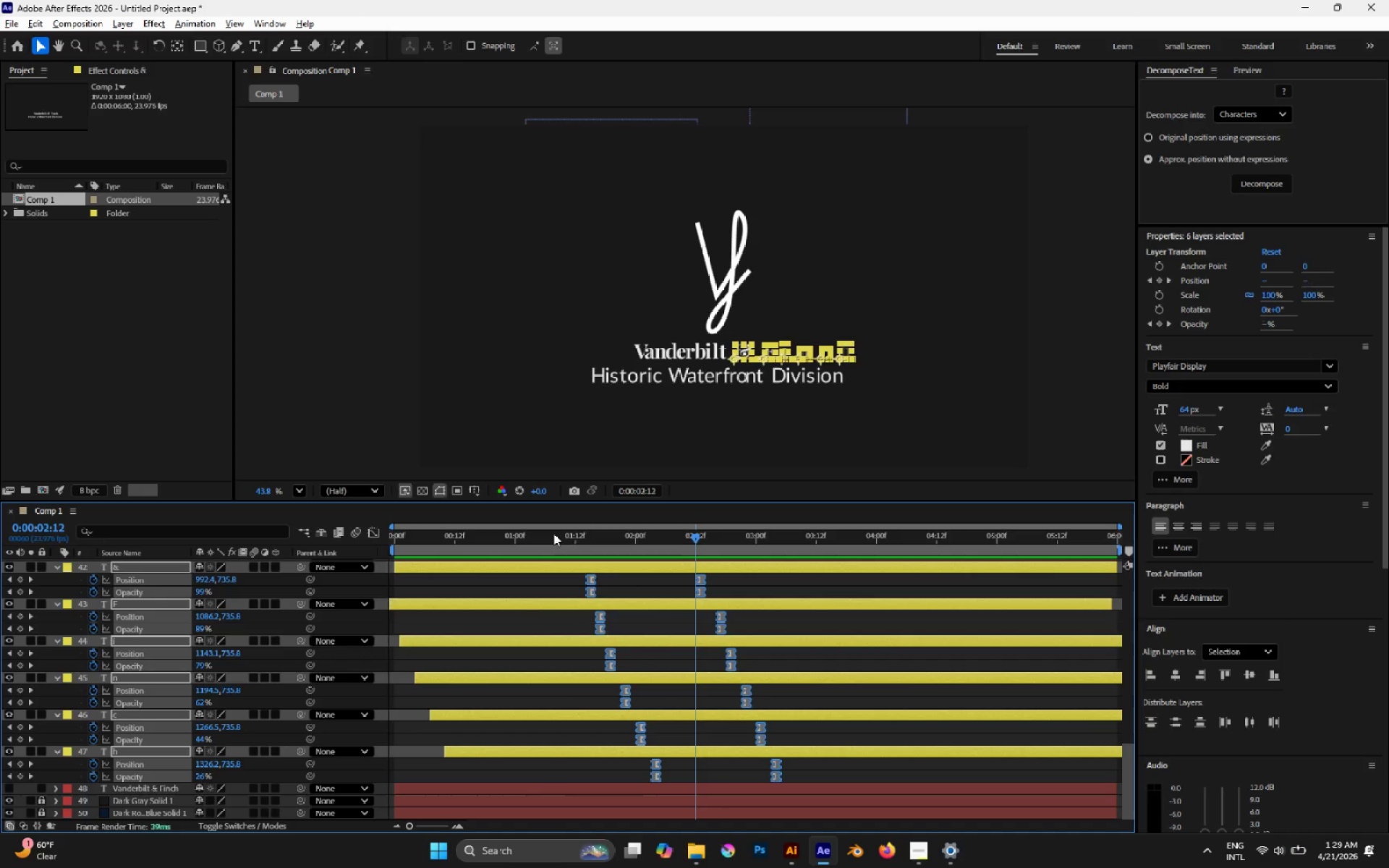 
left_click_drag(start_coordinate=[553, 533], to_coordinate=[523, 532])
 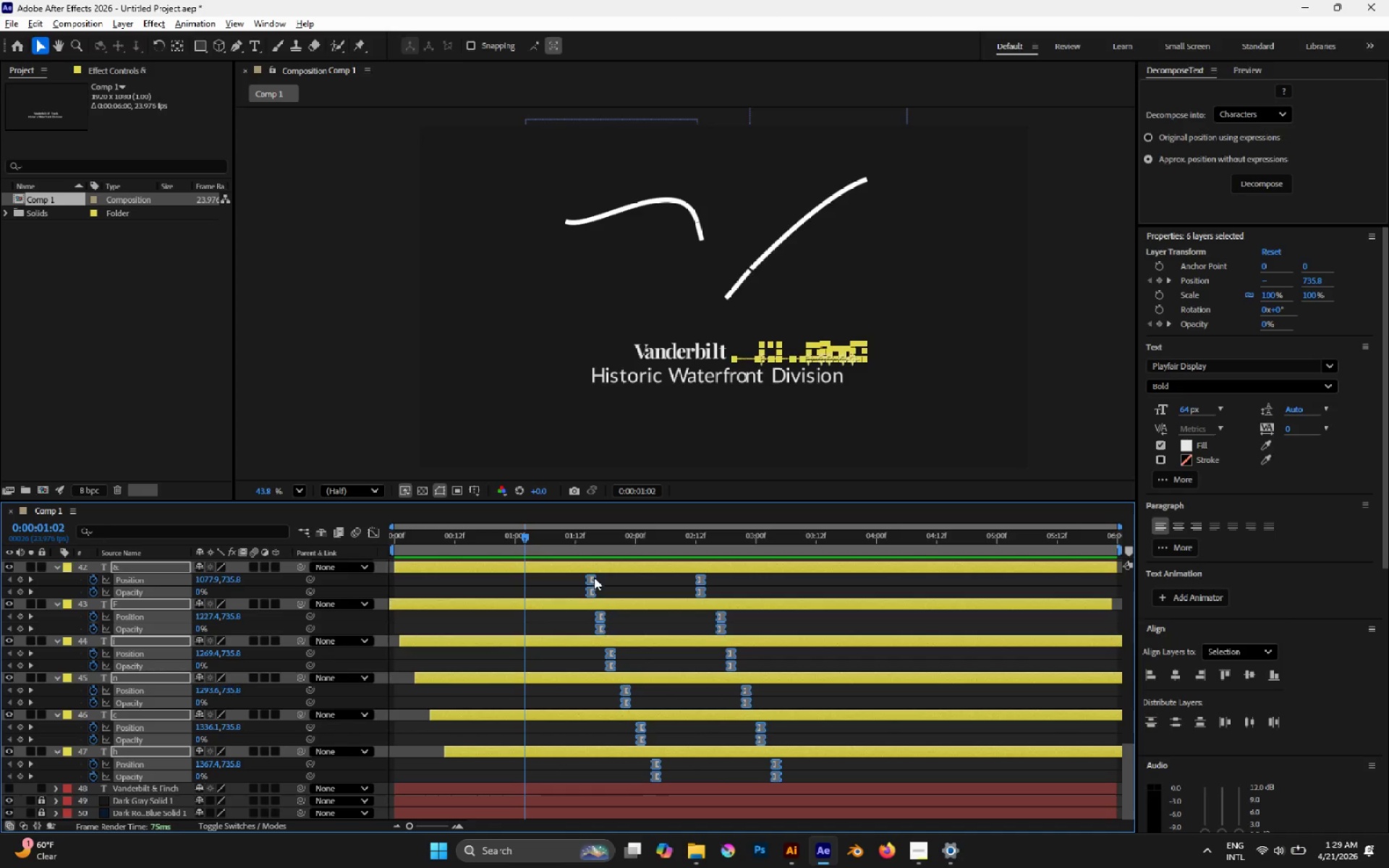 
left_click_drag(start_coordinate=[592, 576], to_coordinate=[548, 572])
 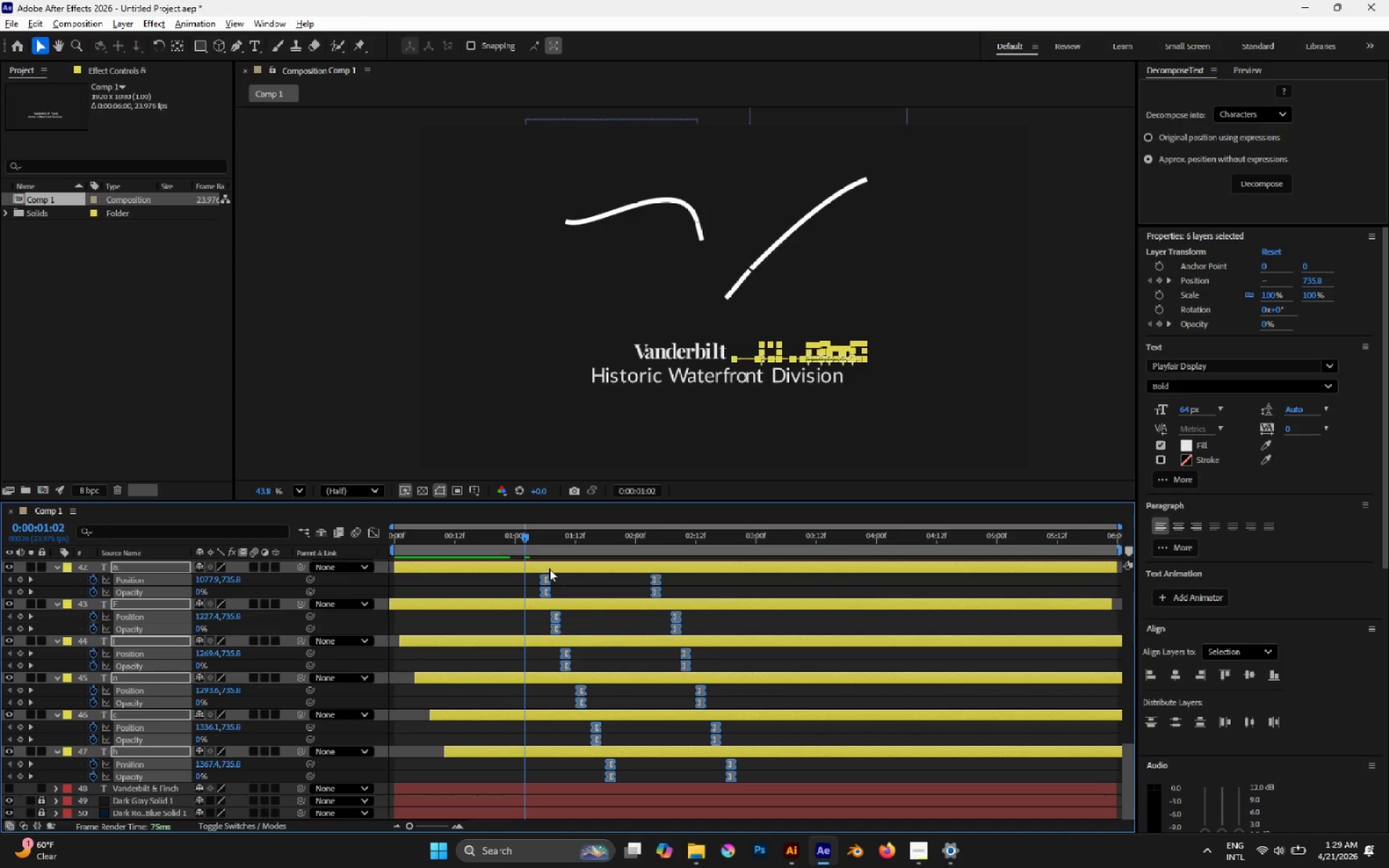 
key(Space)
 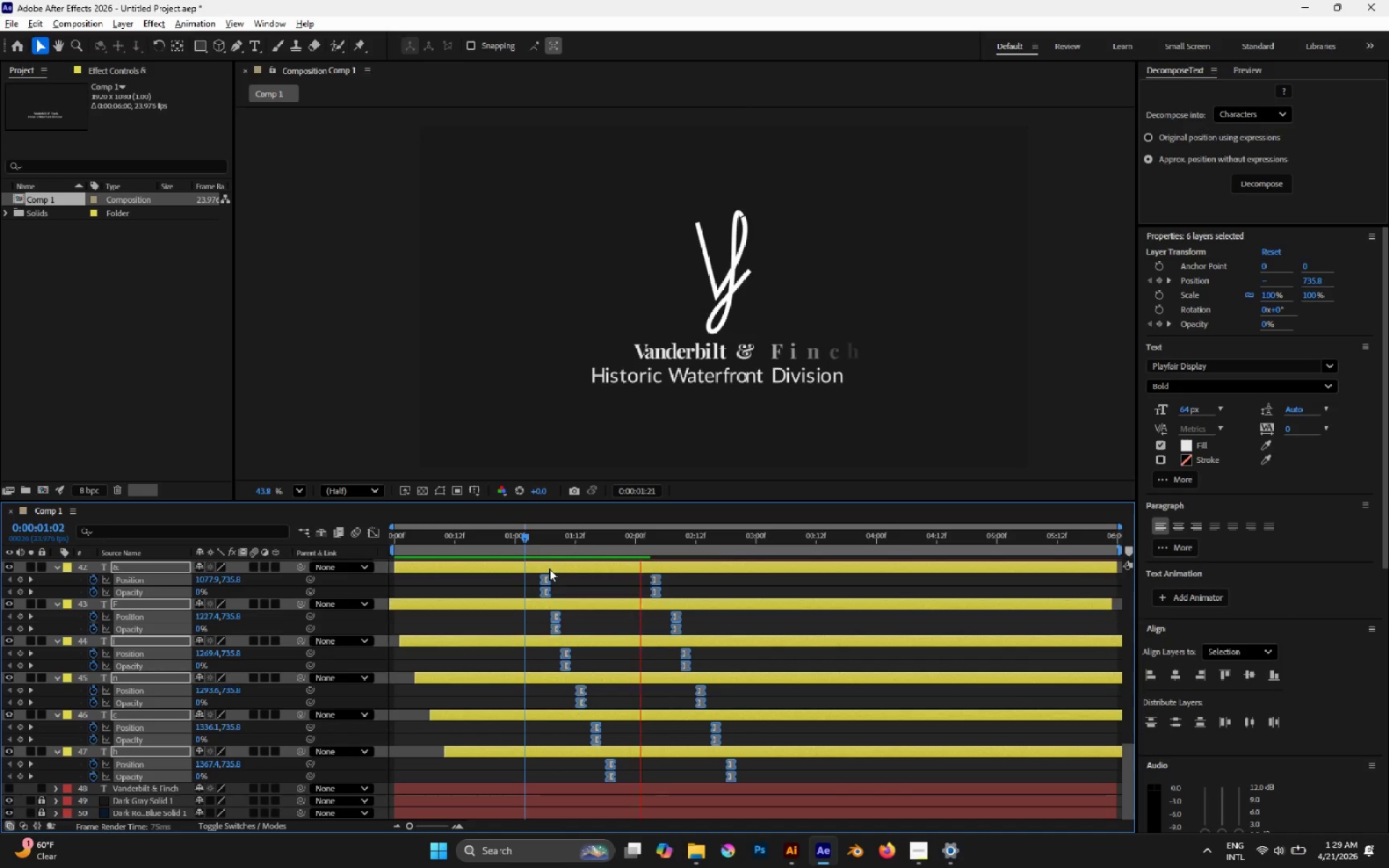 
key(Space)
 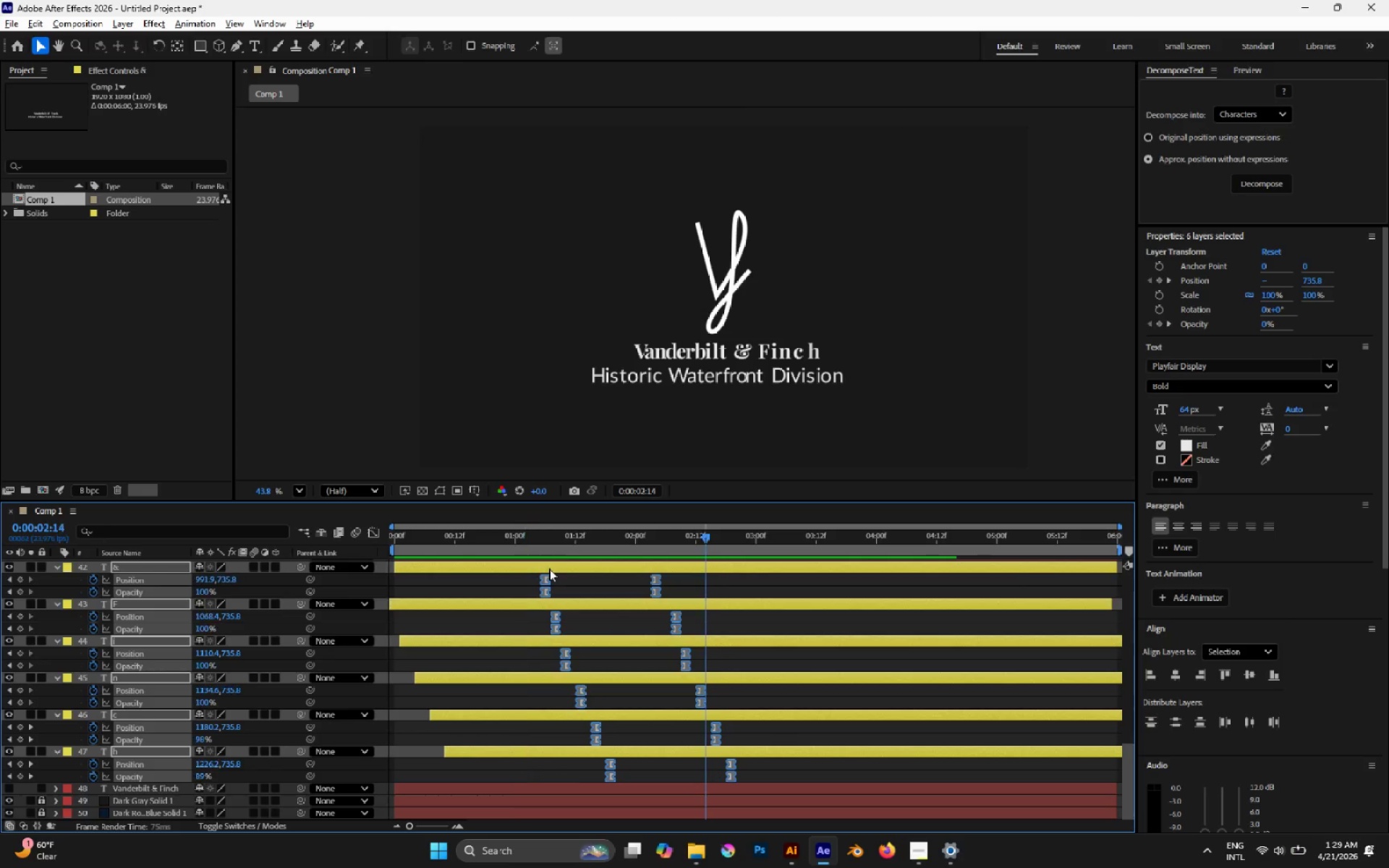 
left_click_drag(start_coordinate=[548, 568], to_coordinate=[540, 566])
 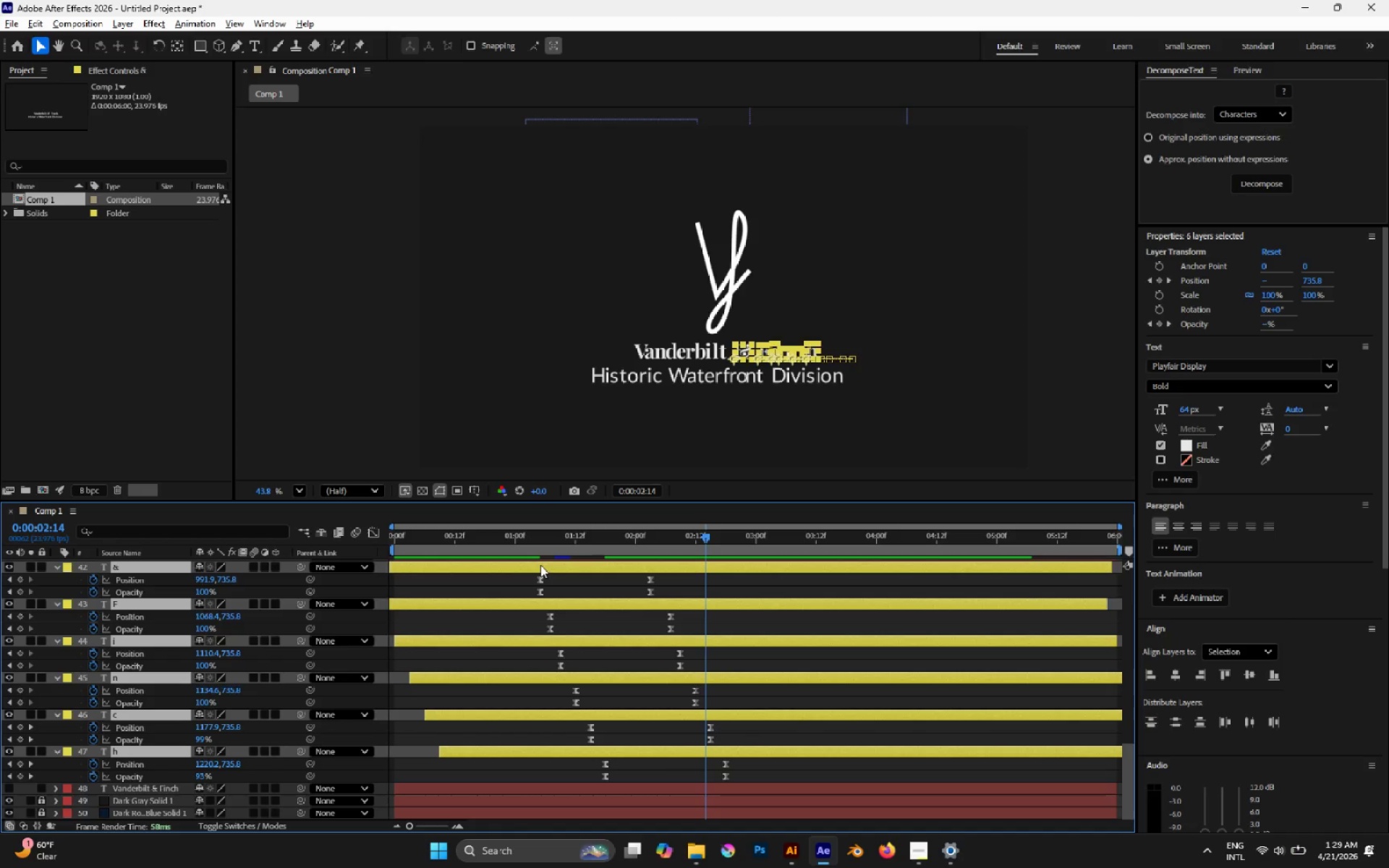 
left_click_drag(start_coordinate=[540, 565], to_coordinate=[530, 564])
 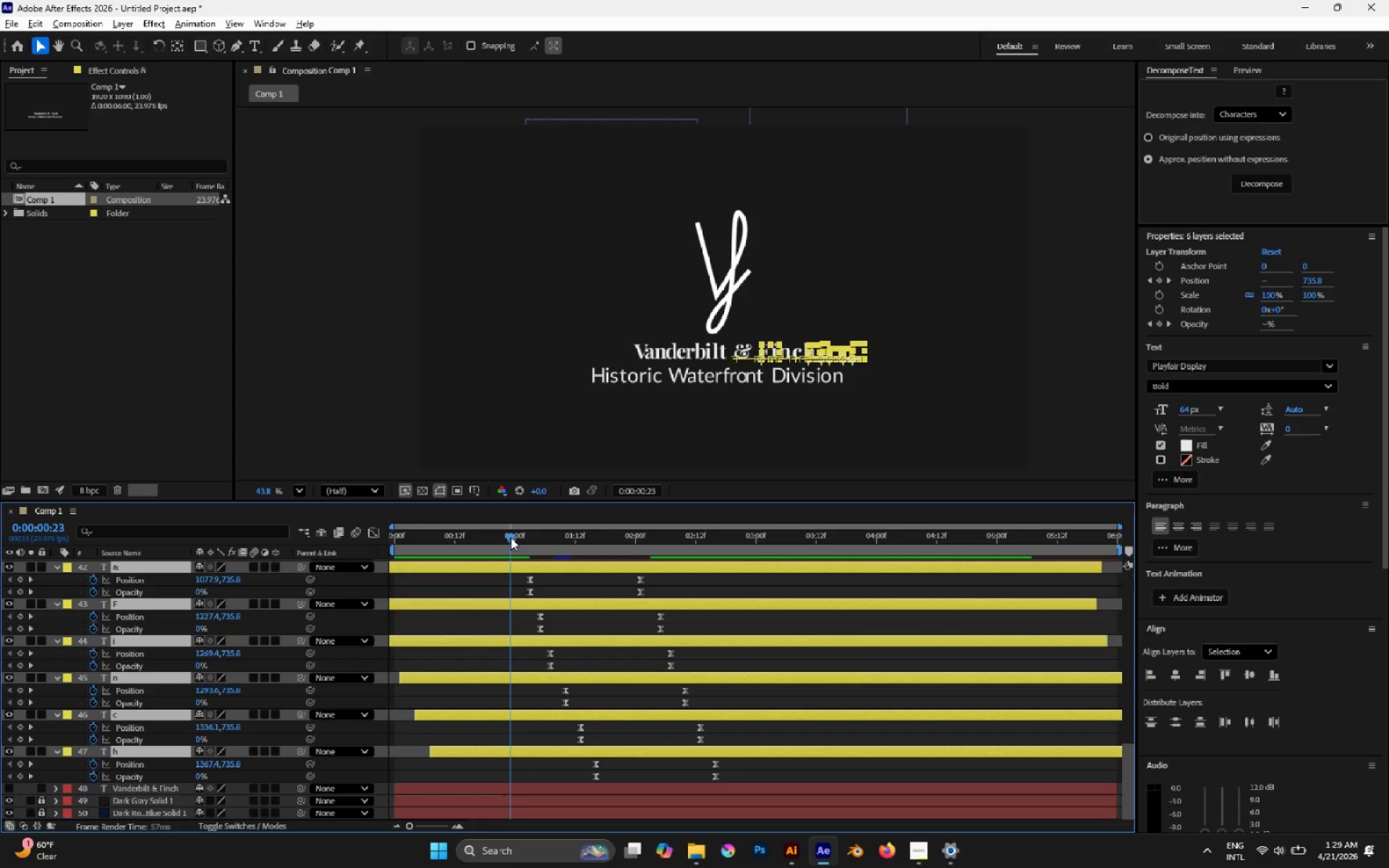 
key(Space)
 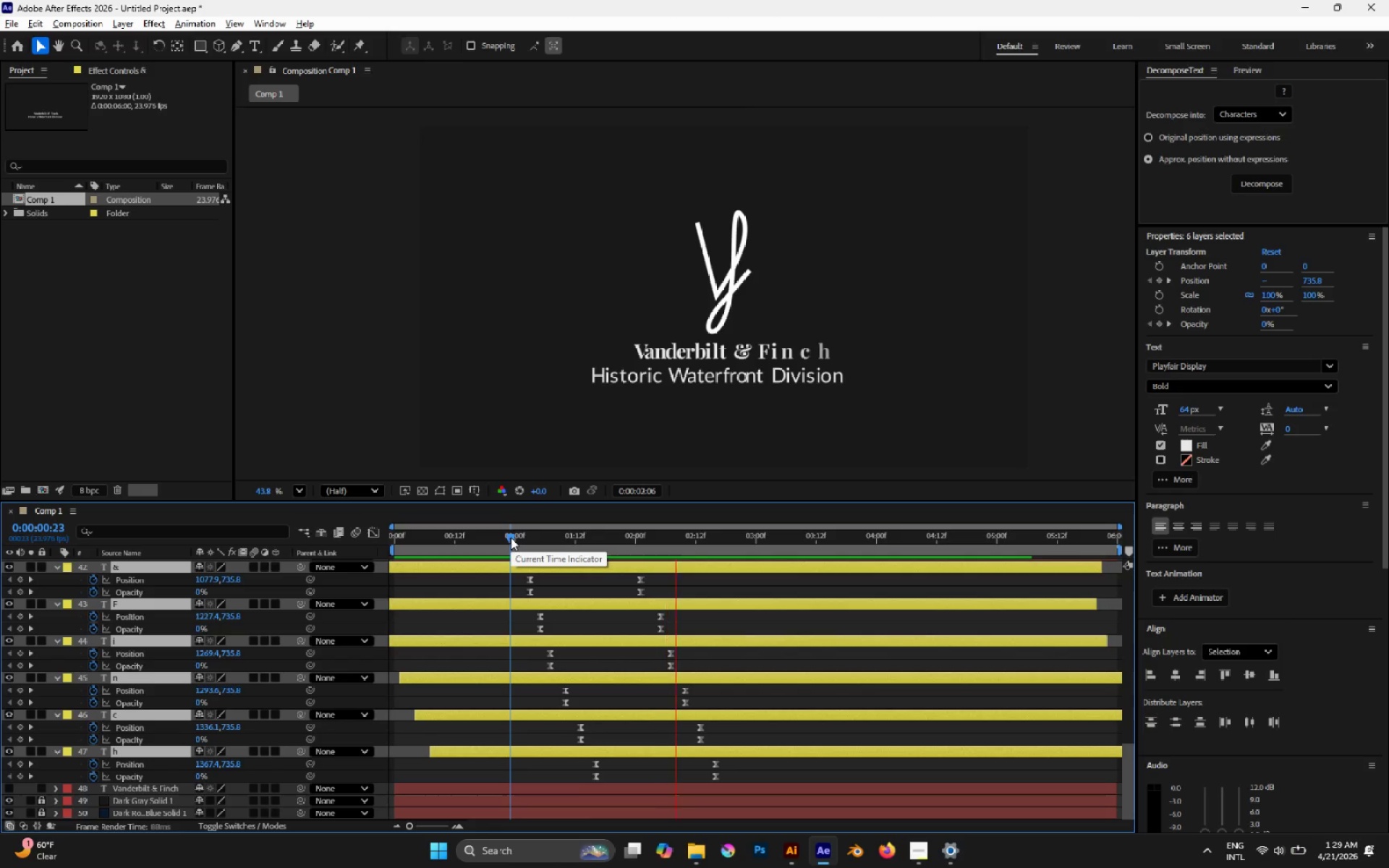 
key(Space)
 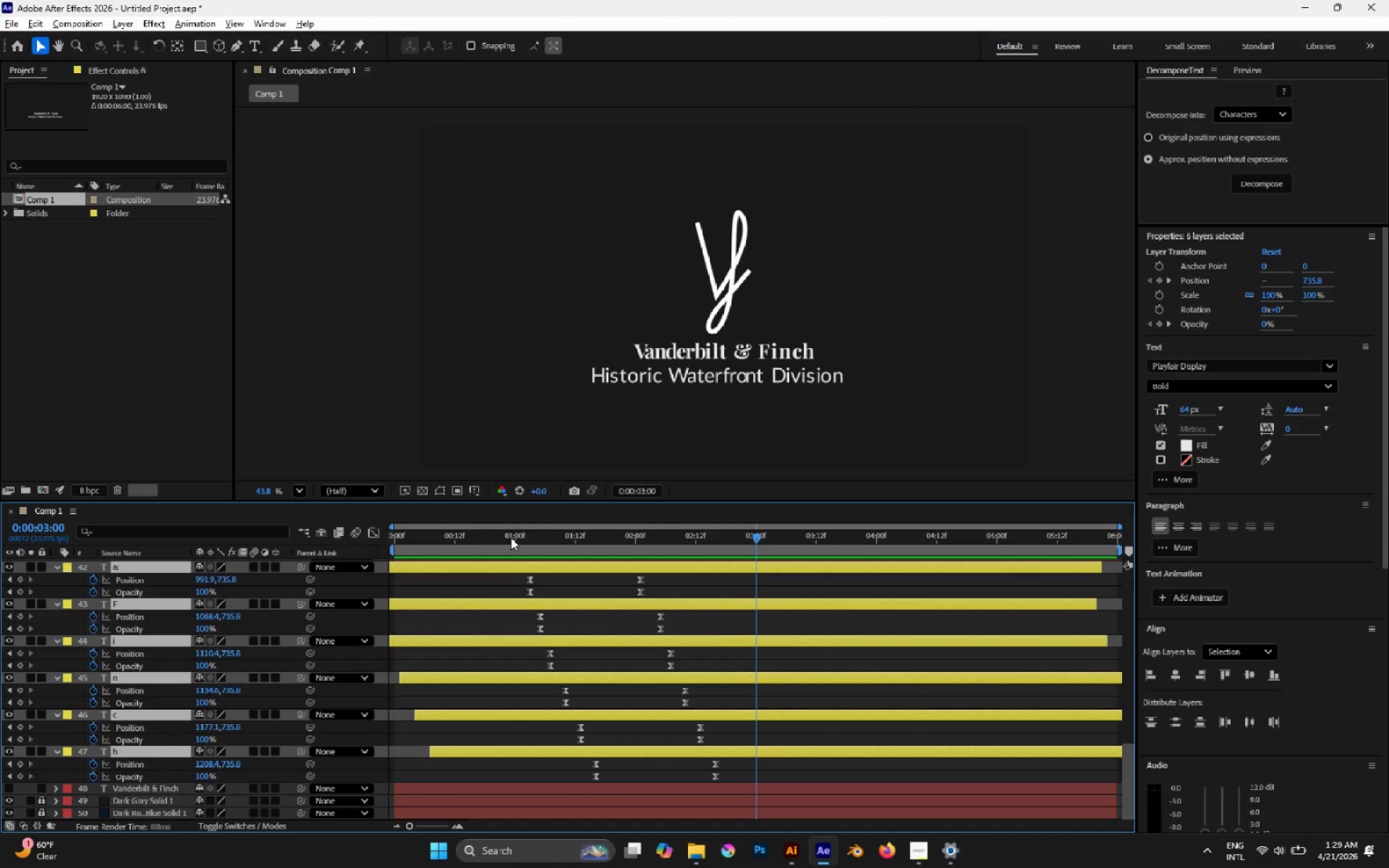 
left_click([511, 537])
 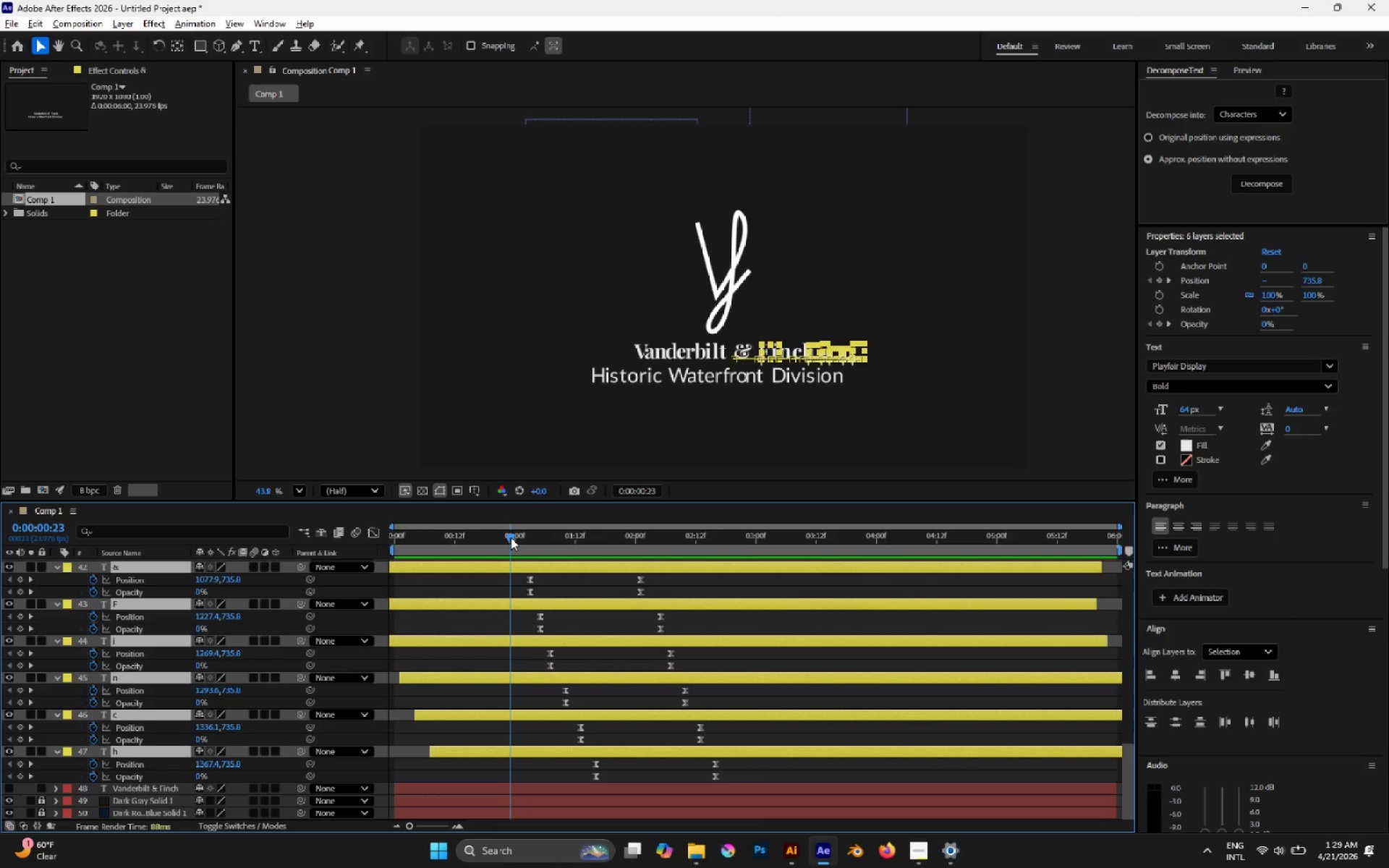 
key(Space)
 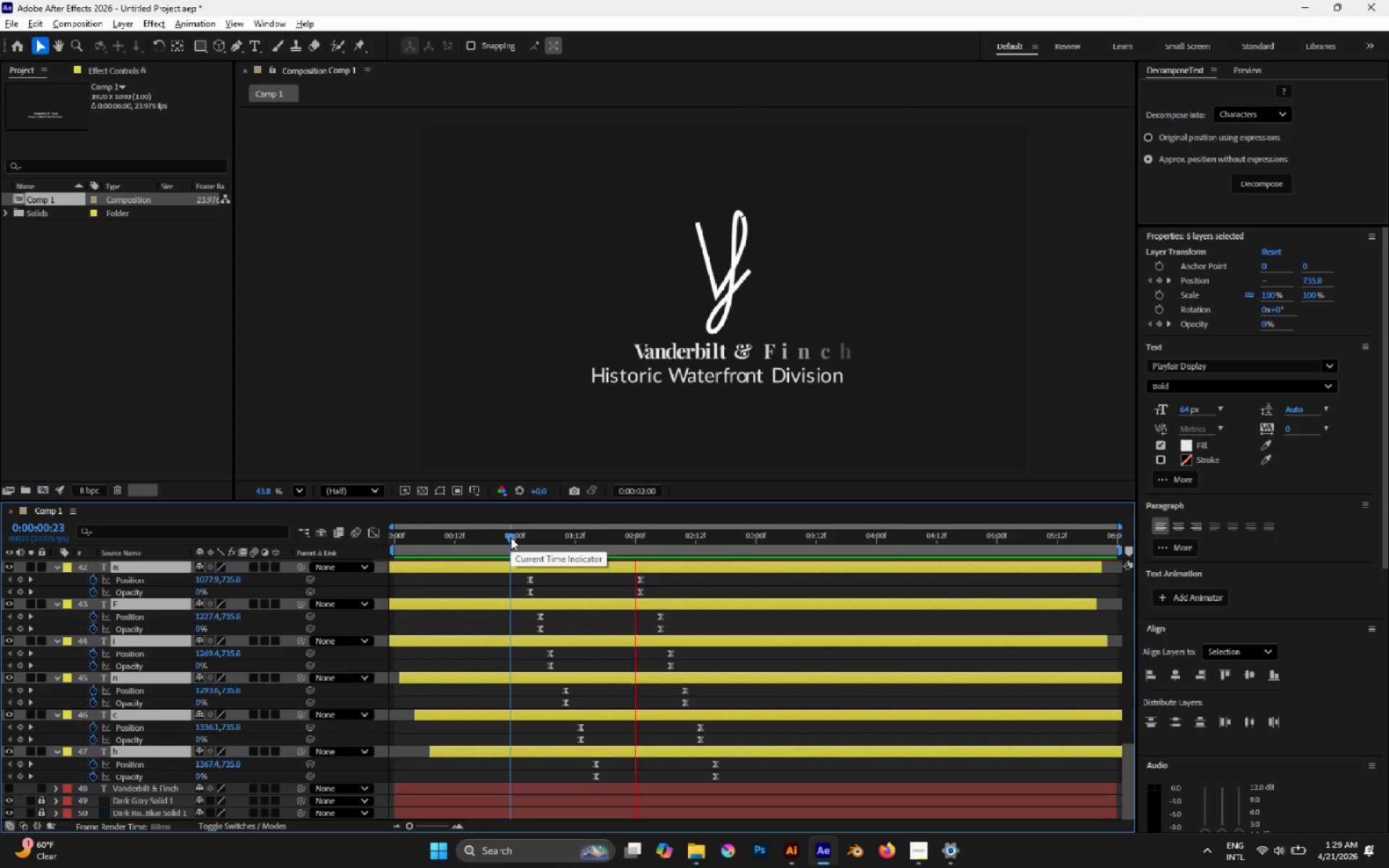 
key(Space)
 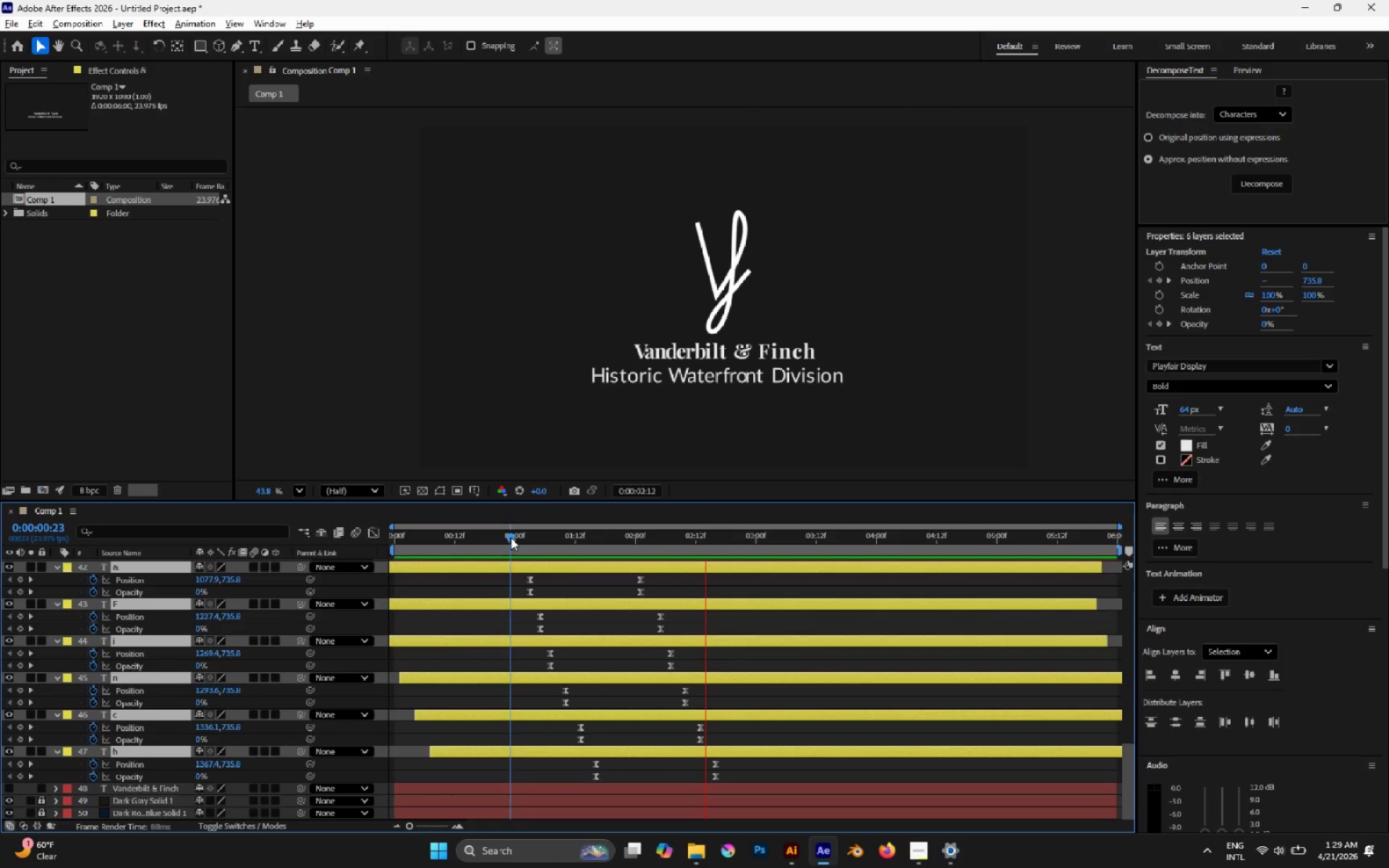 
left_click([511, 537])
 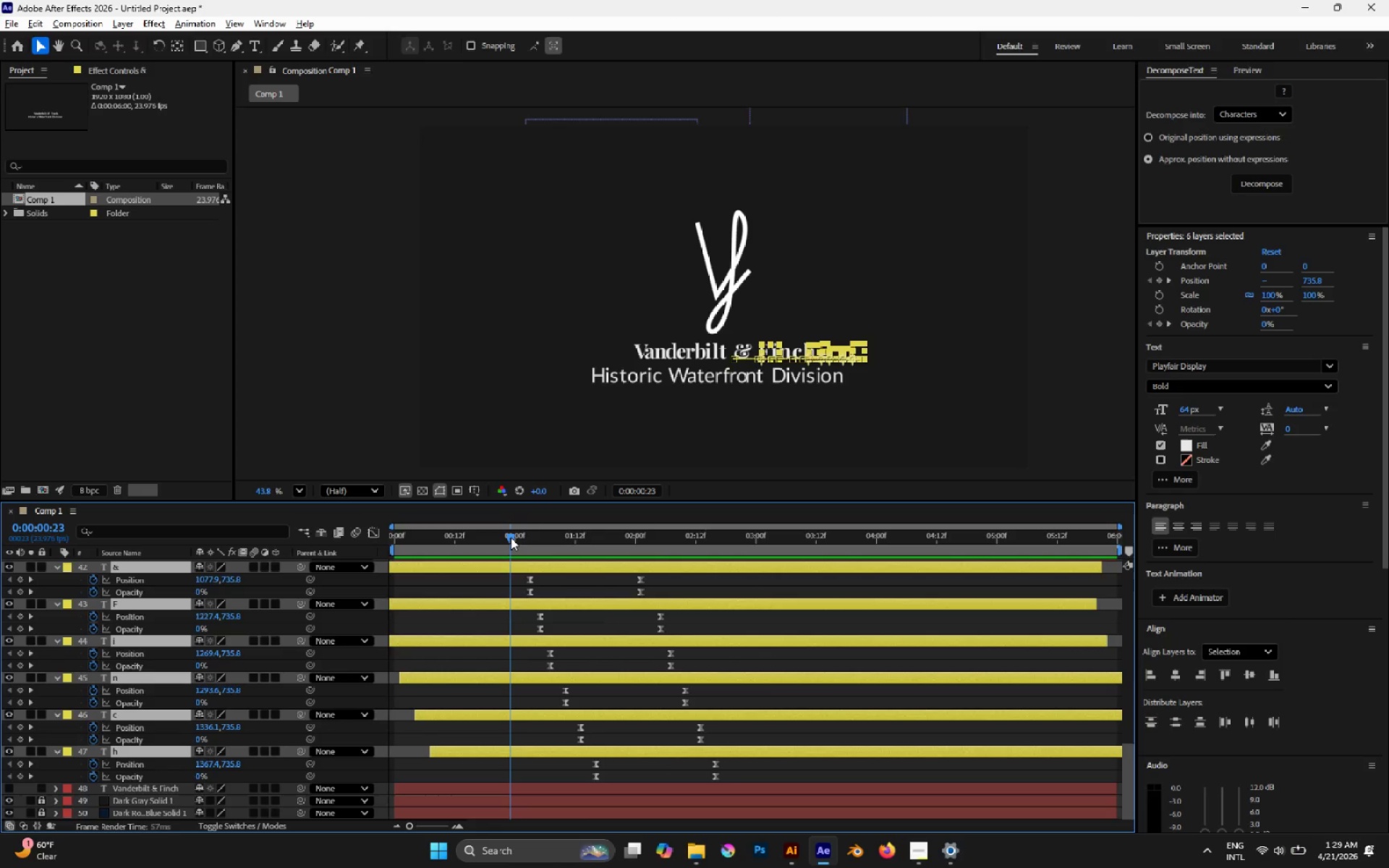 
key(Space)
 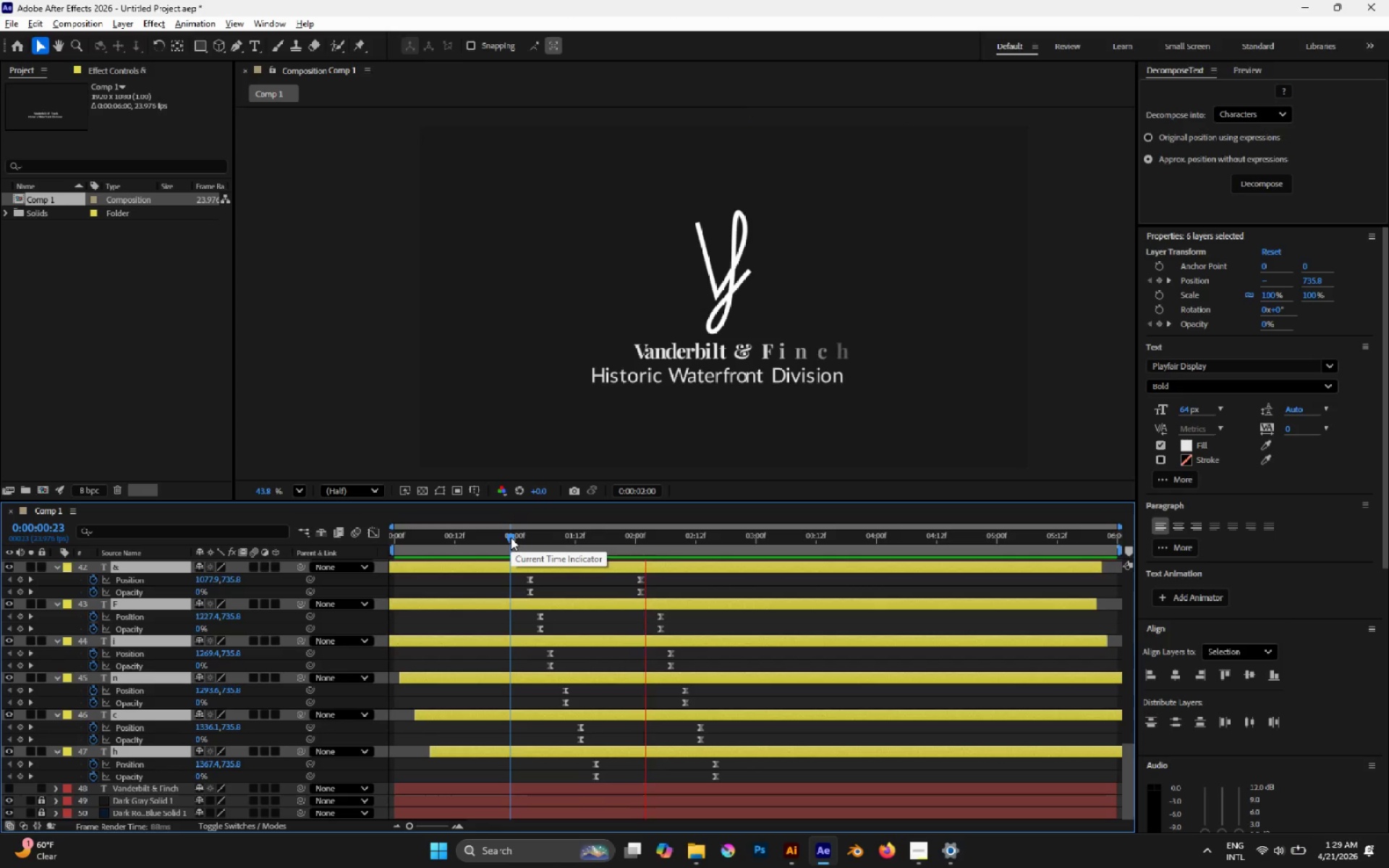 
key(Space)
 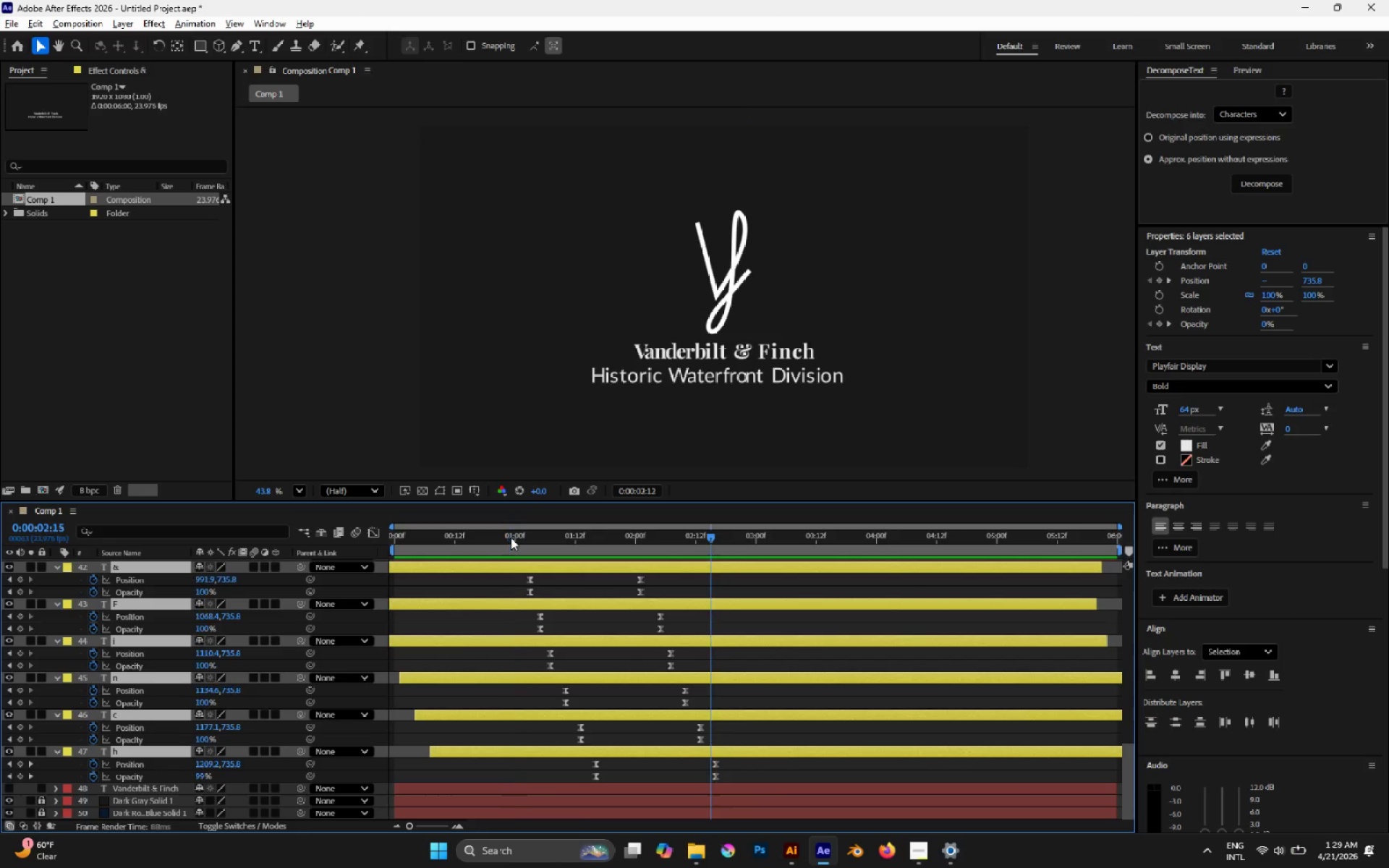 
left_click([511, 537])
 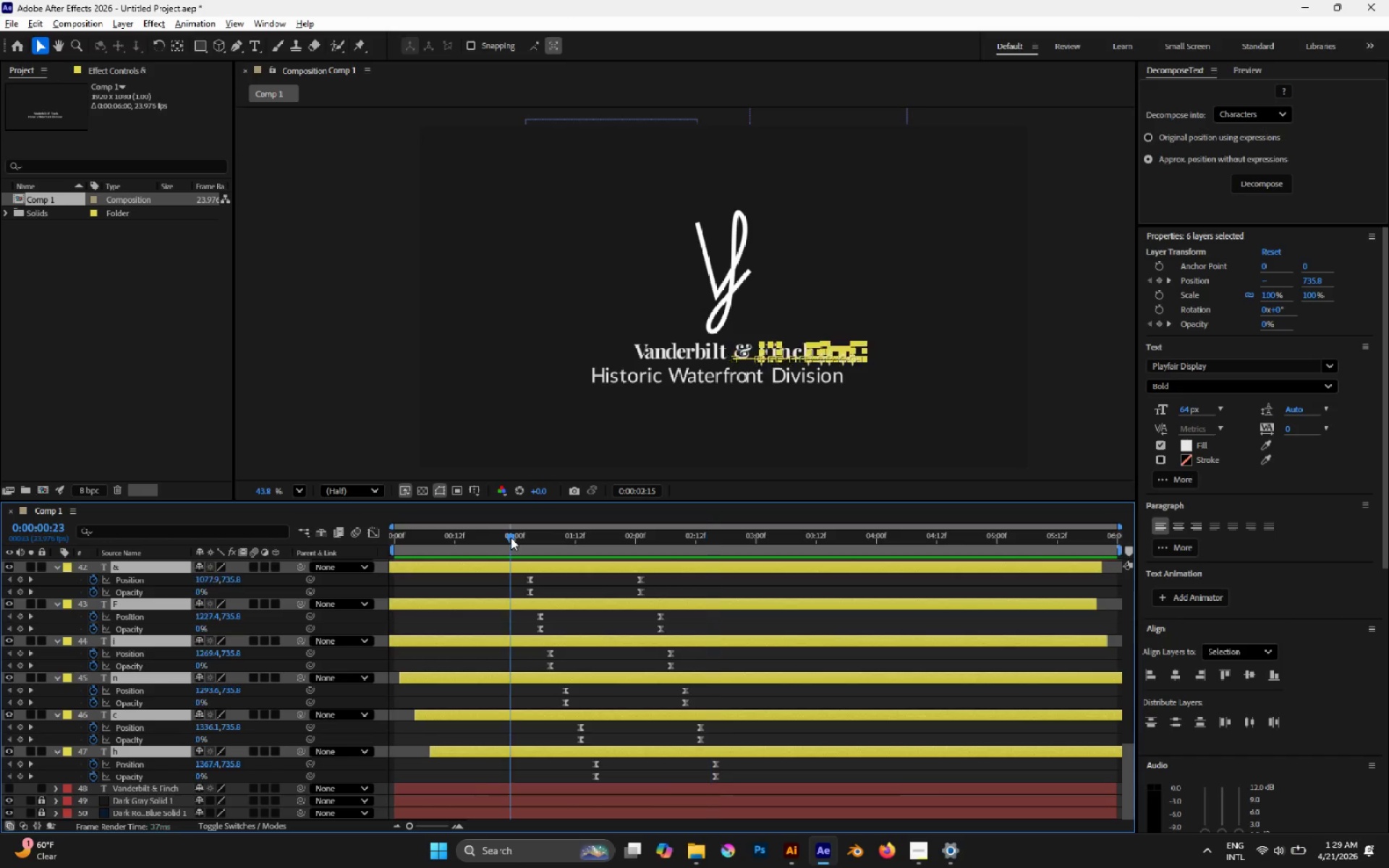 
key(Space)
 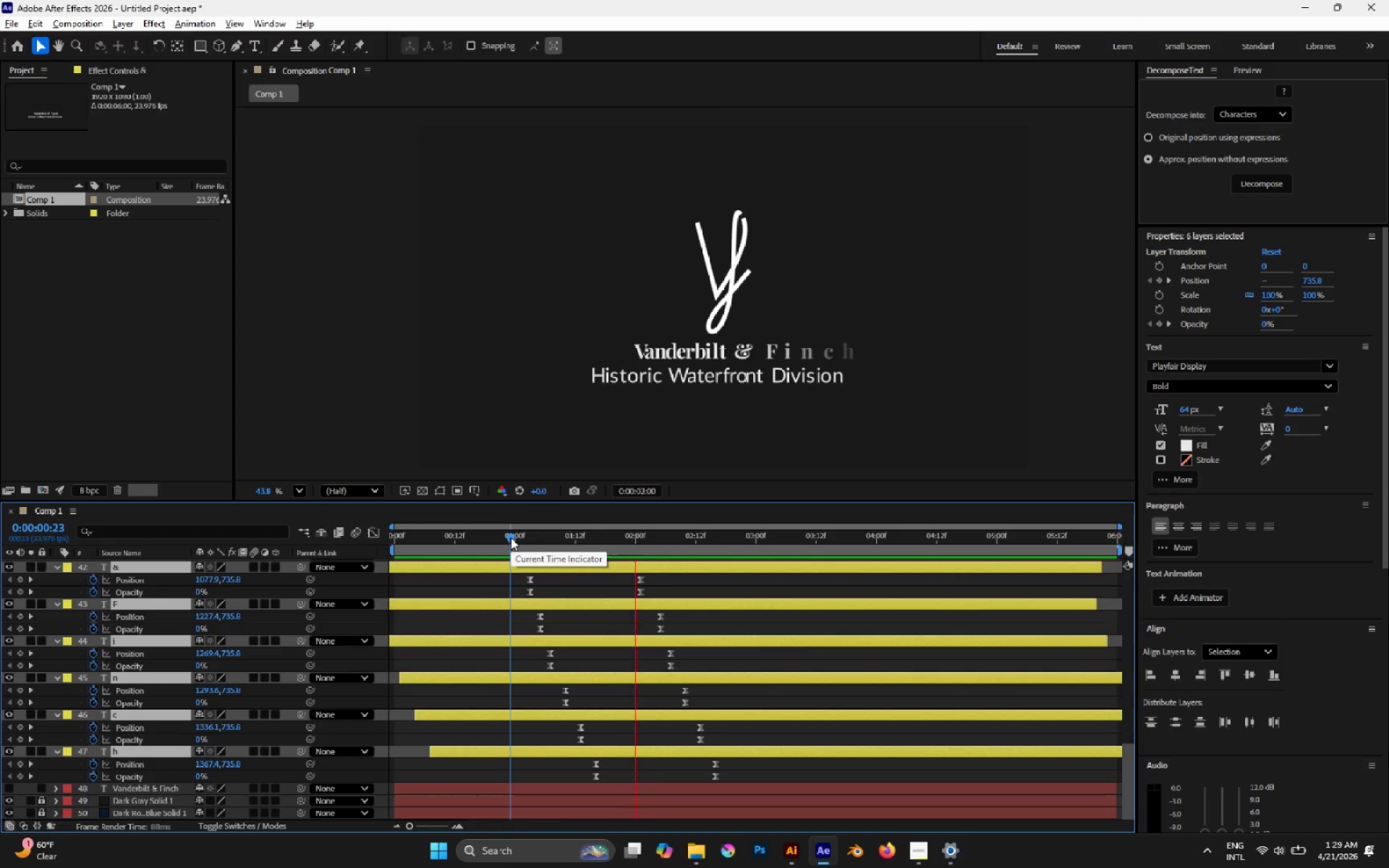 
key(Space)
 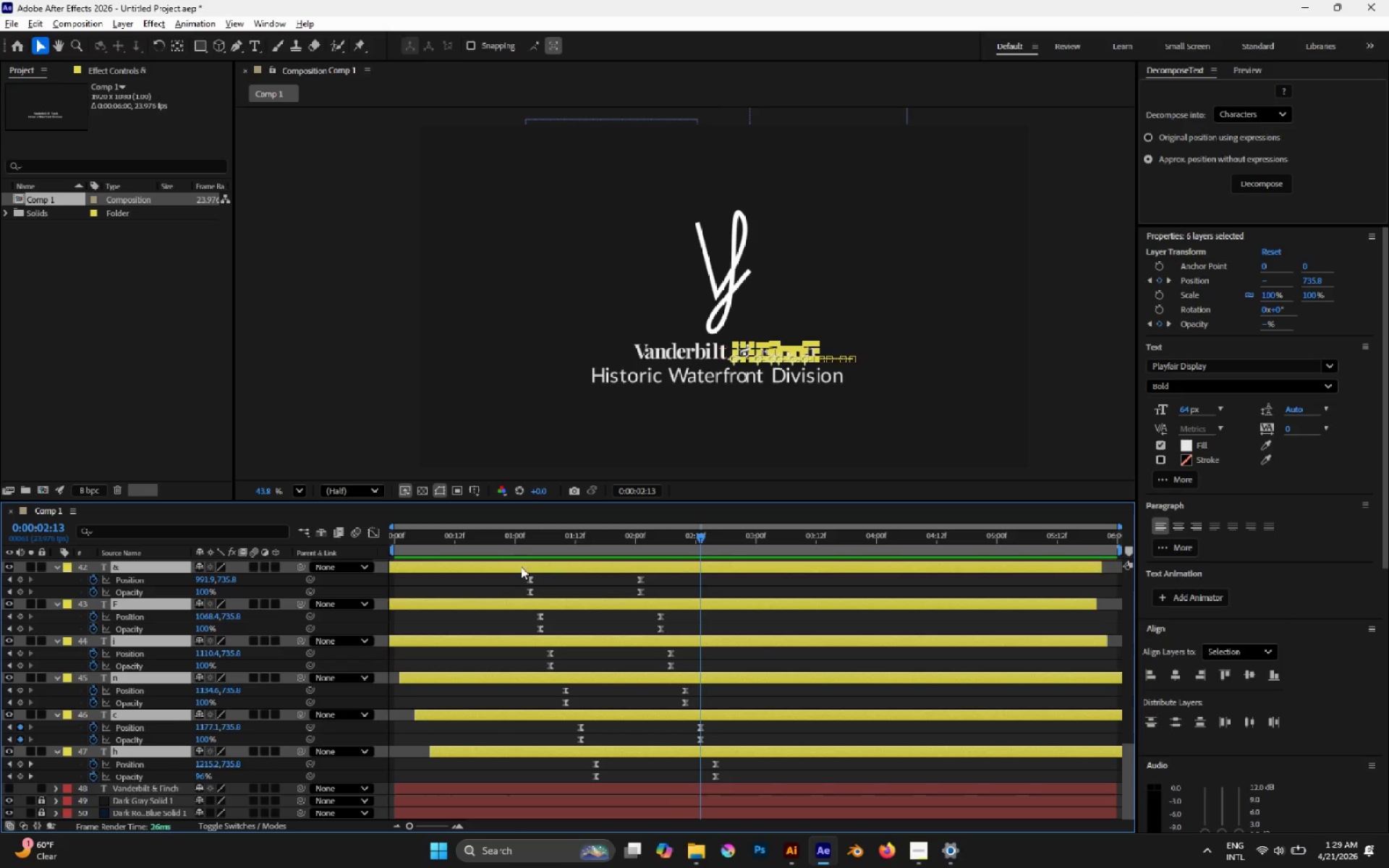 
left_click_drag(start_coordinate=[520, 575], to_coordinate=[742, 774])
 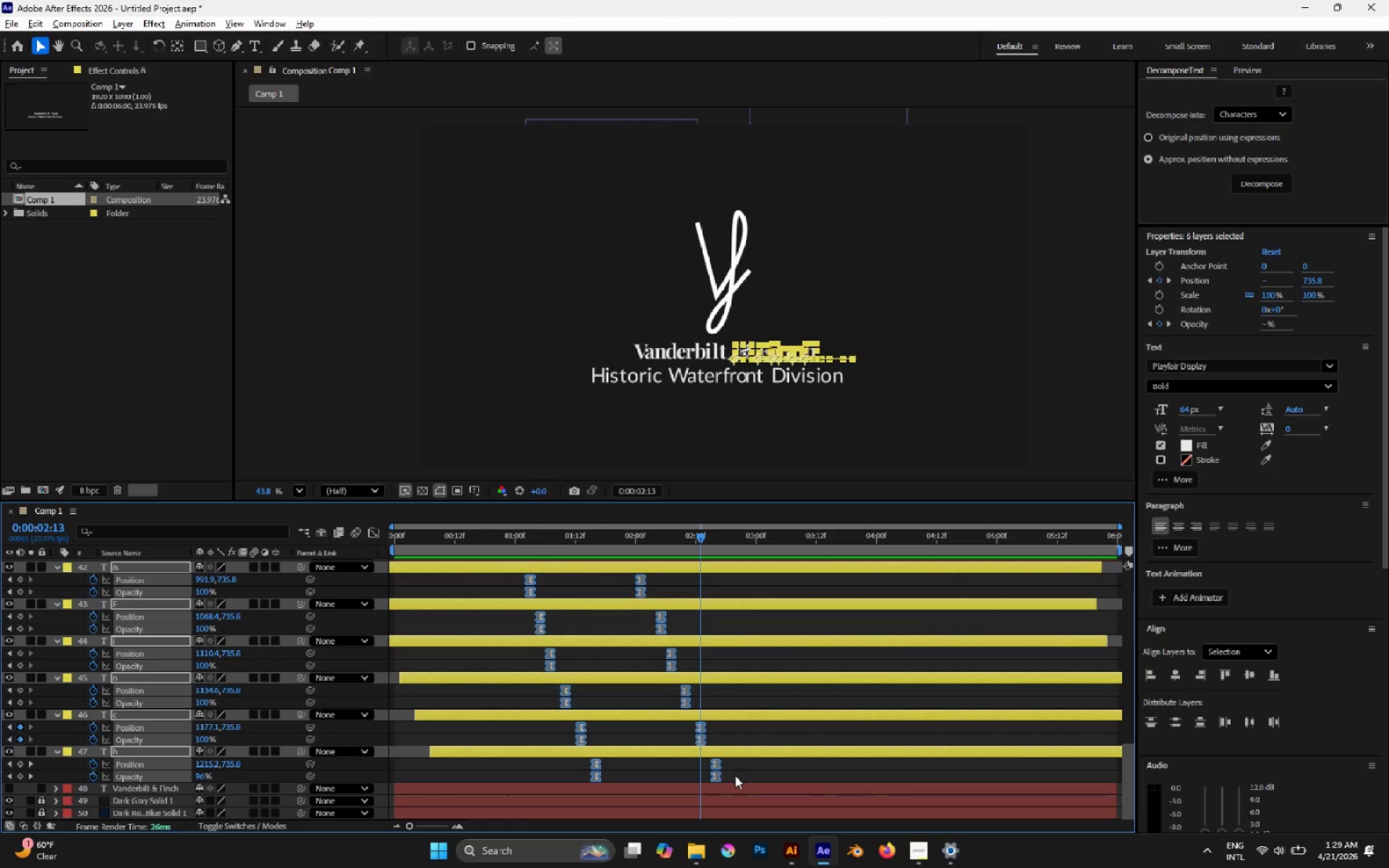 
hold_key(key=AltLeft, duration=2.59)
left_click_drag(start_coordinate=[713, 765], to_coordinate=[746, 770])
 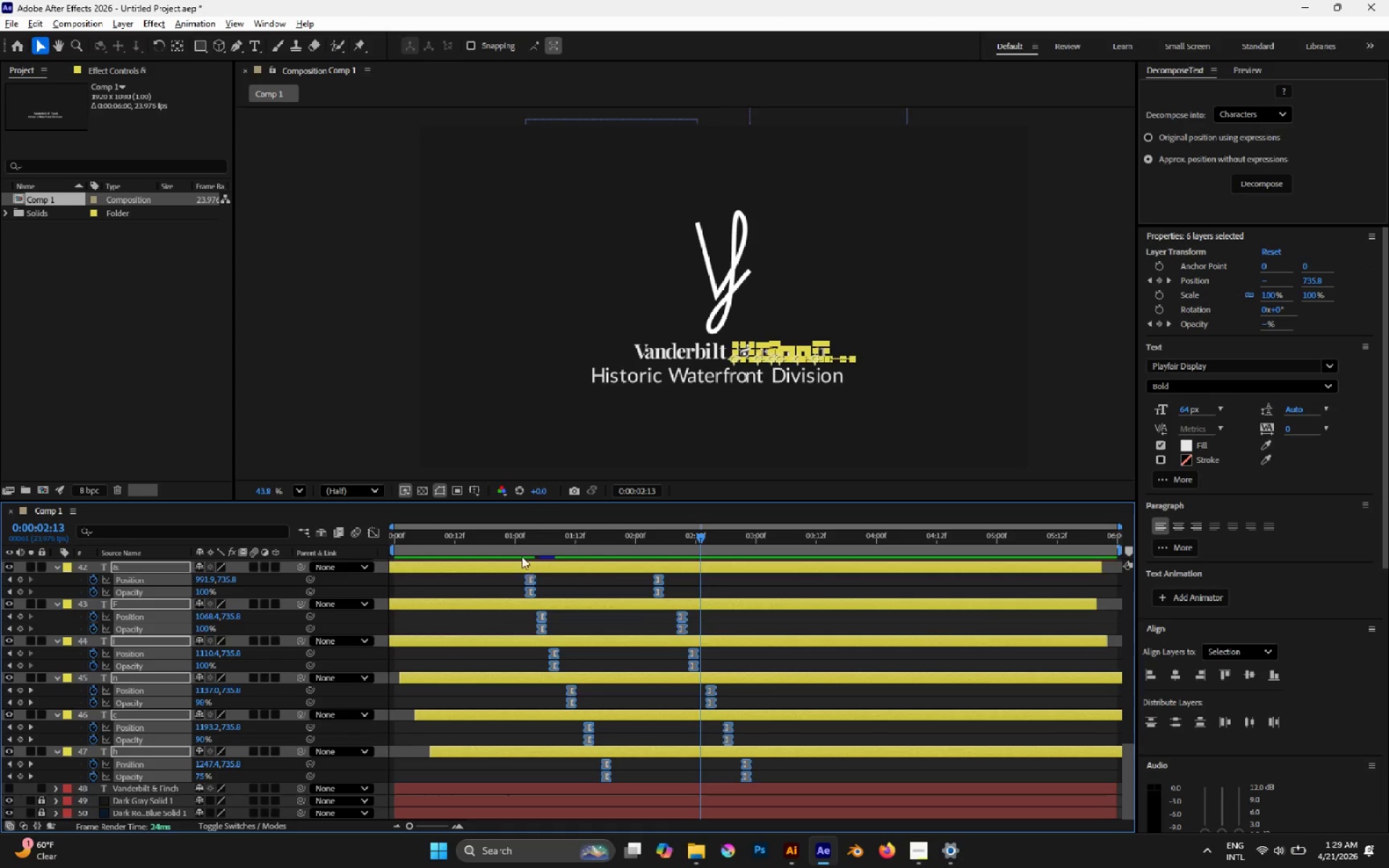 
left_click([512, 541])
 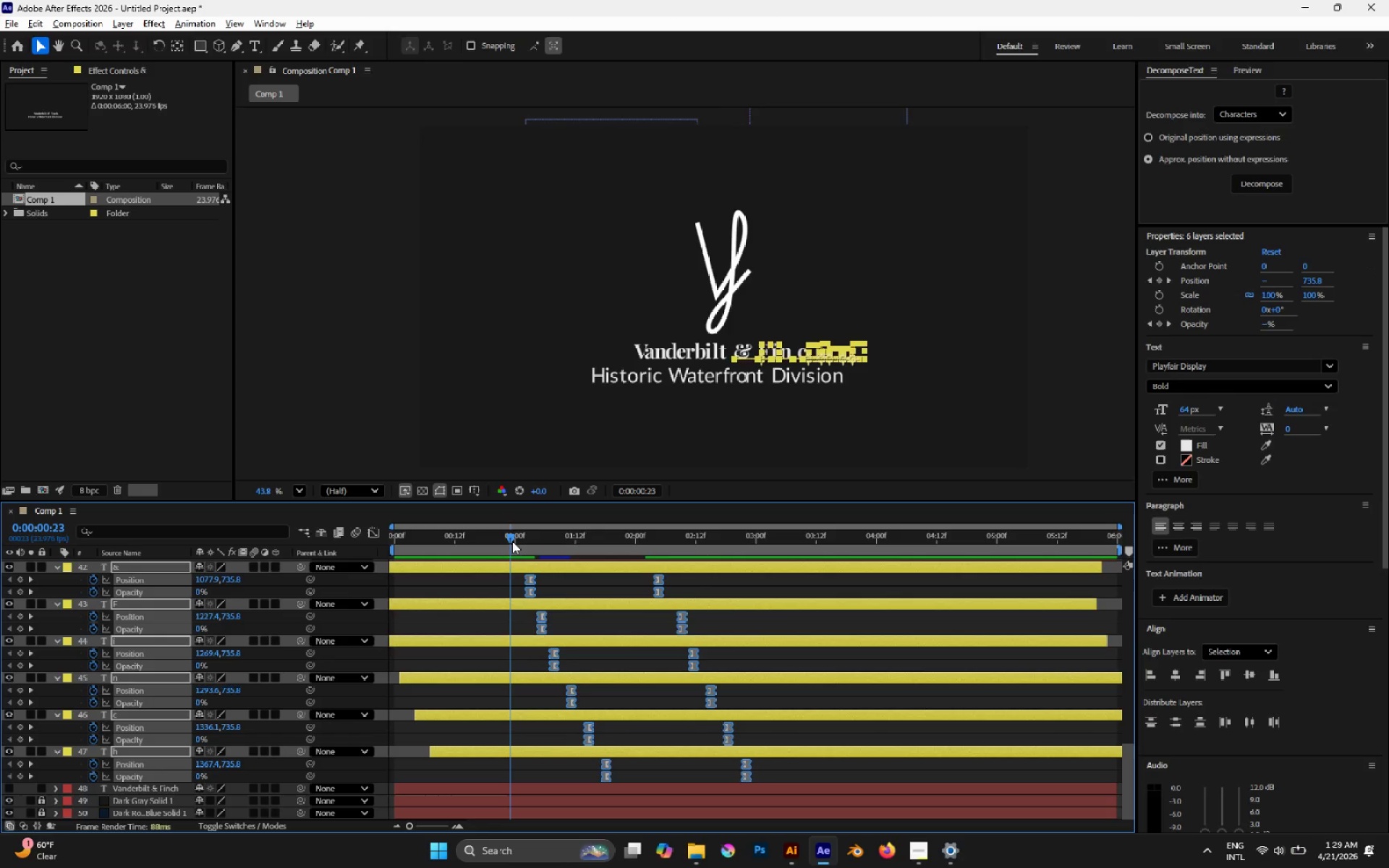 
key(Space)
 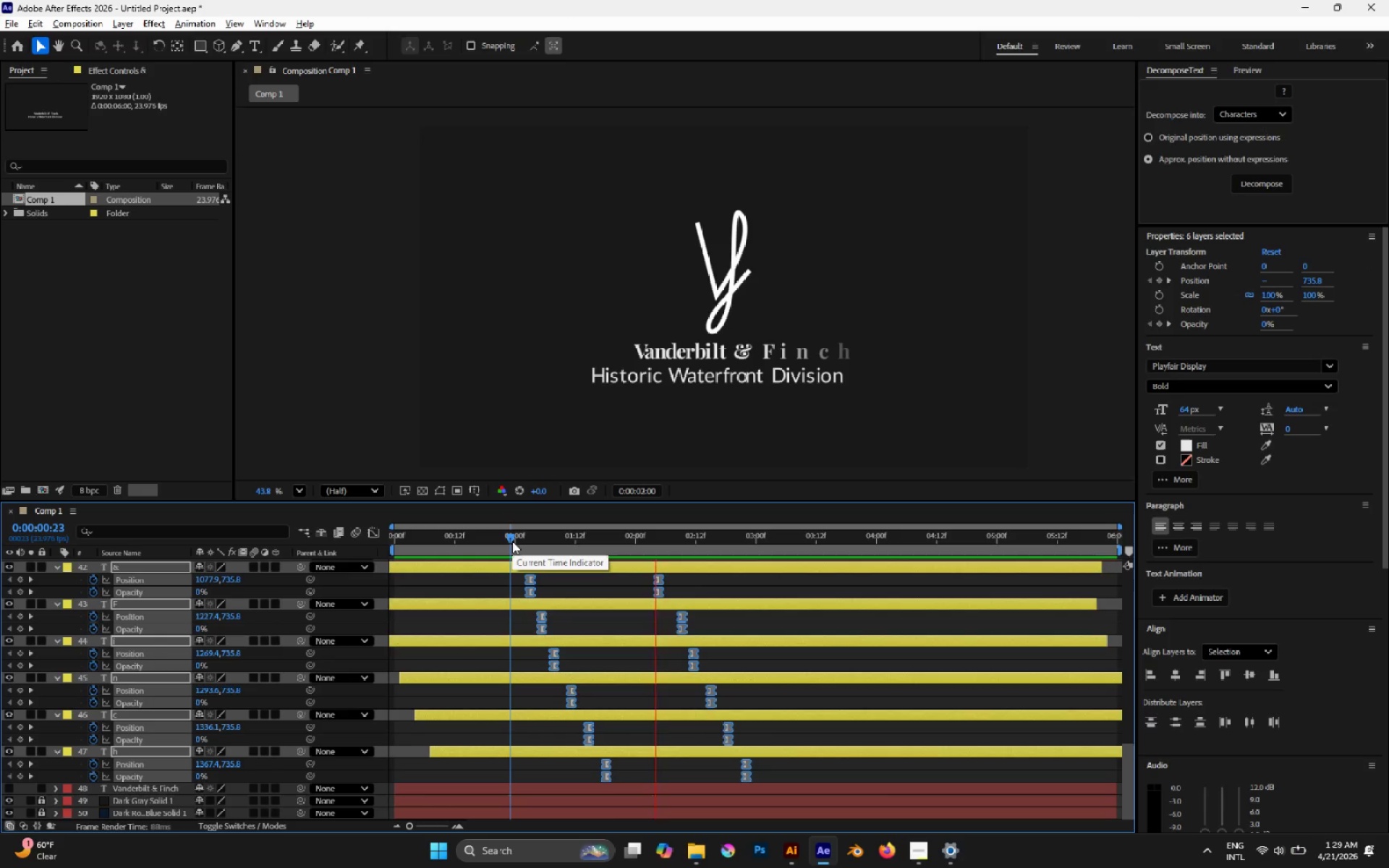 
key(Space)
 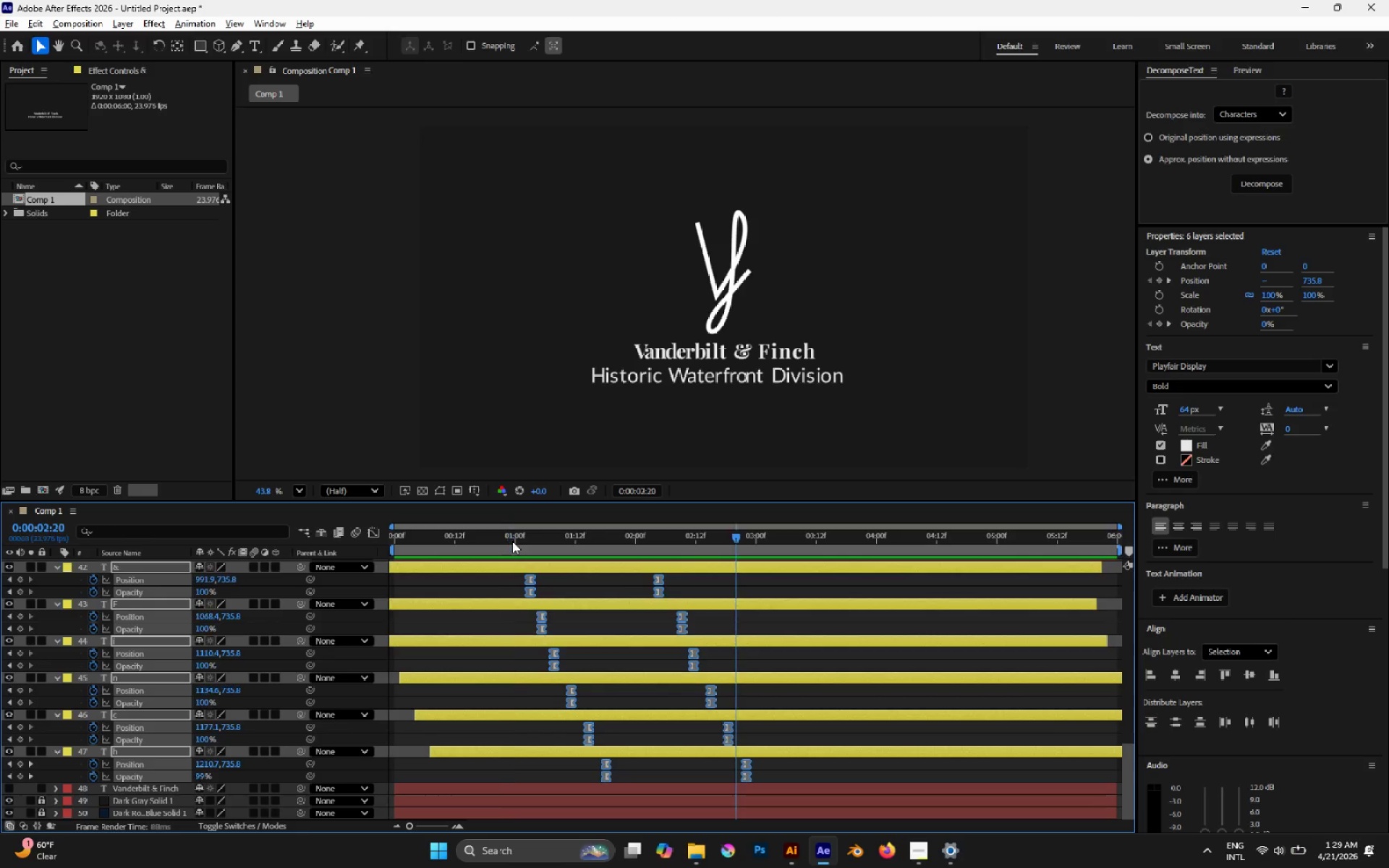 
left_click_drag(start_coordinate=[509, 540], to_coordinate=[498, 538])
 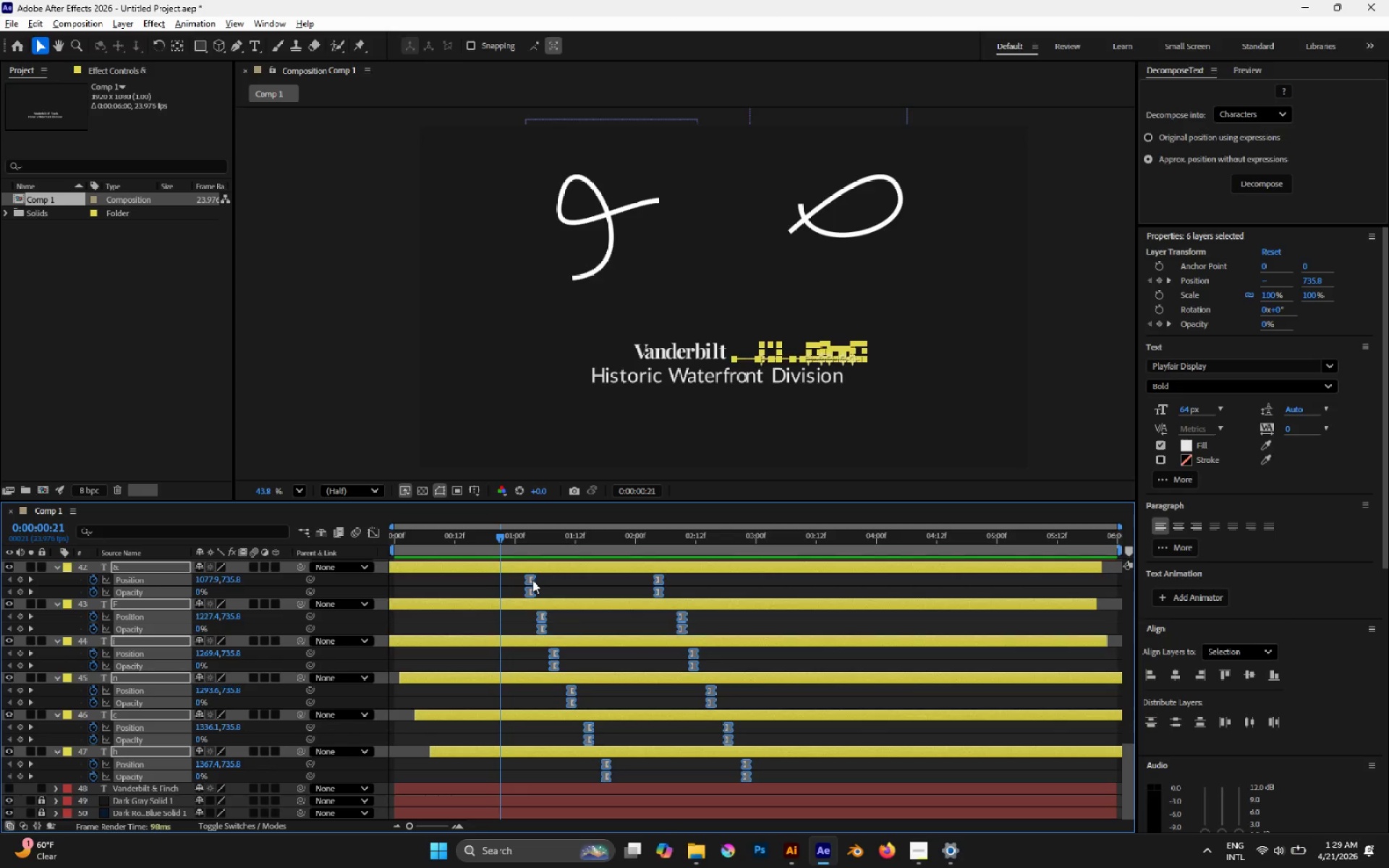 
left_click_drag(start_coordinate=[532, 580], to_coordinate=[496, 570])
 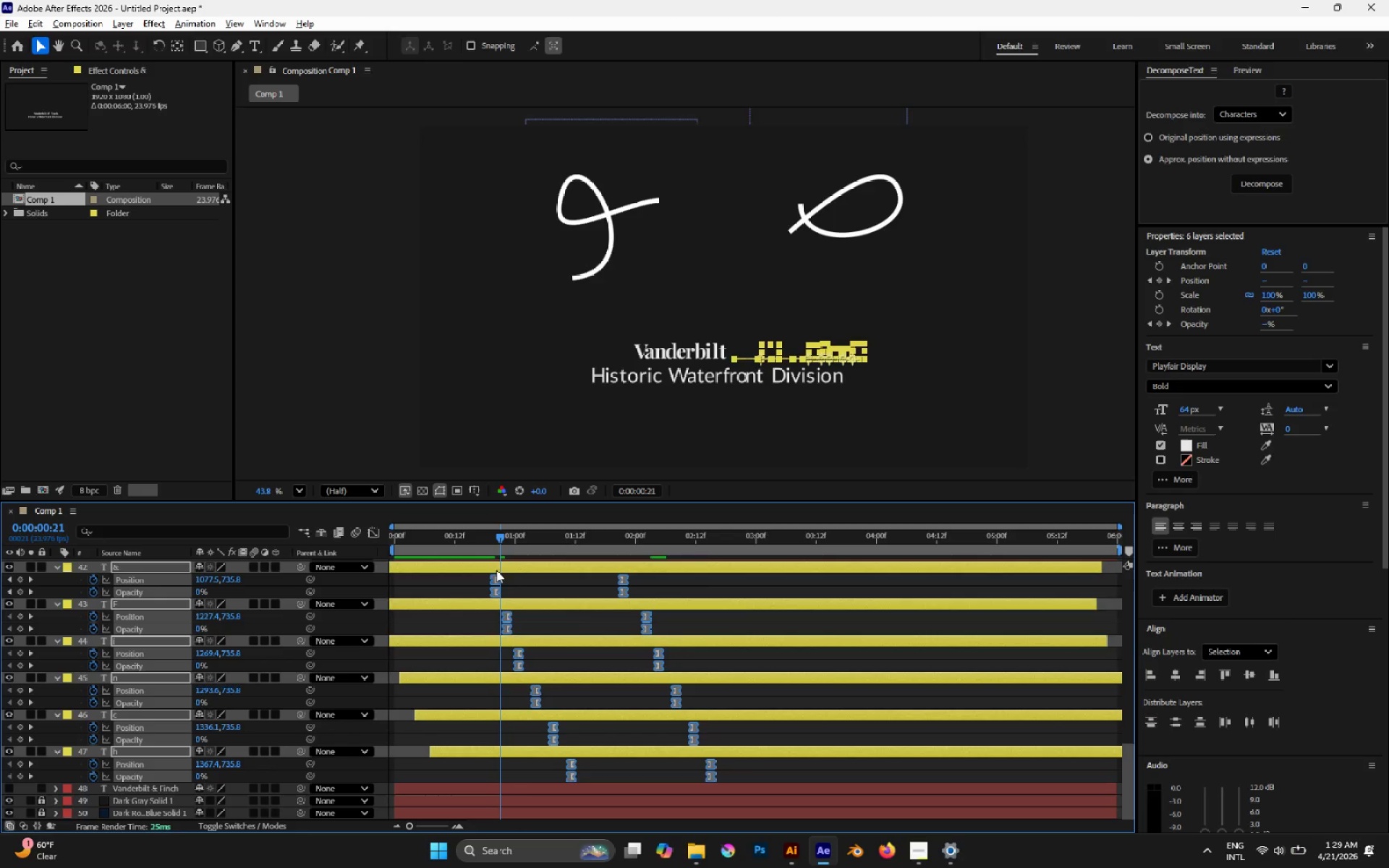 
key(Space)
 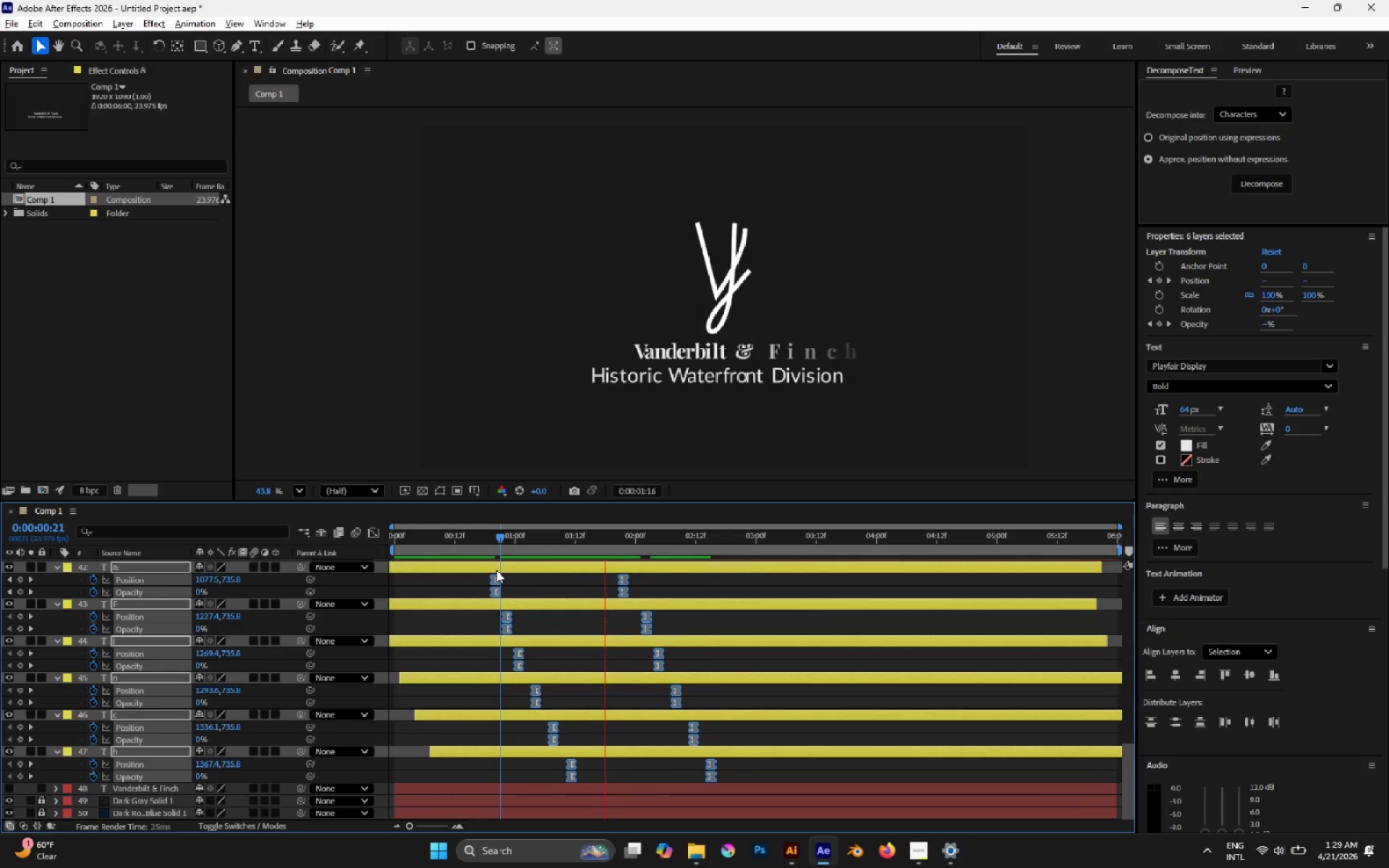 
key(Space)
 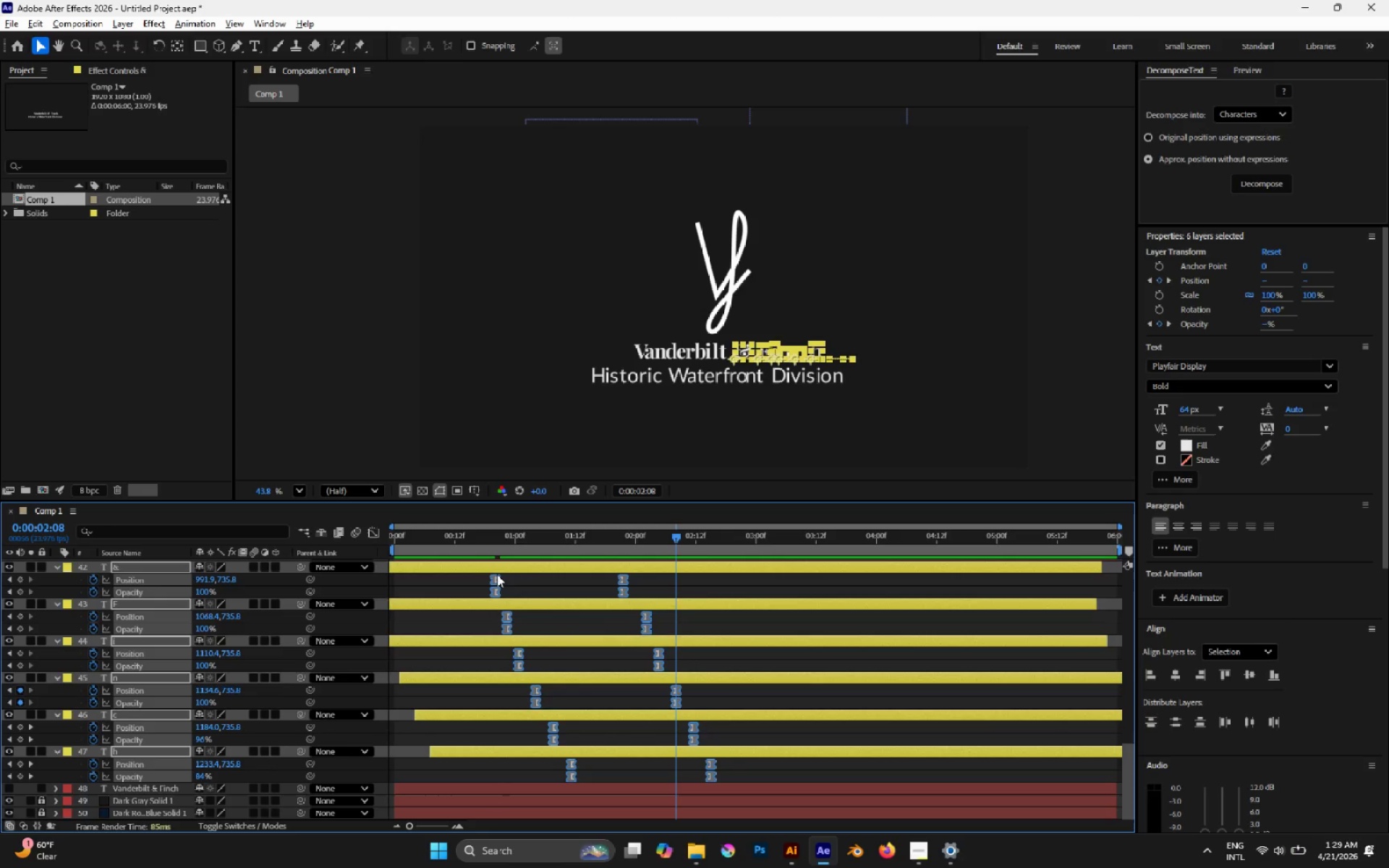 
left_click_drag(start_coordinate=[497, 577], to_coordinate=[535, 585])
 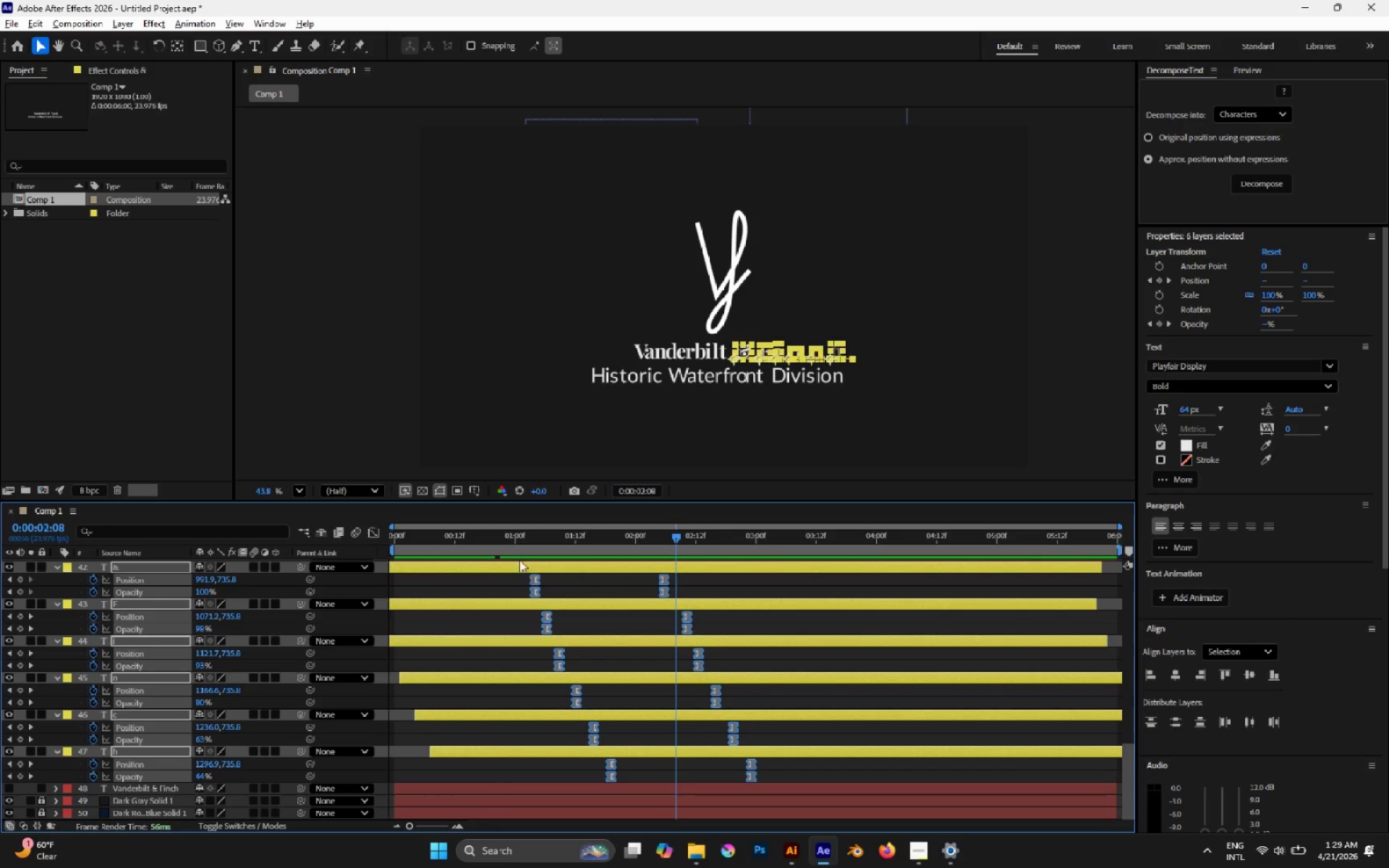 
left_click([517, 546])
 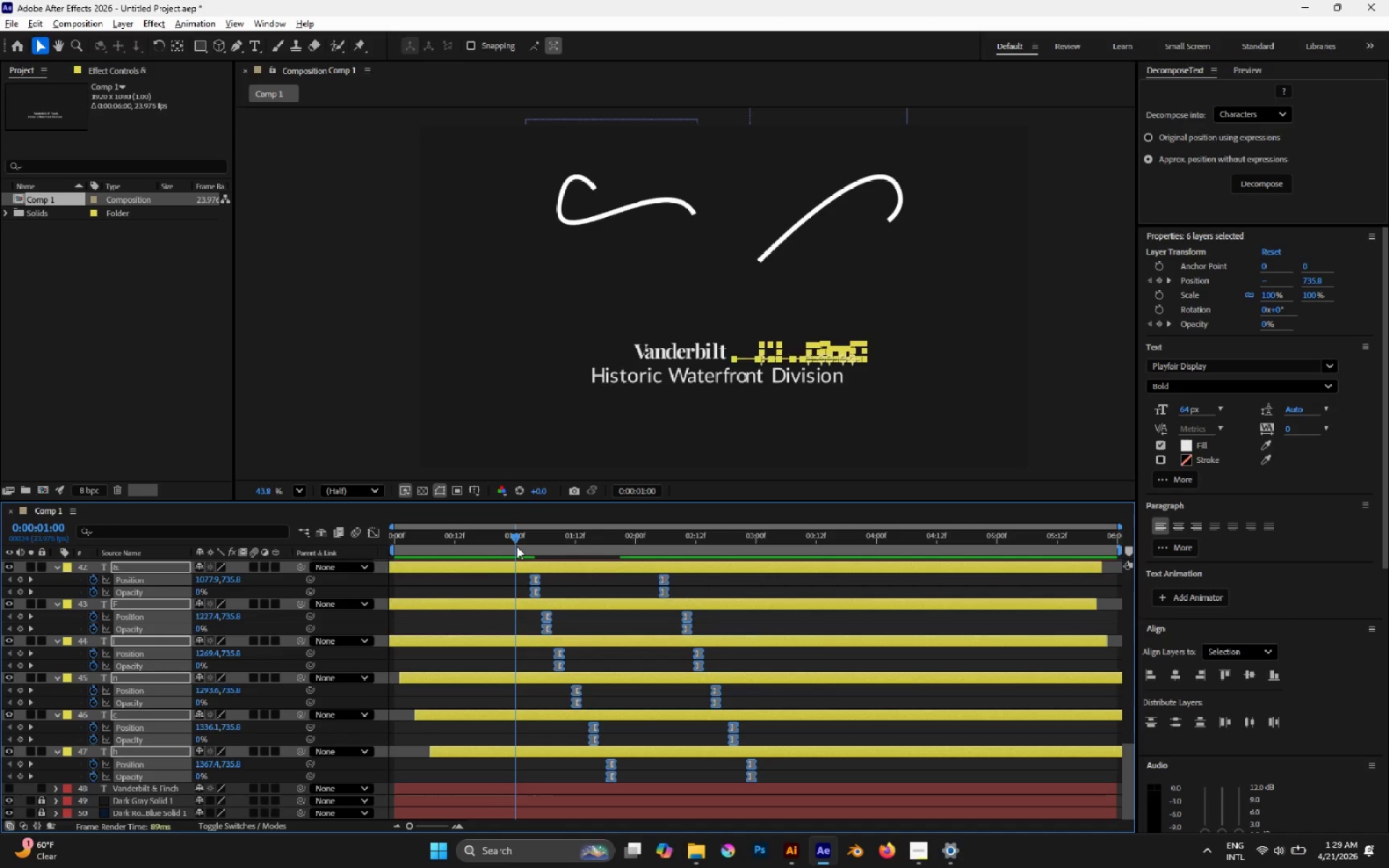 
key(Space)
 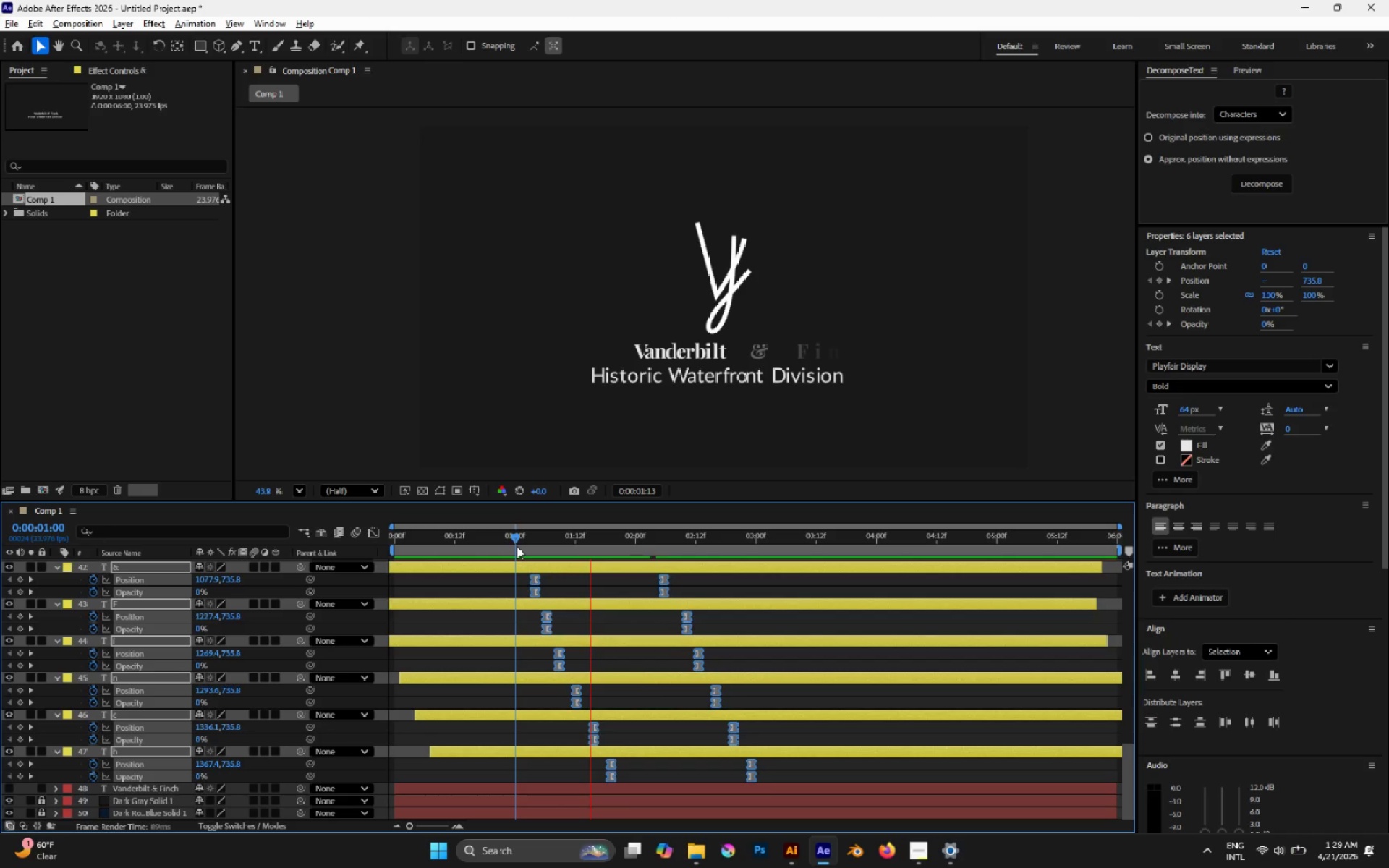 
key(Space)
 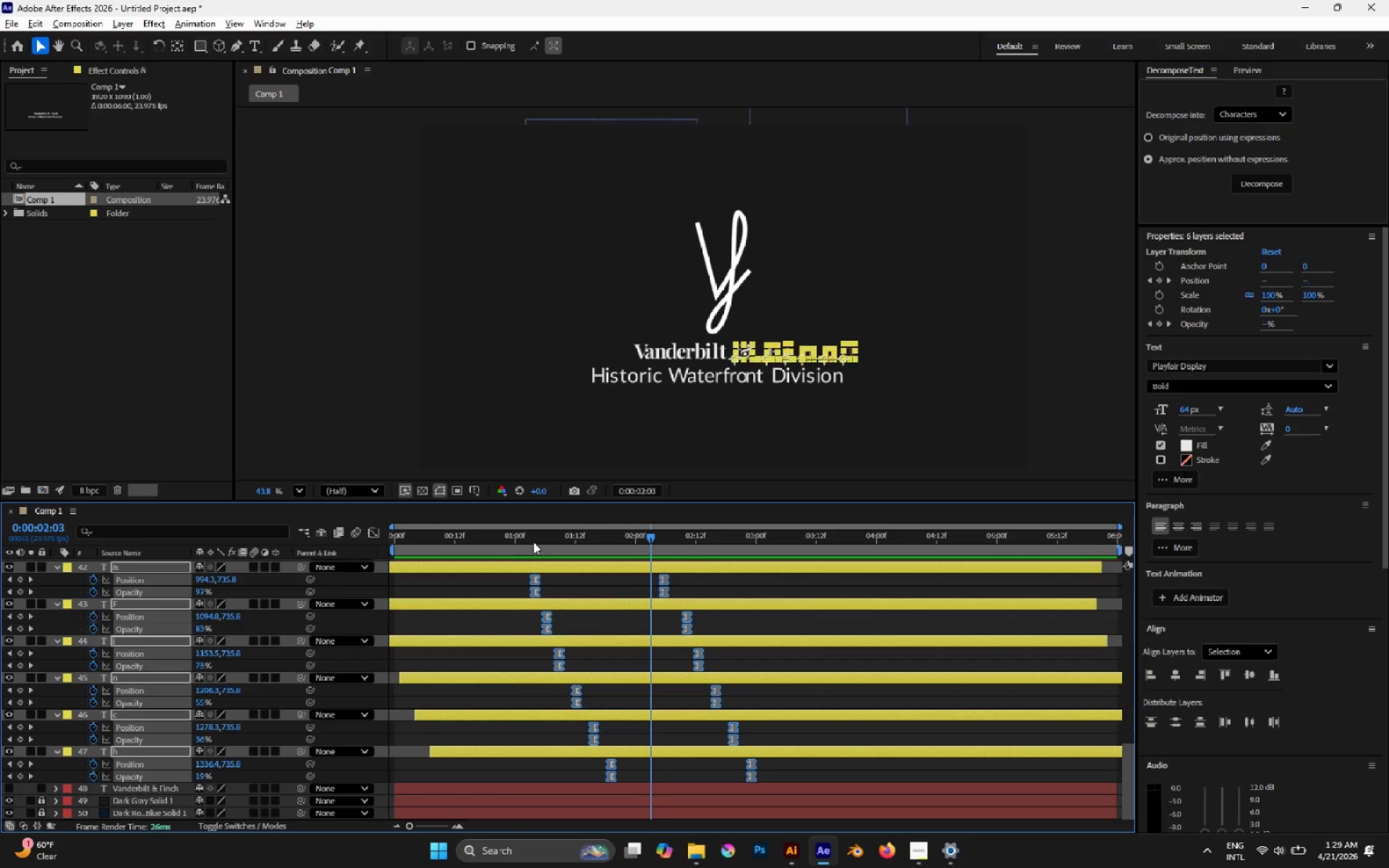 
left_click_drag(start_coordinate=[543, 540], to_coordinate=[559, 544])
 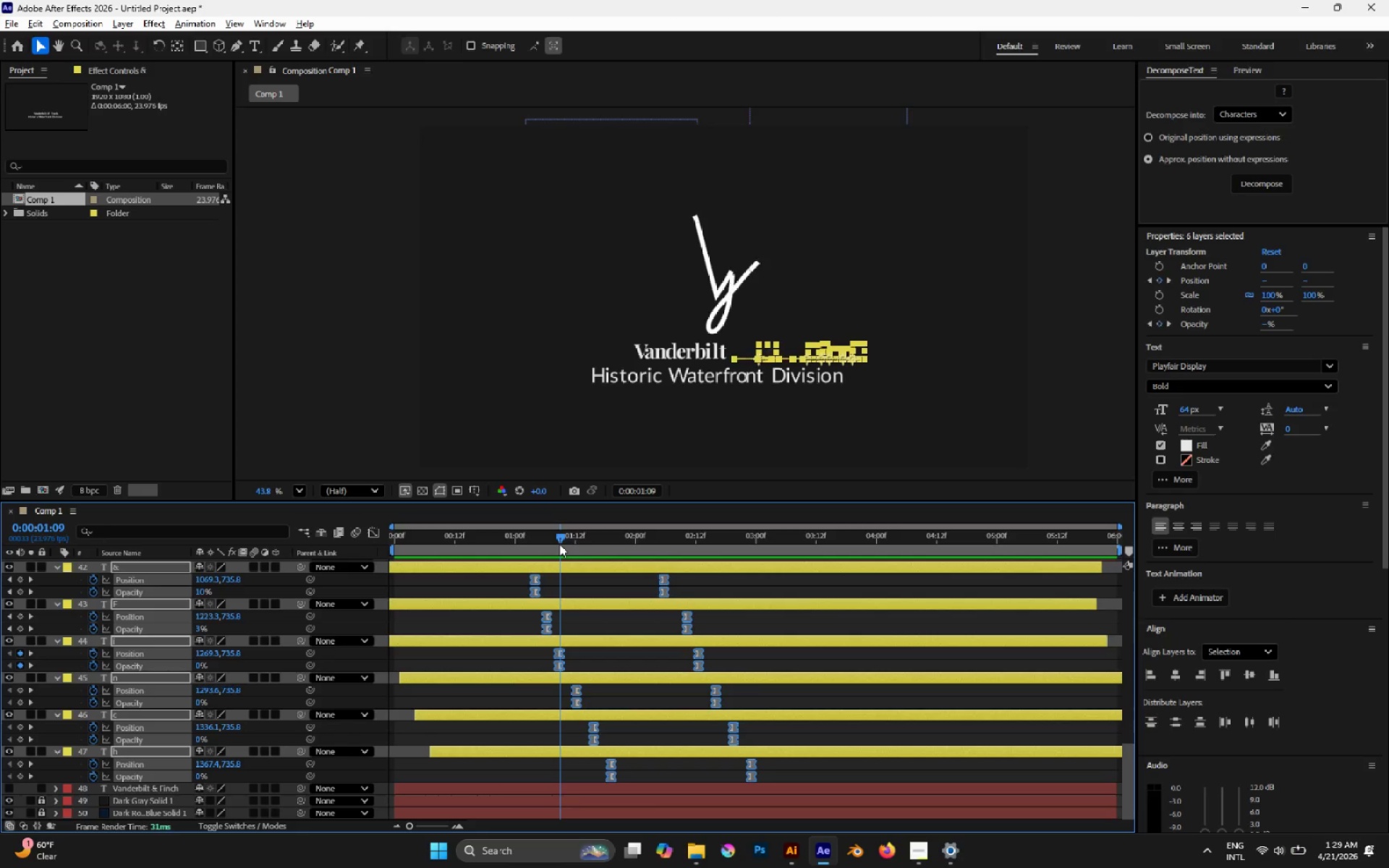 
key(Space)
 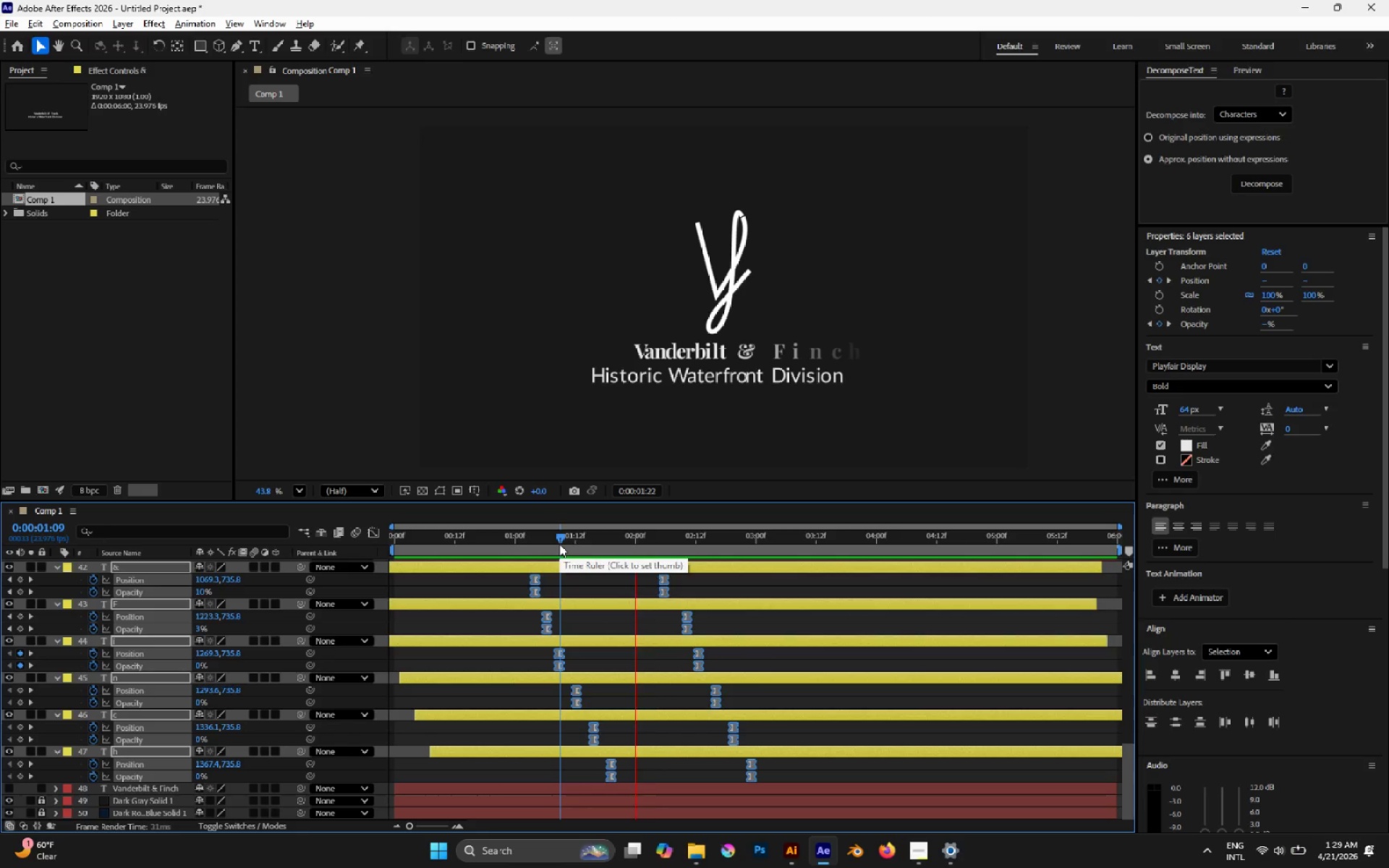 
key(Space)
 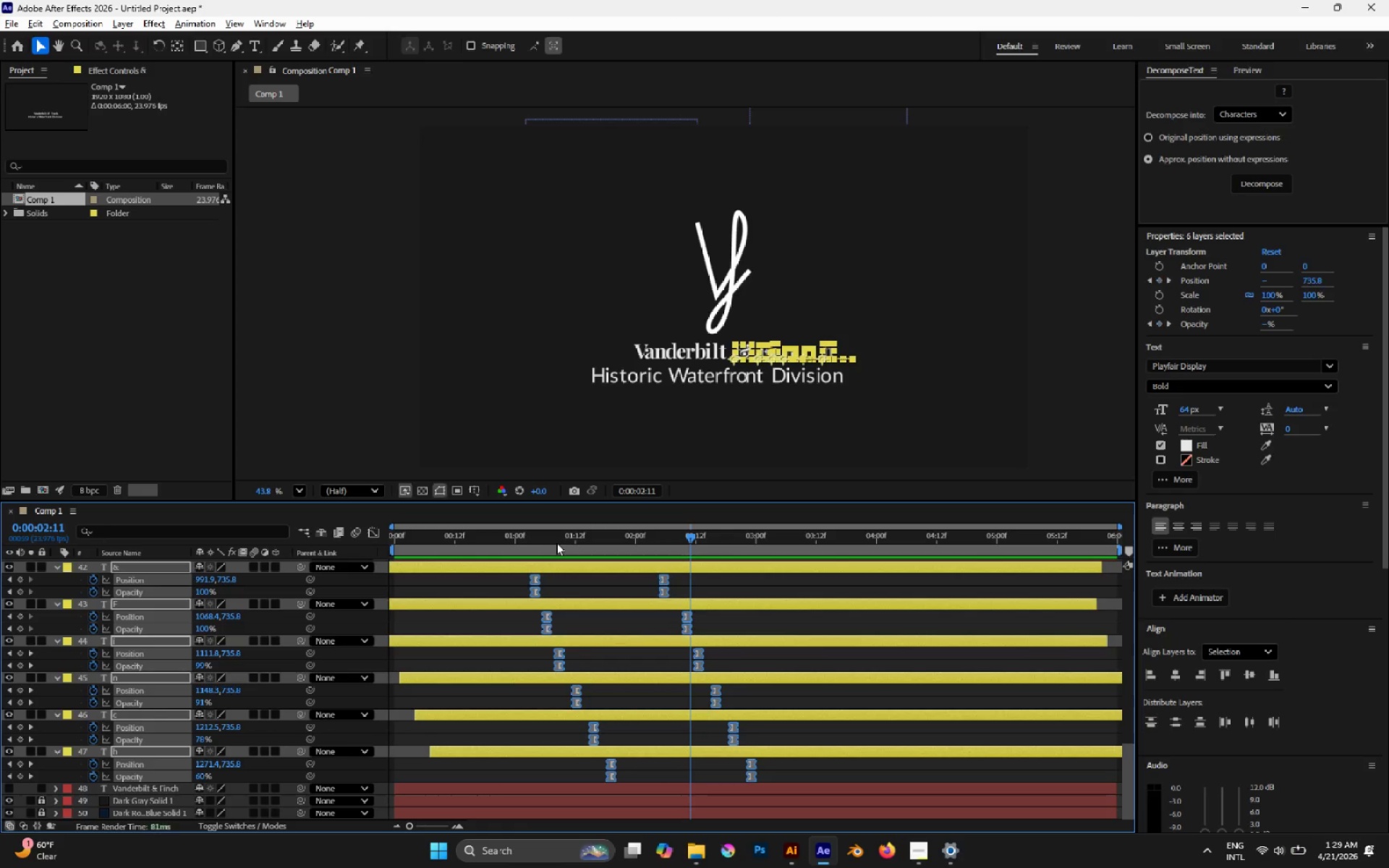 
left_click_drag(start_coordinate=[548, 540], to_coordinate=[544, 540])
 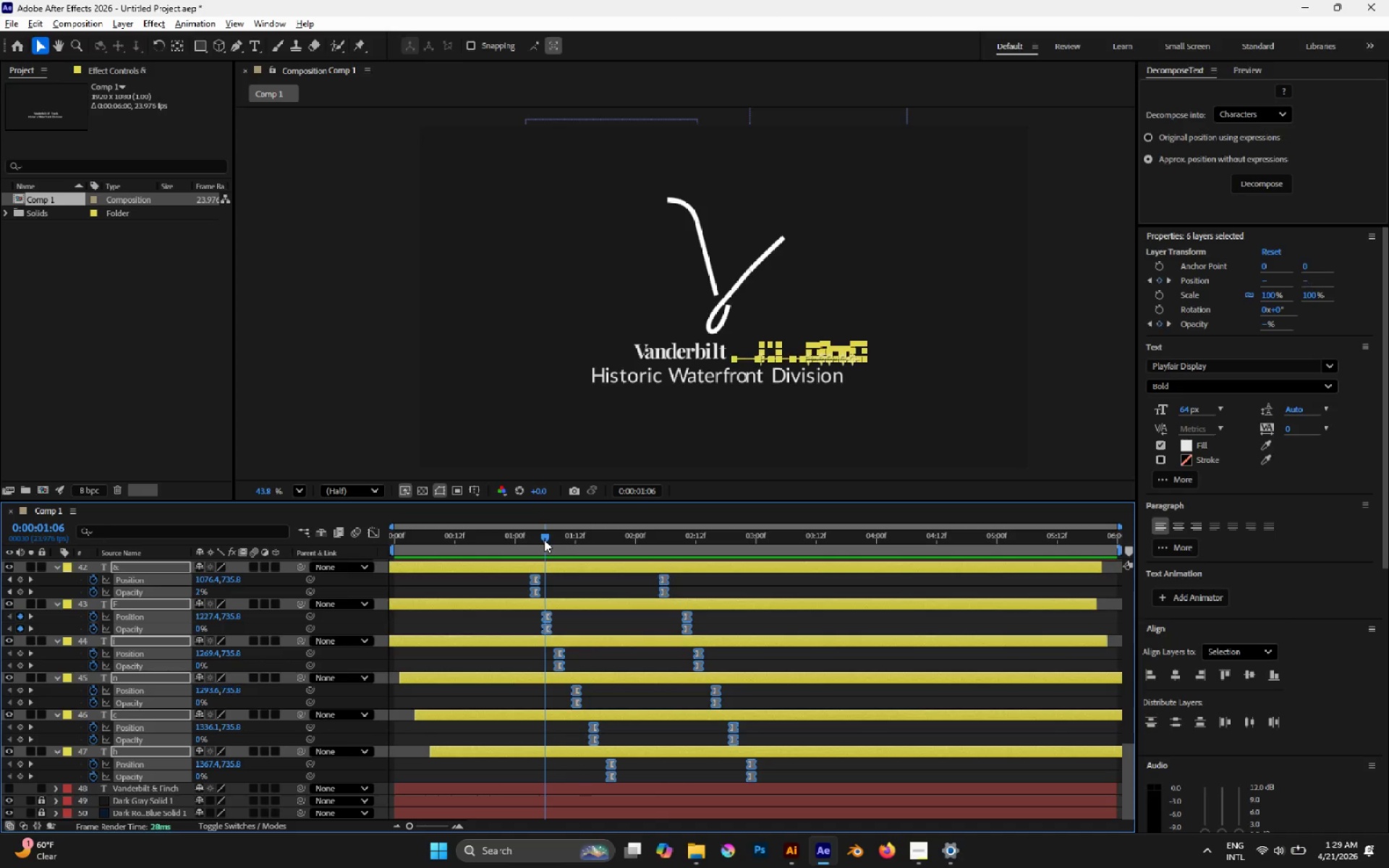 
key(Space)
 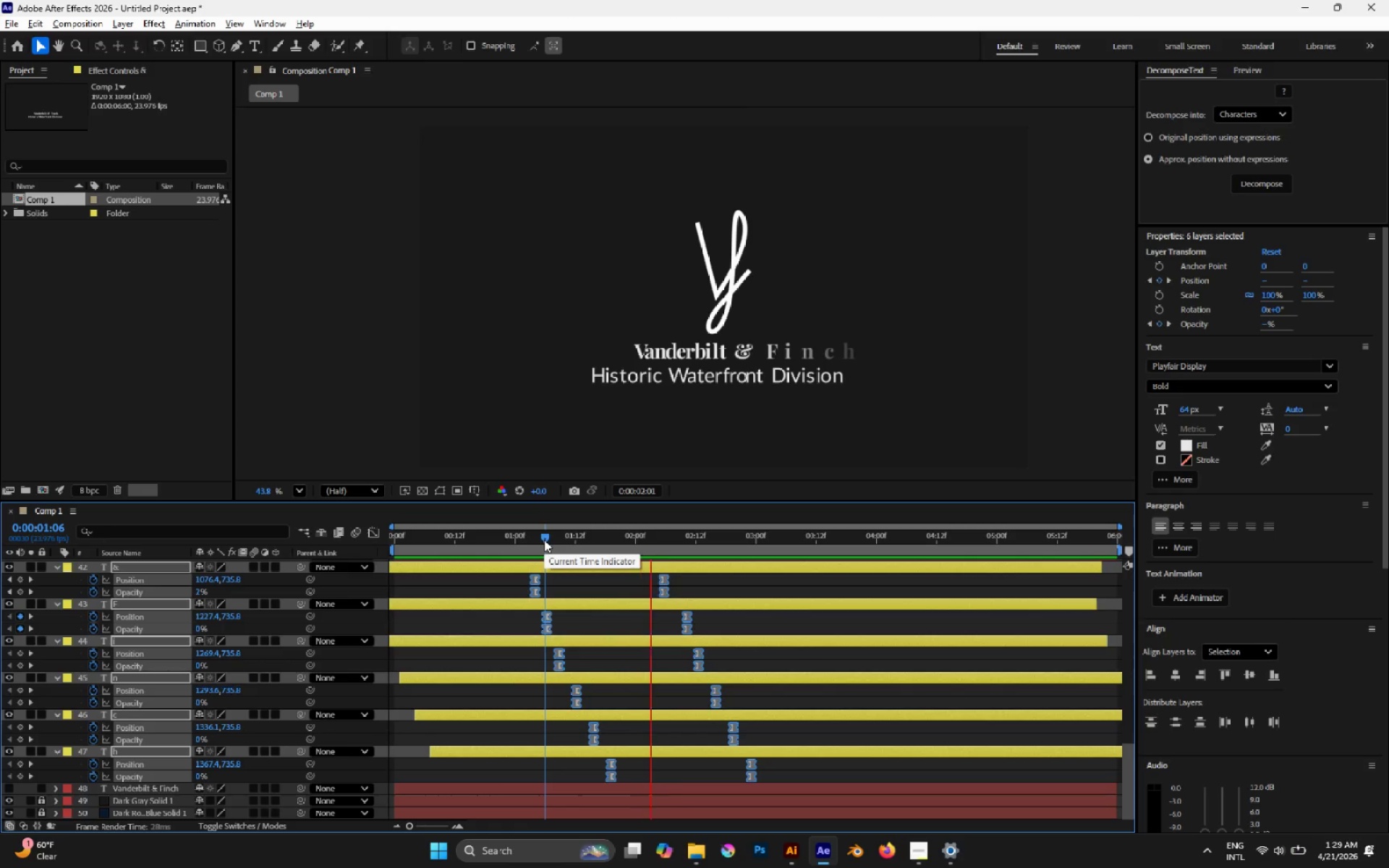 
key(Space)
 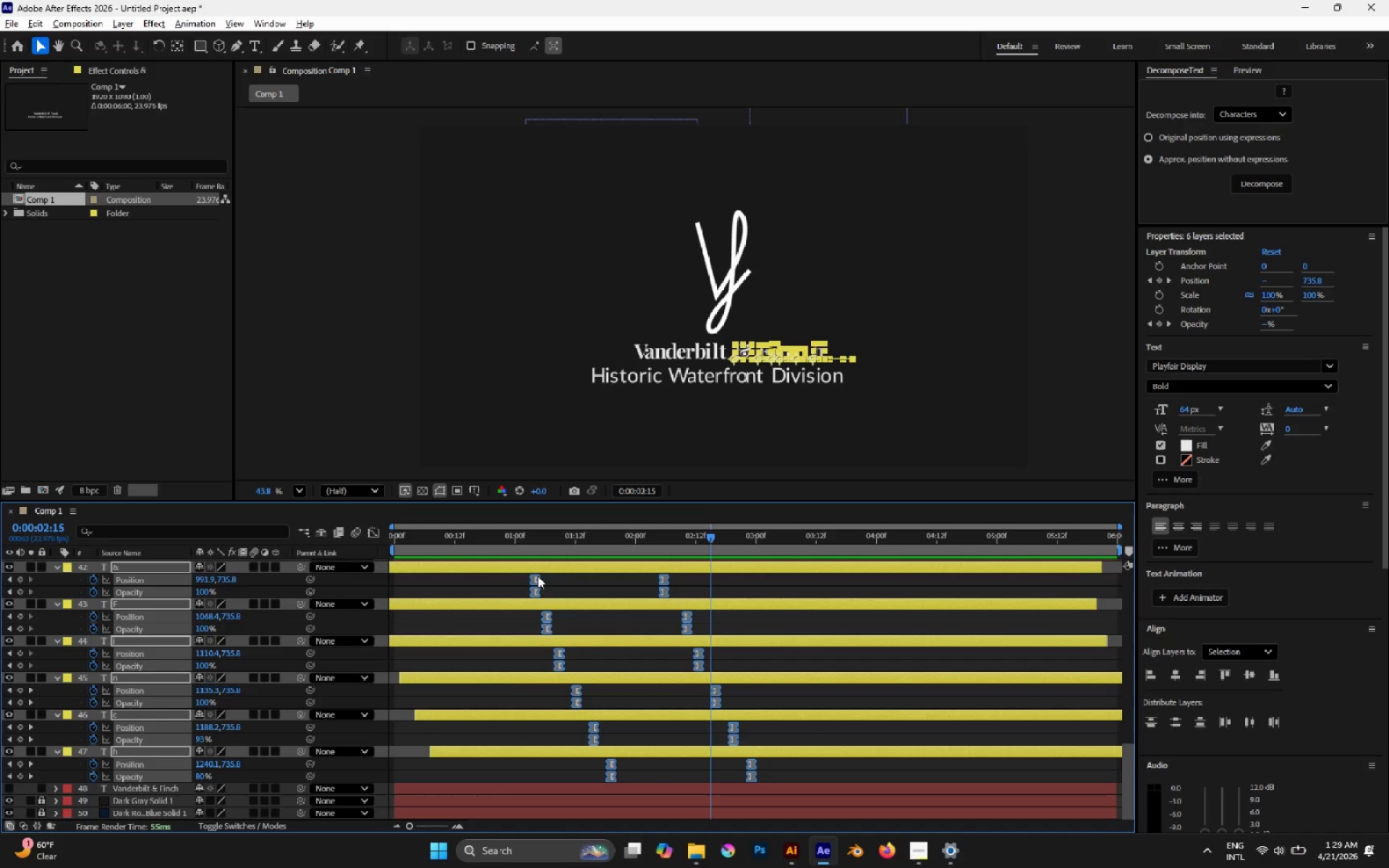 
left_click_drag(start_coordinate=[533, 574], to_coordinate=[553, 583])
 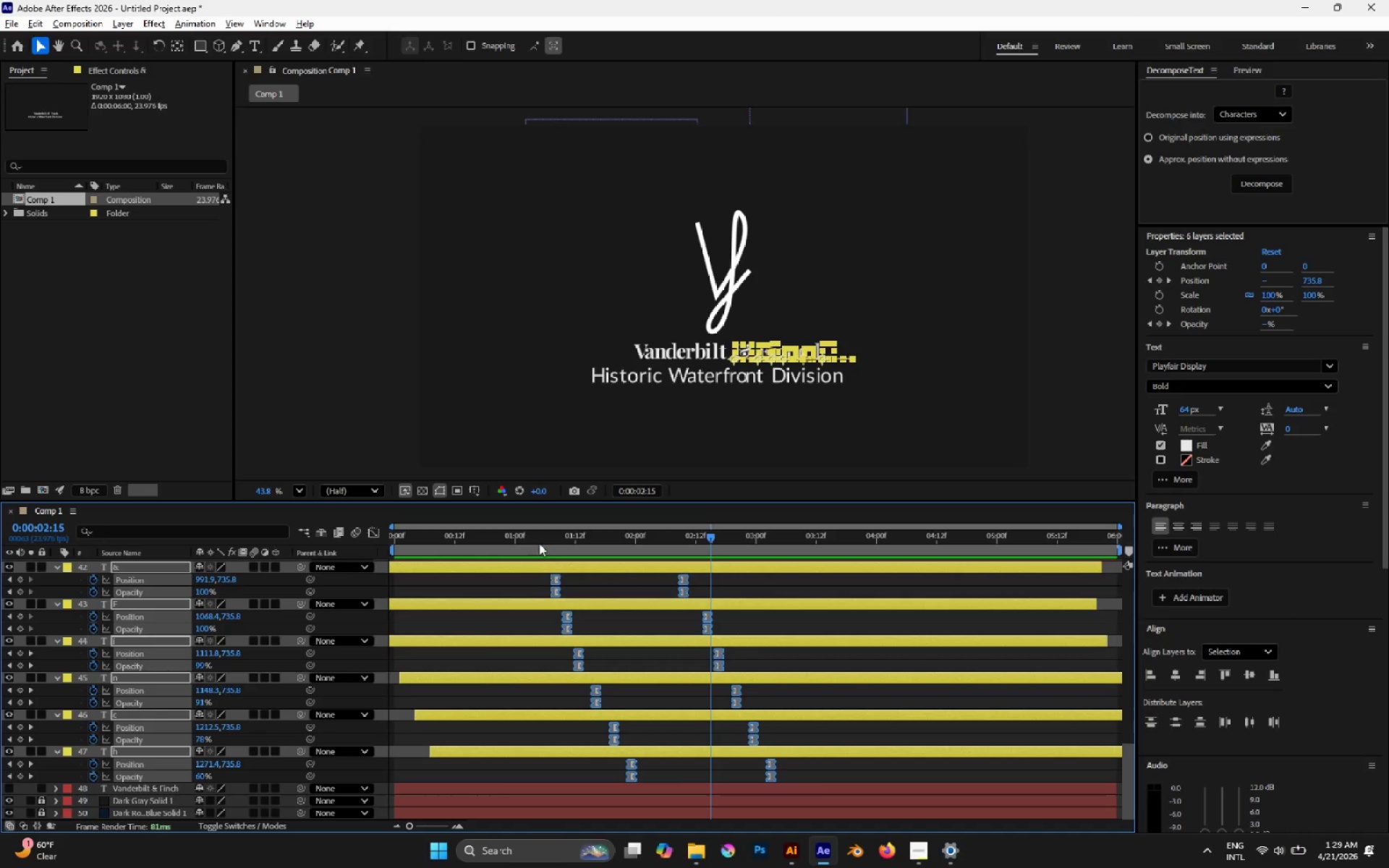 
left_click([549, 537])
 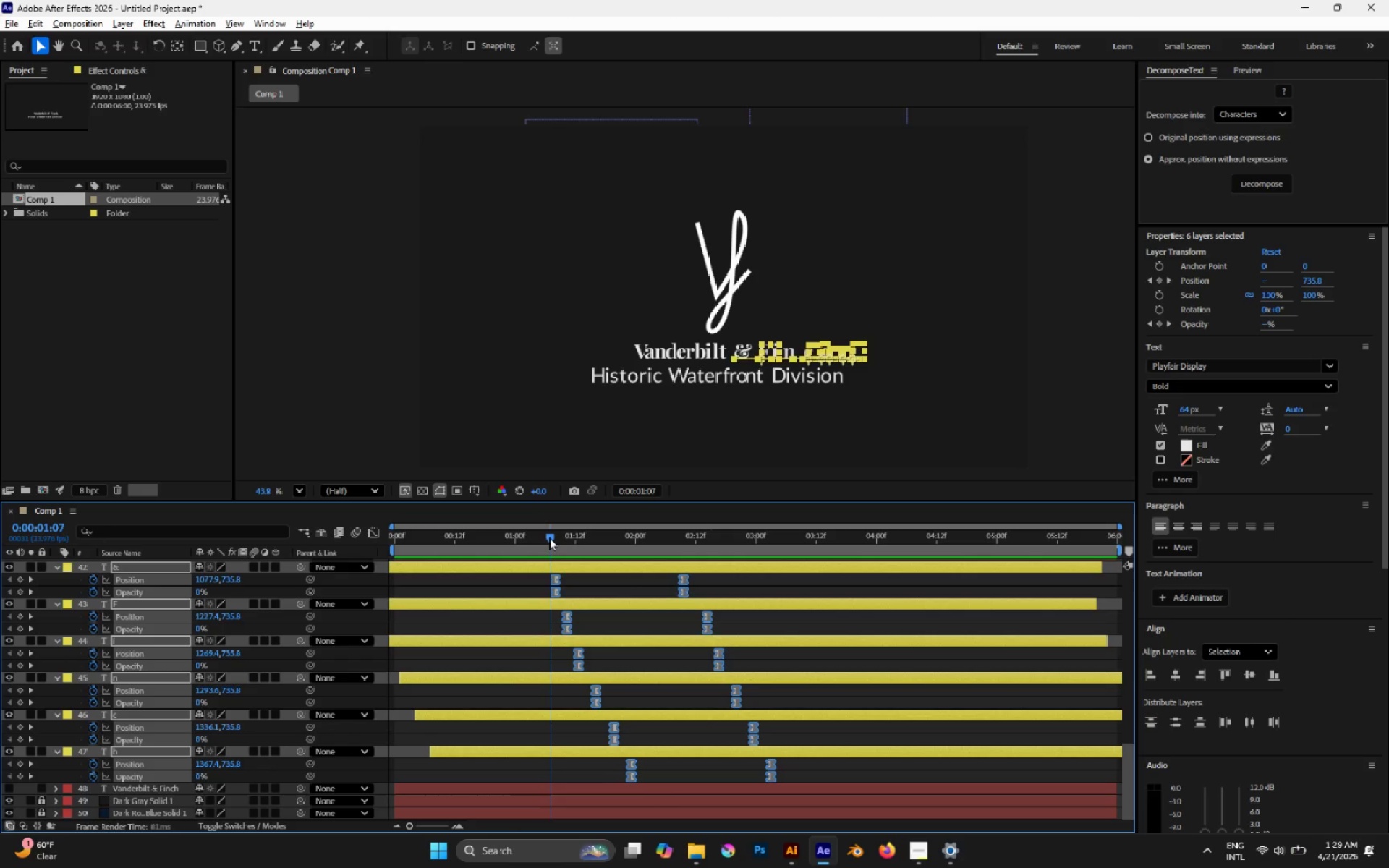 
key(Space)
 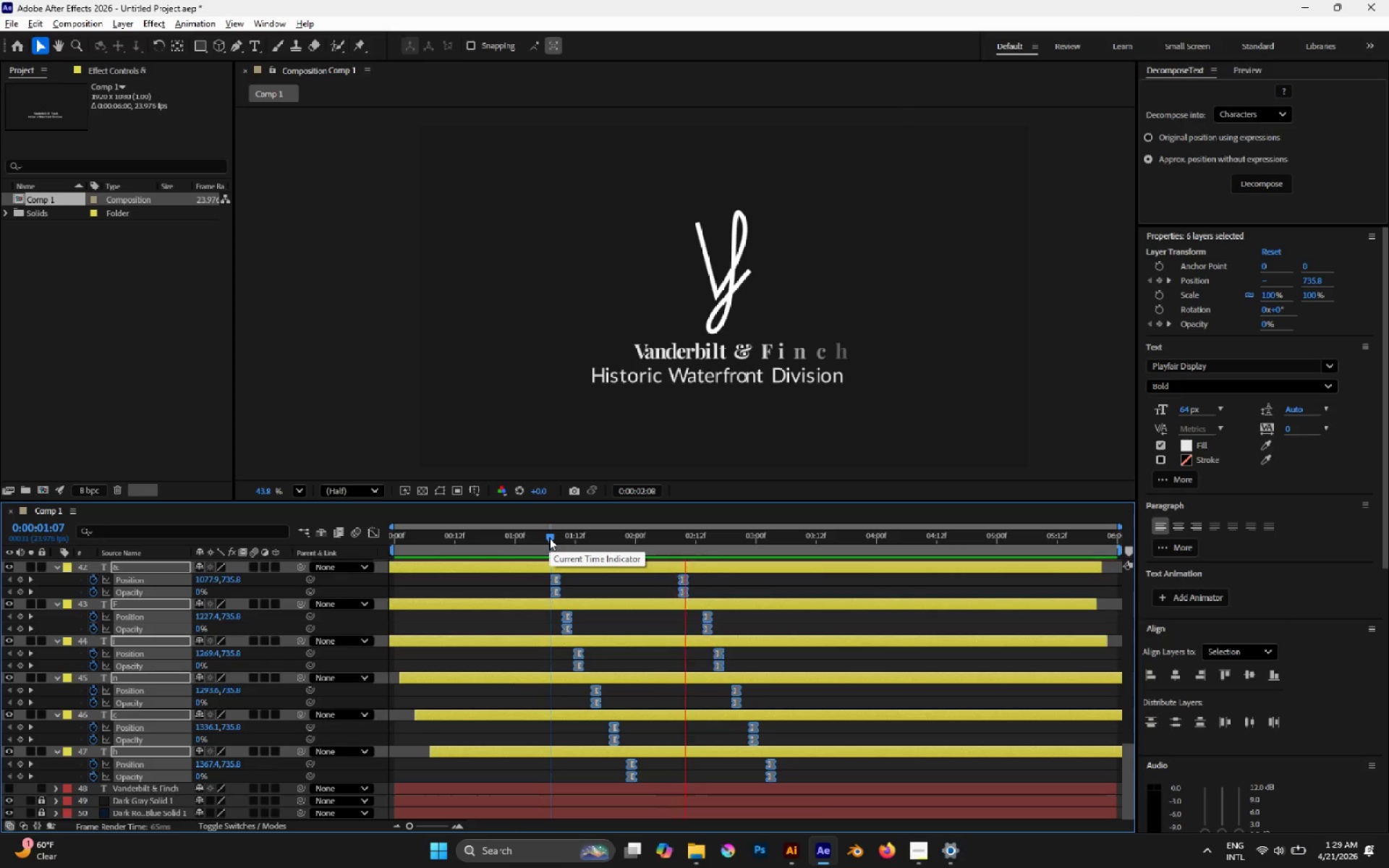 
key(Space)
 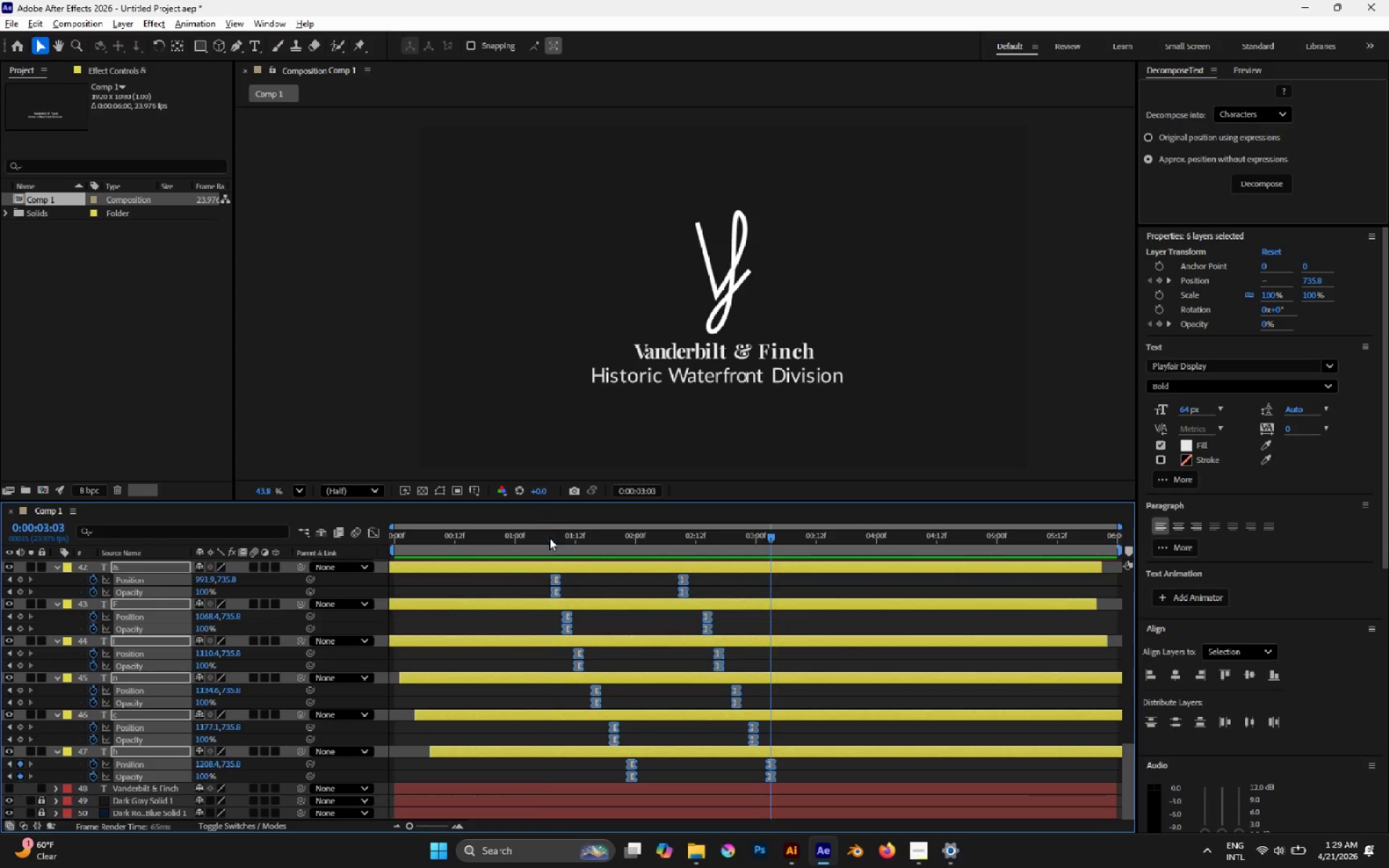 
left_click([558, 535])
 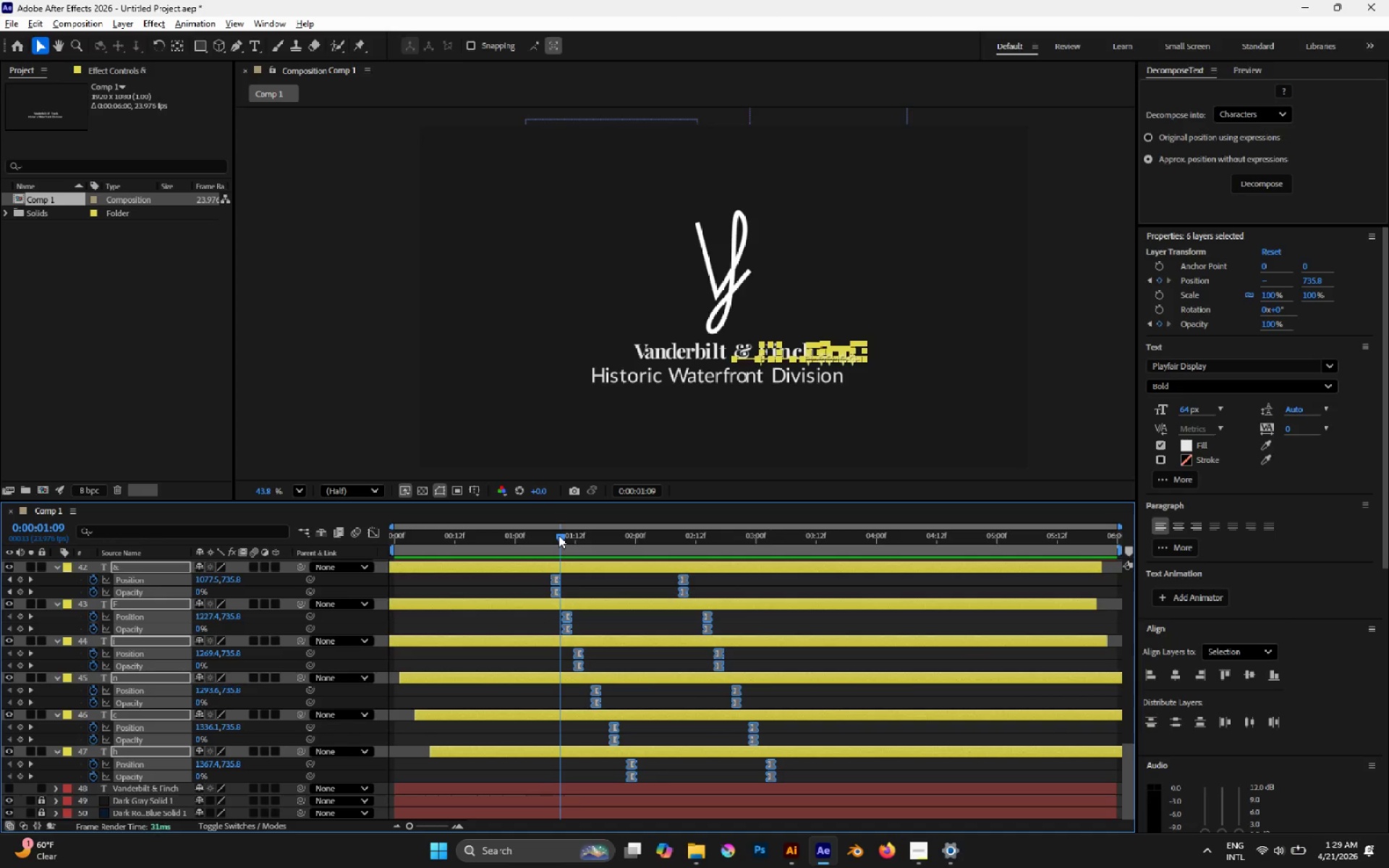 
key(Space)
 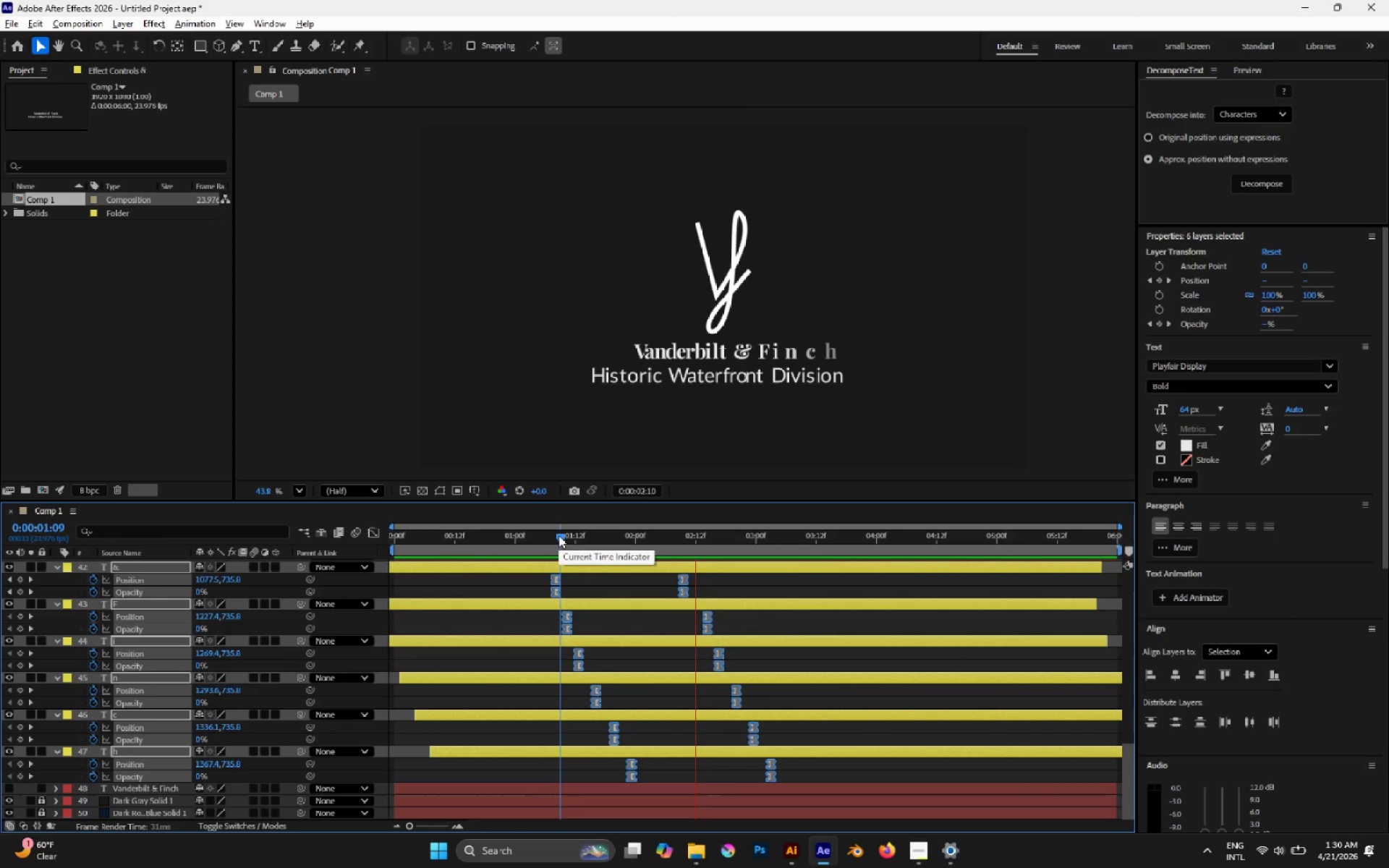 
key(Space)
 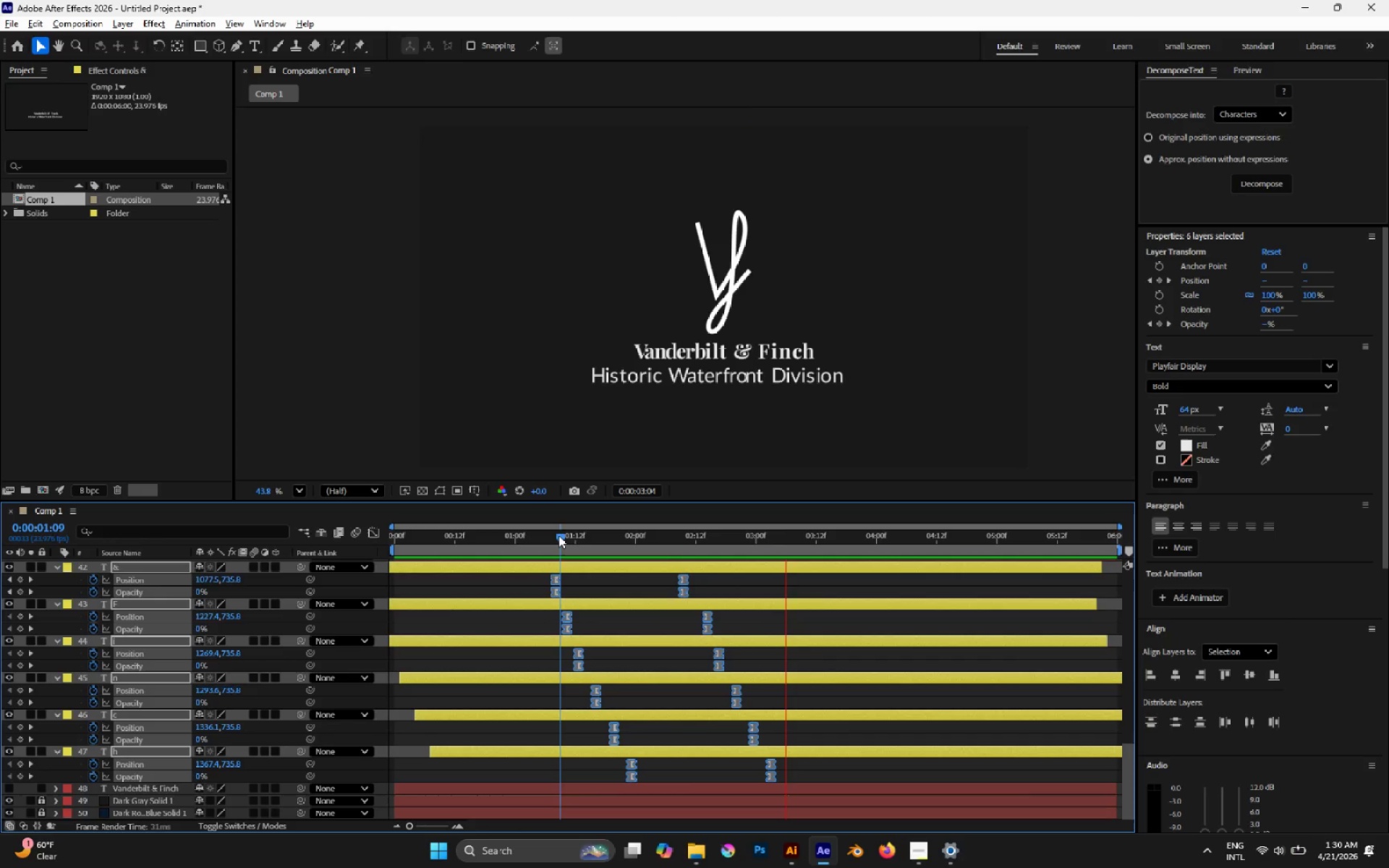 
left_click([558, 535])
 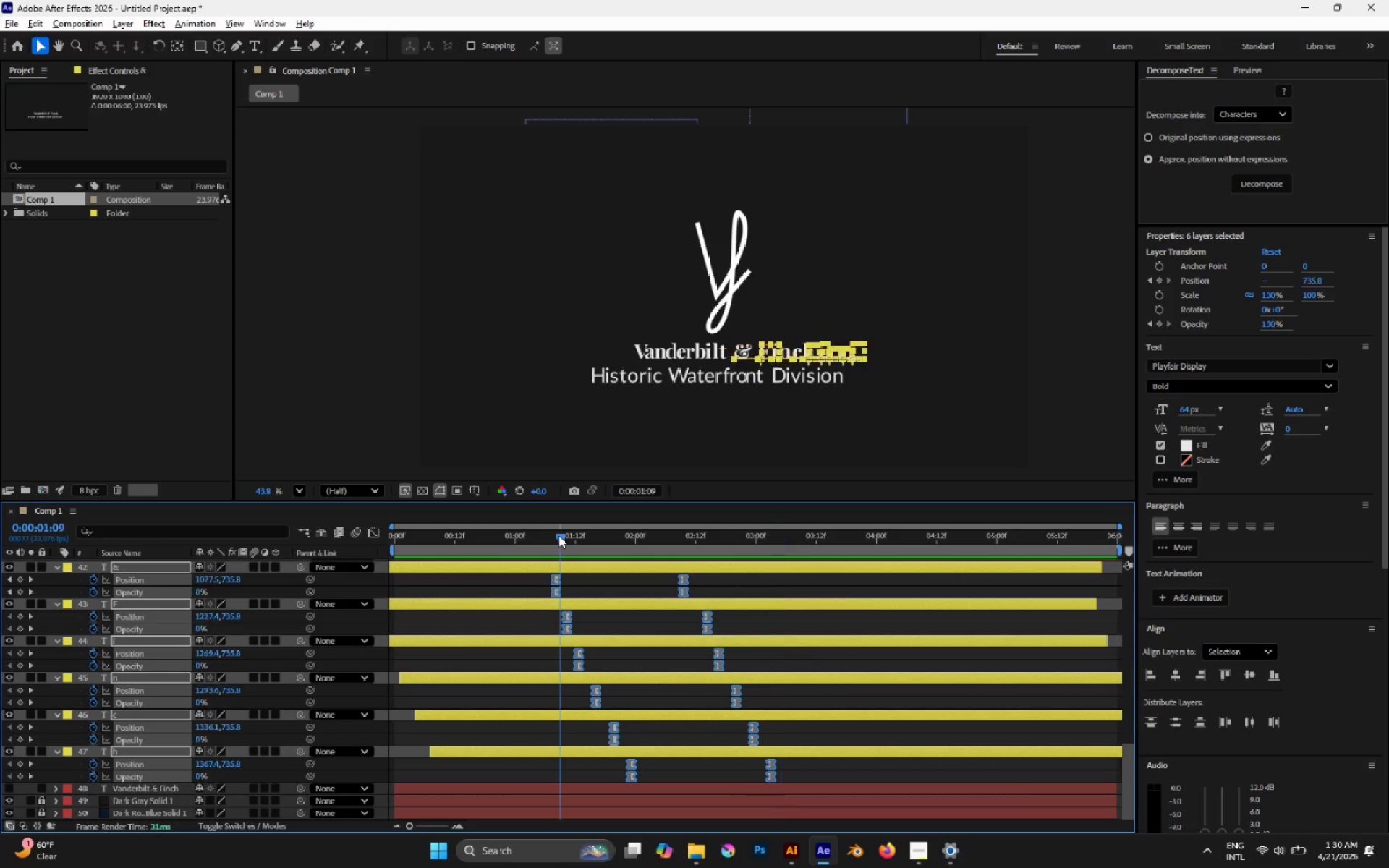 
key(Space)
 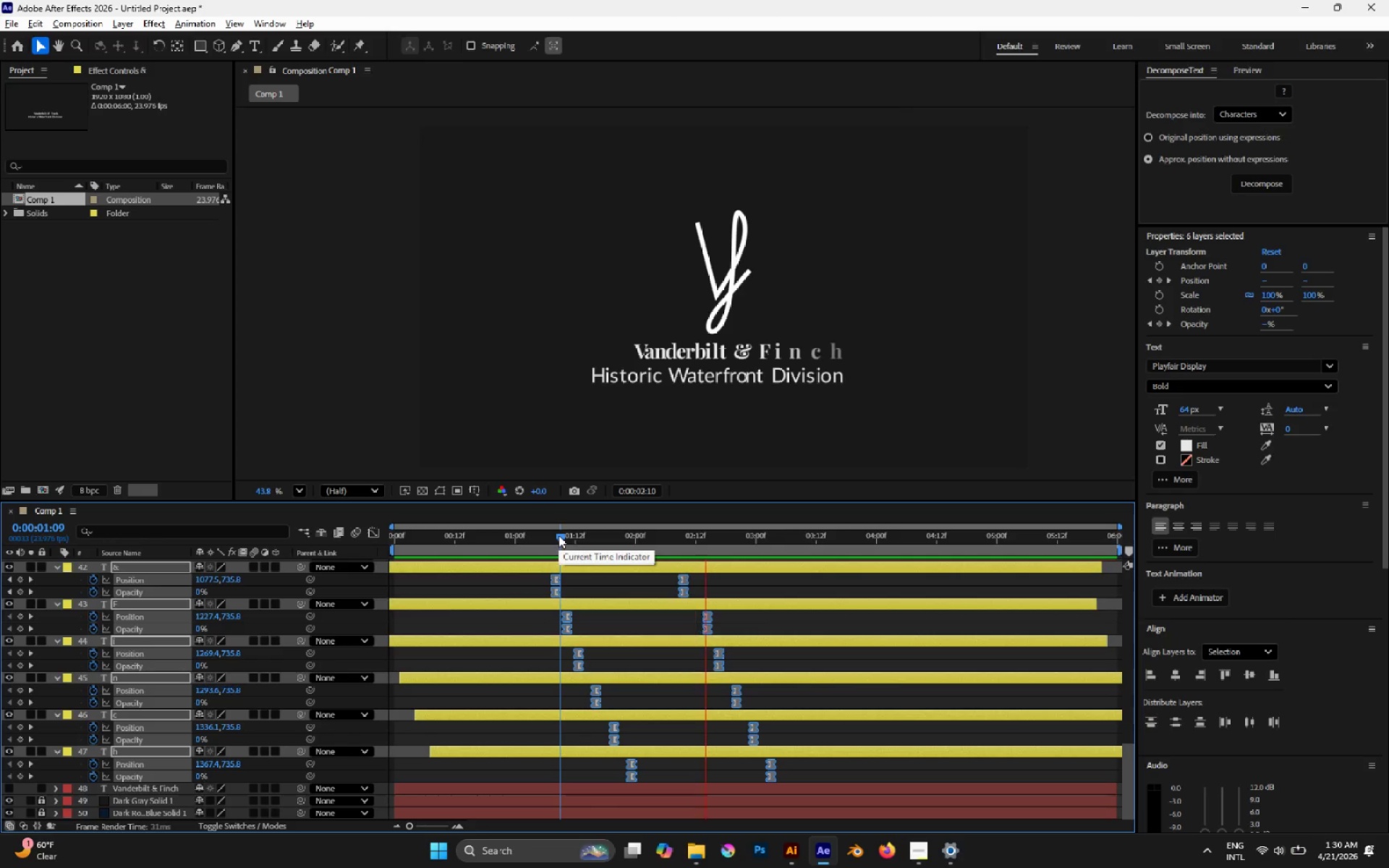 
key(Space)
 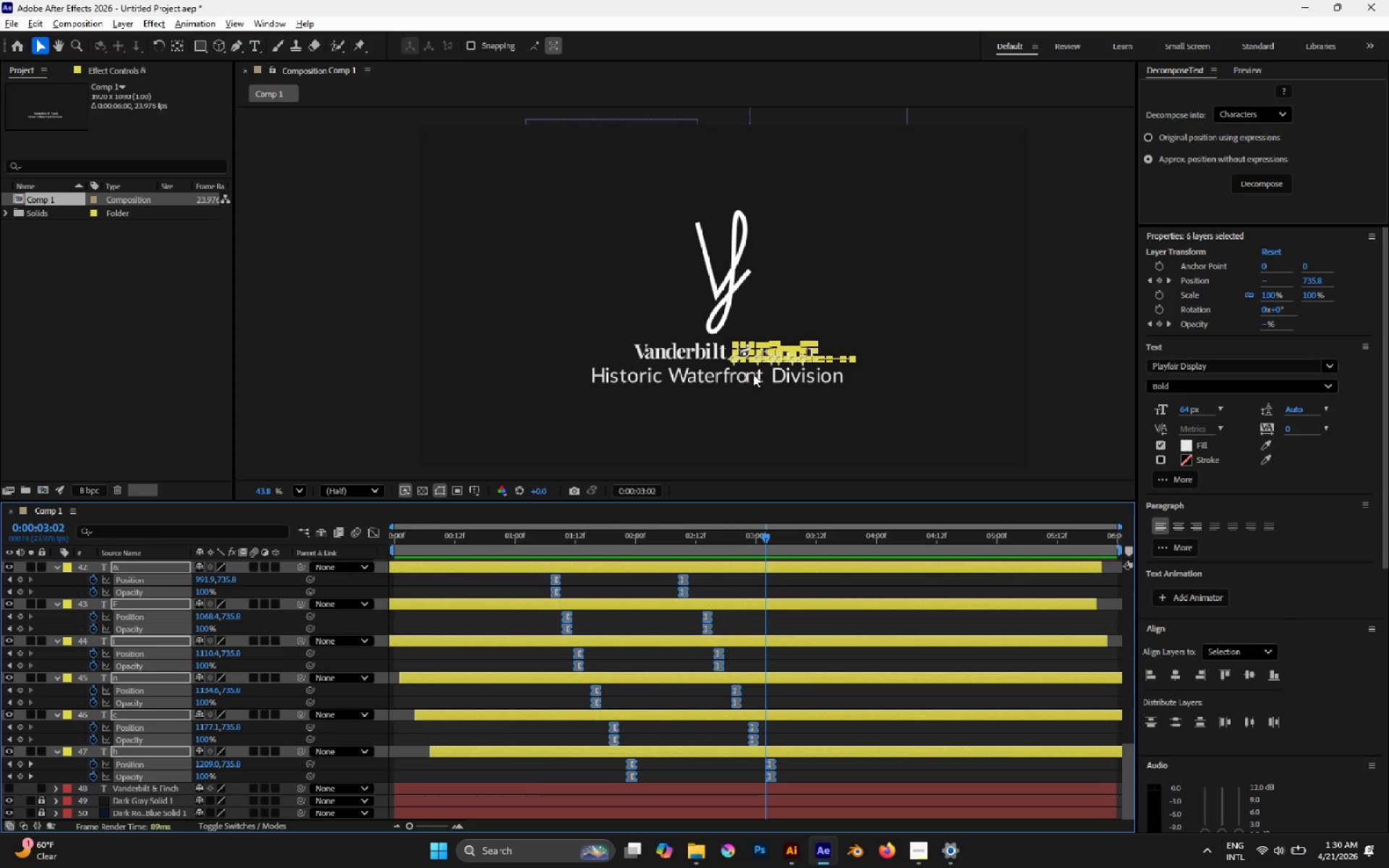 
left_click([717, 370])
 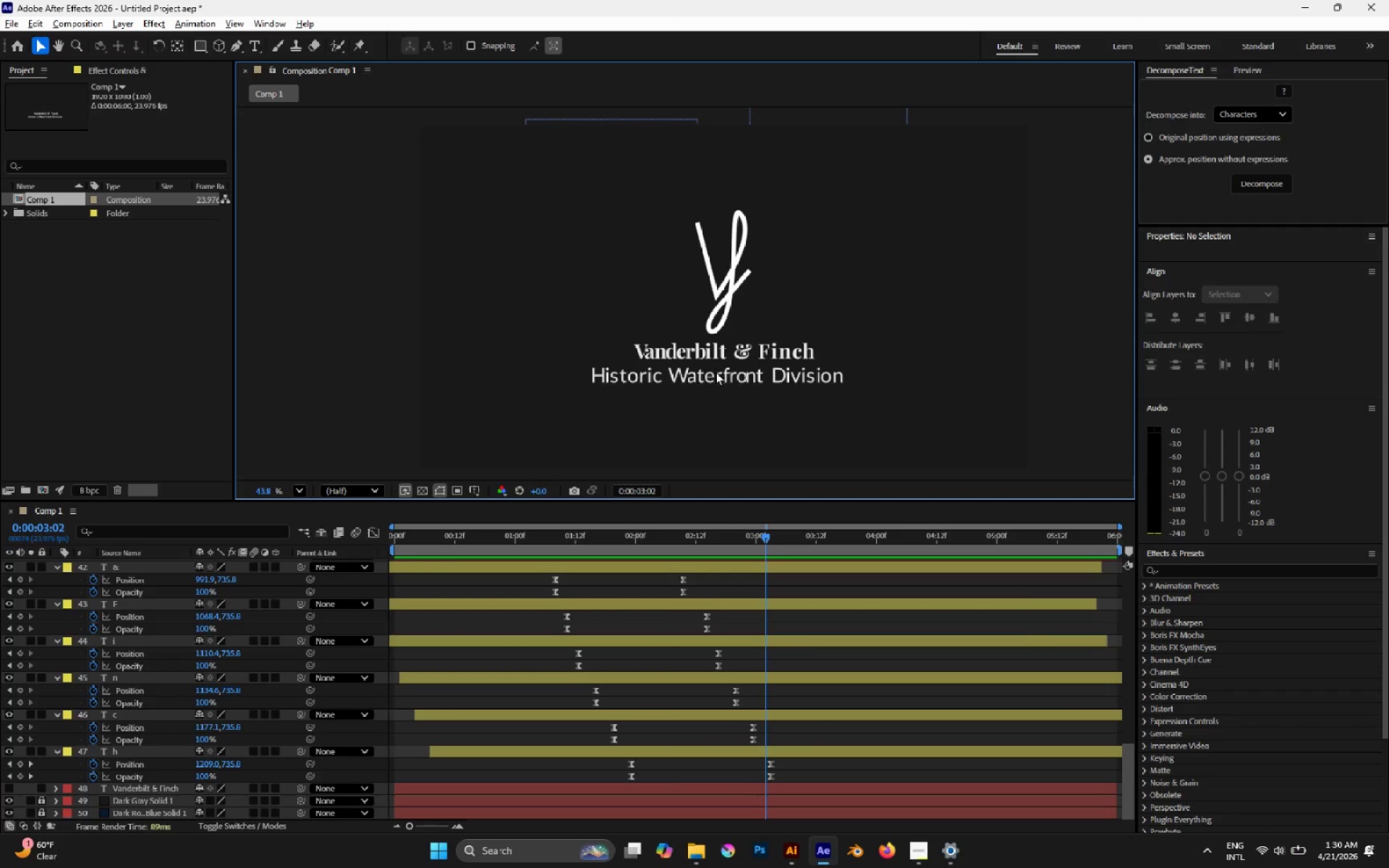 
left_click([715, 374])
 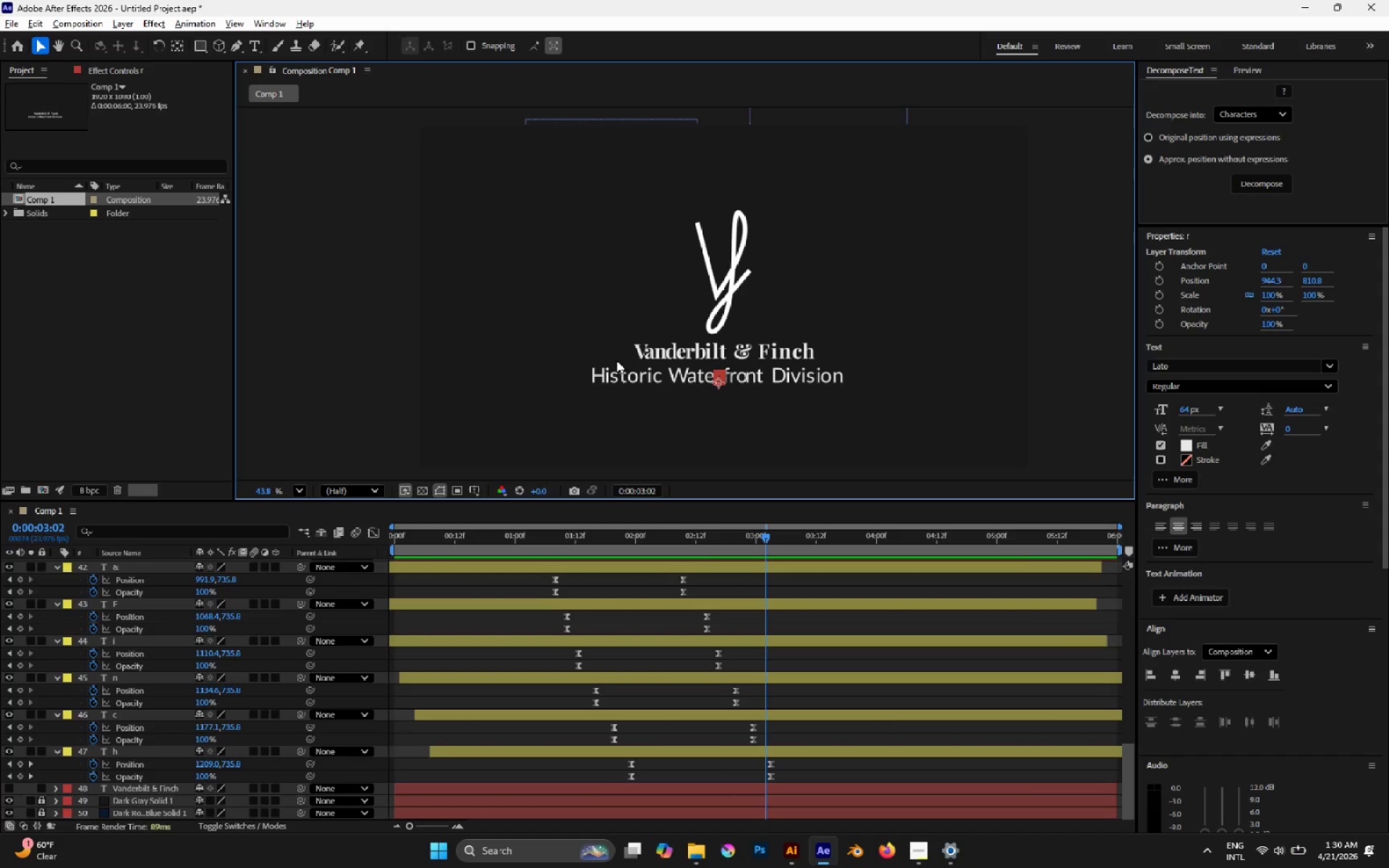 
left_click_drag(start_coordinate=[612, 355], to_coordinate=[723, 358])
 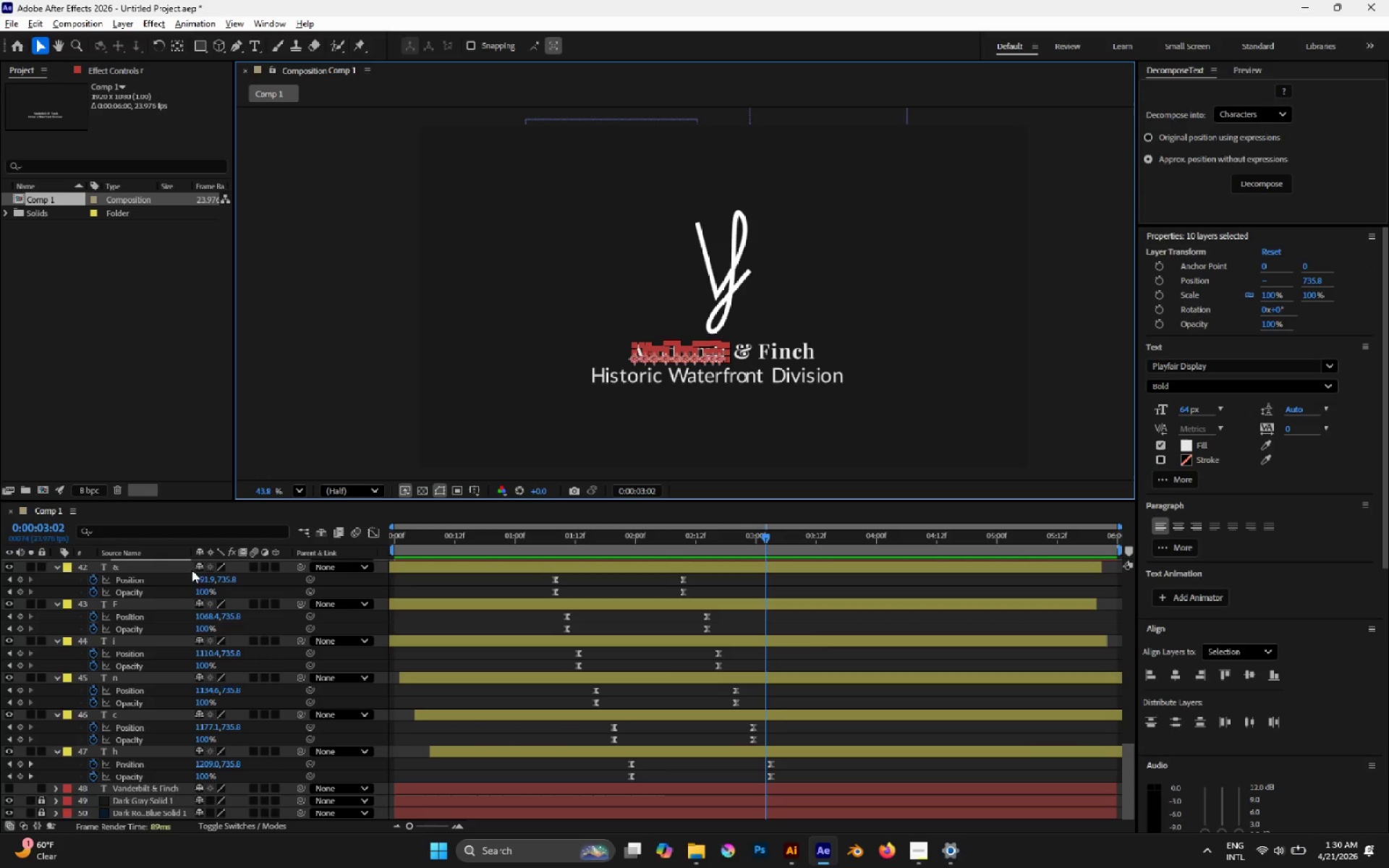 
scroll: coordinate [82, 597], scroll_direction: up, amount: 3.0
 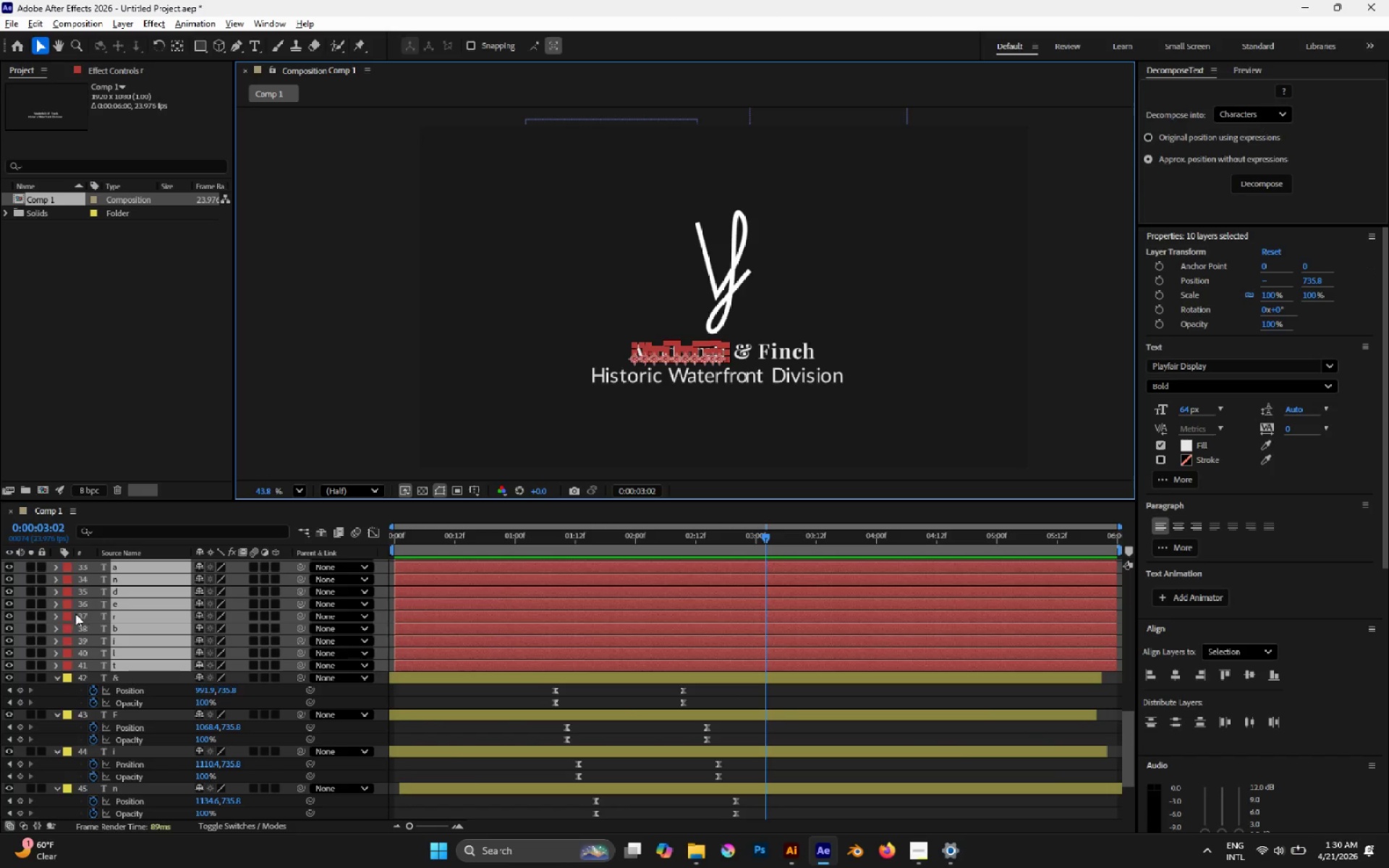 
left_click([69, 620])
 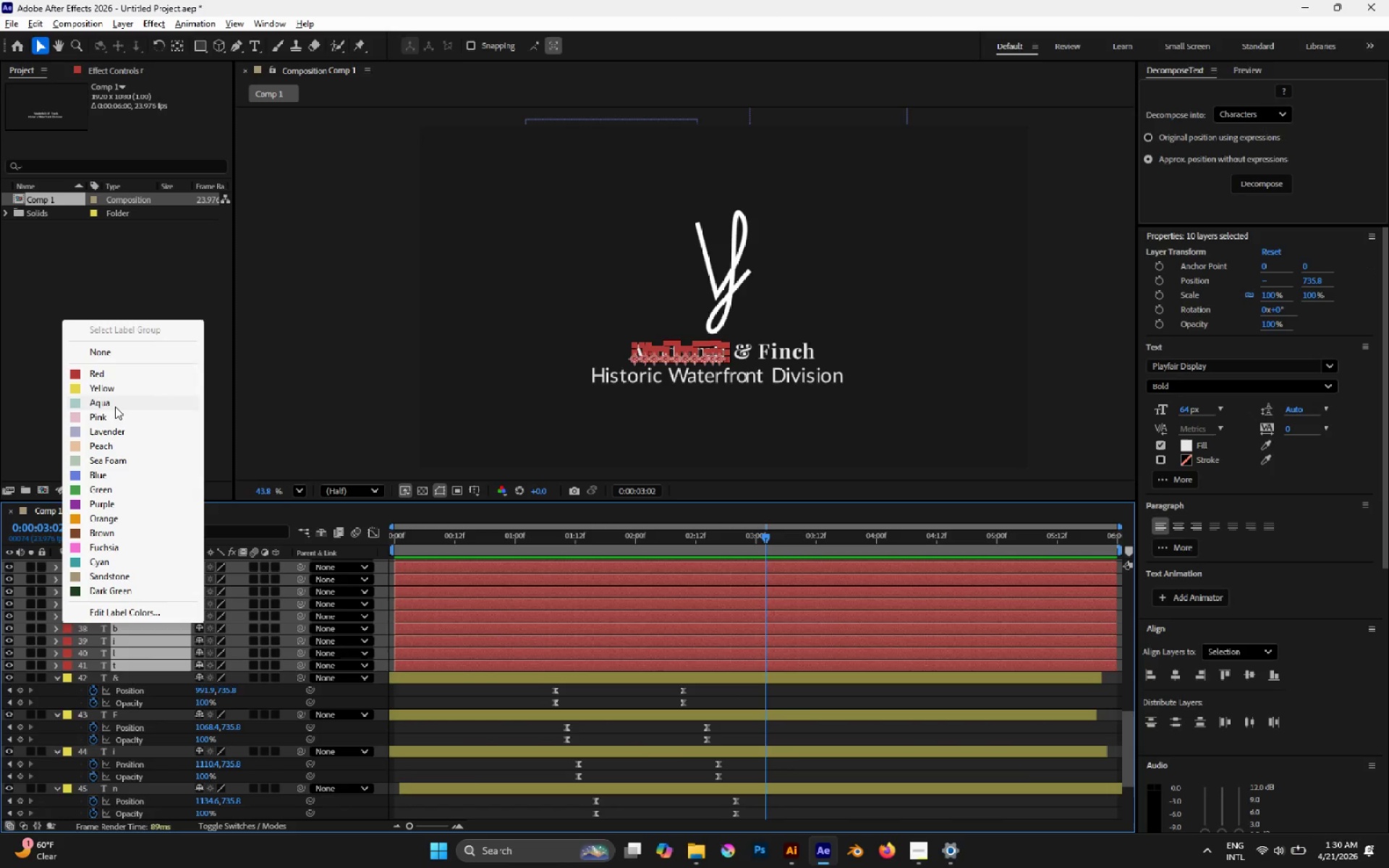 
left_click([115, 407])
 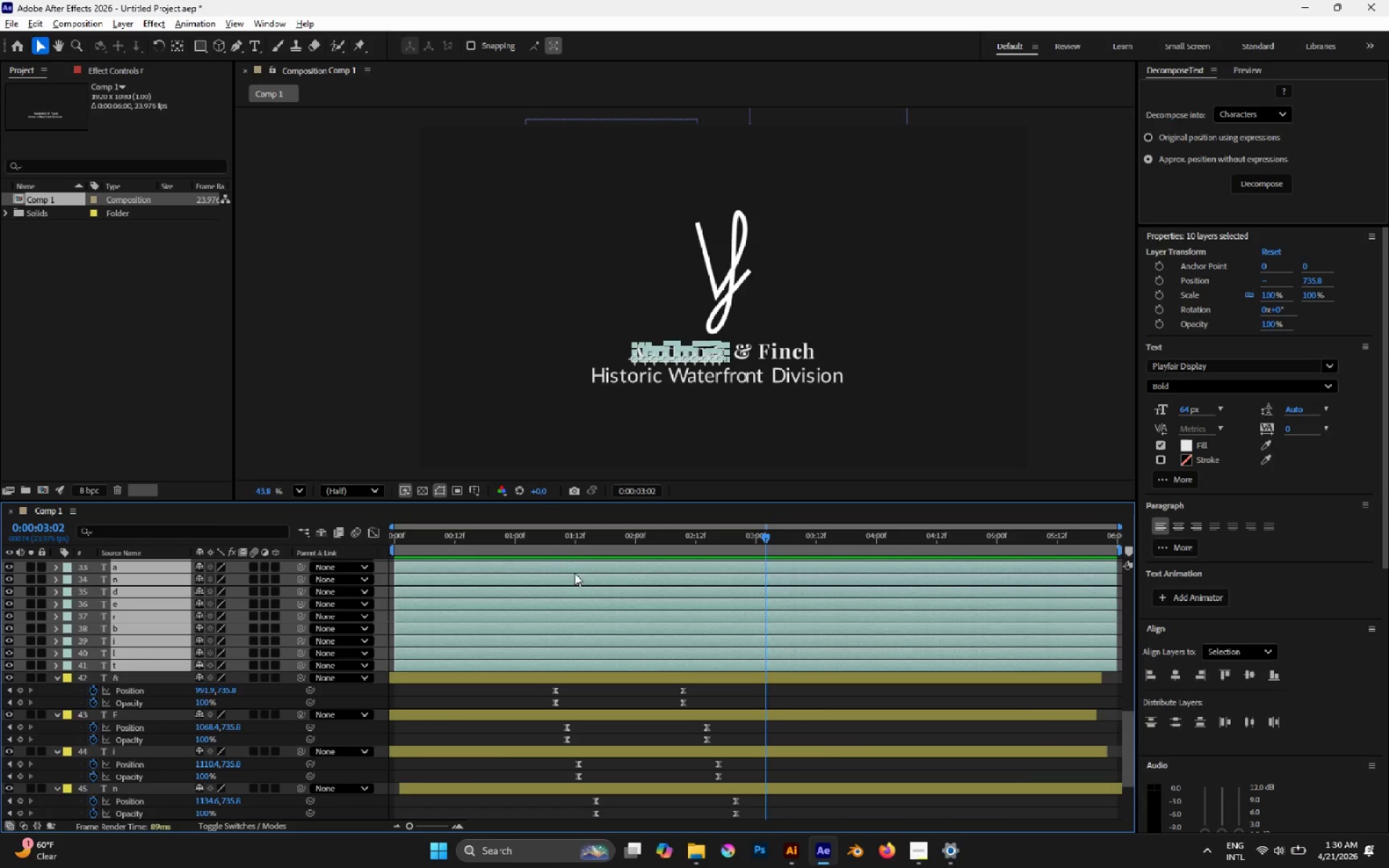 
left_click_drag(start_coordinate=[564, 542], to_coordinate=[680, 555])
 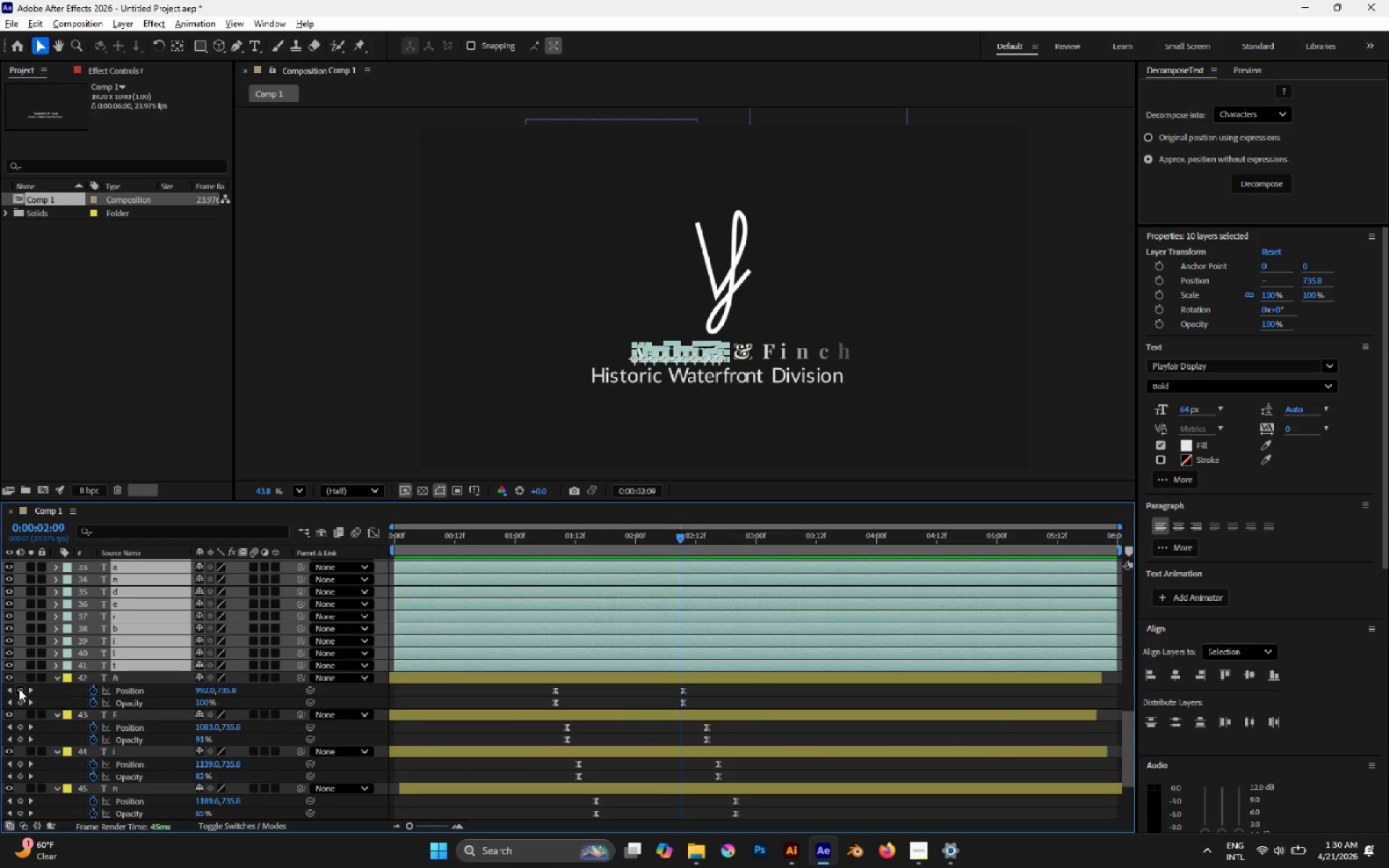 
left_click([33, 692])
 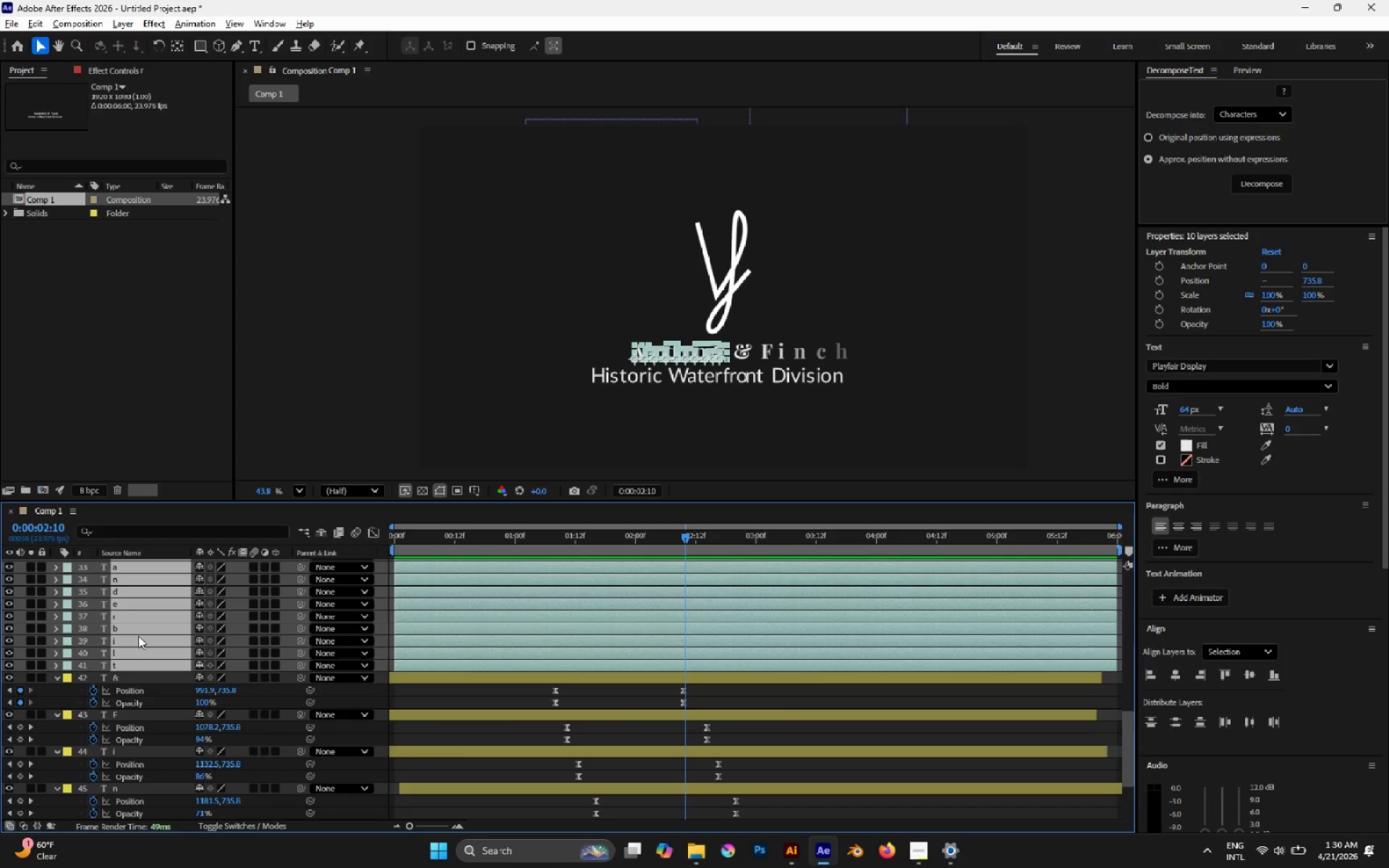 
type(pT)
 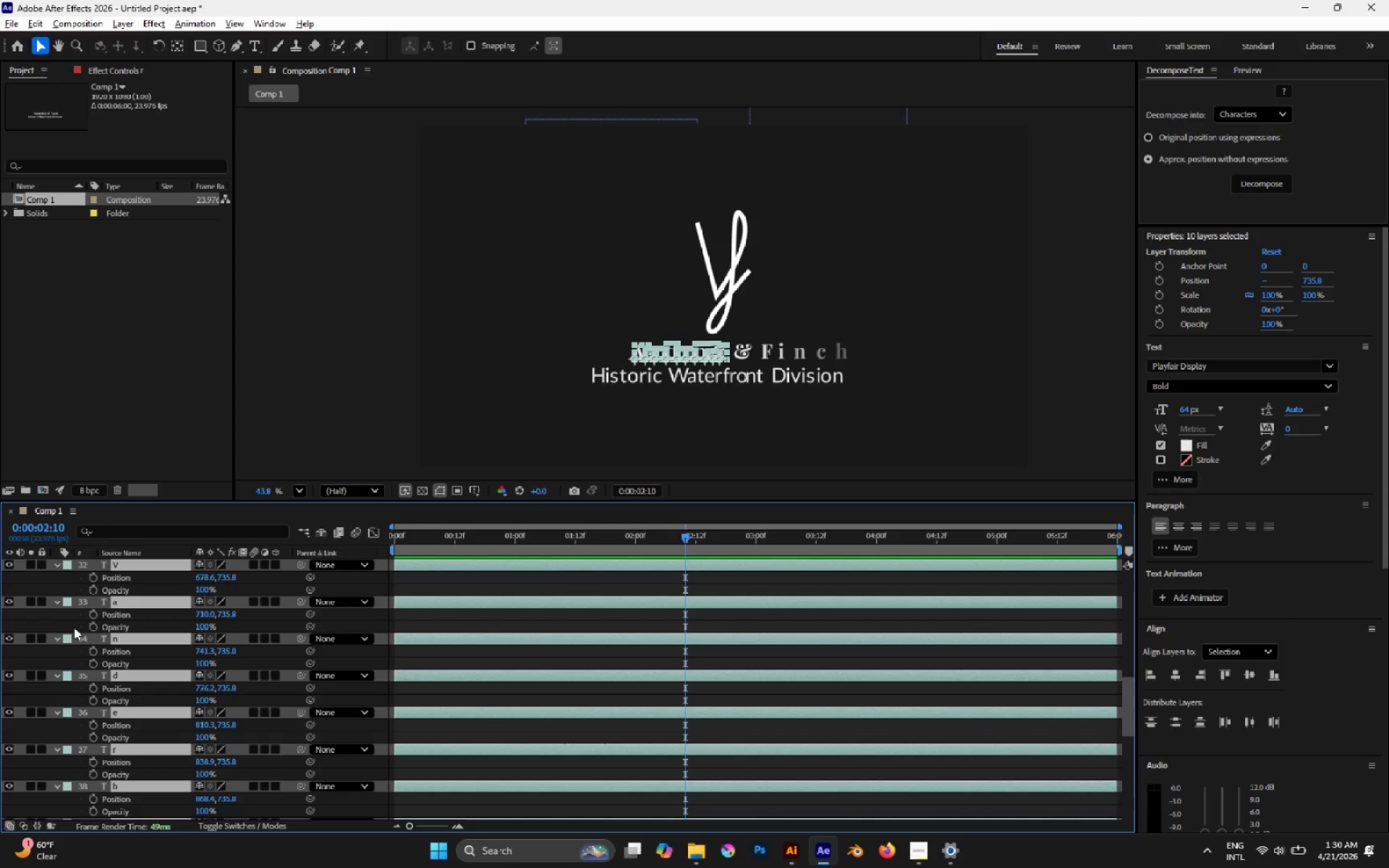 
left_click([92, 584])
 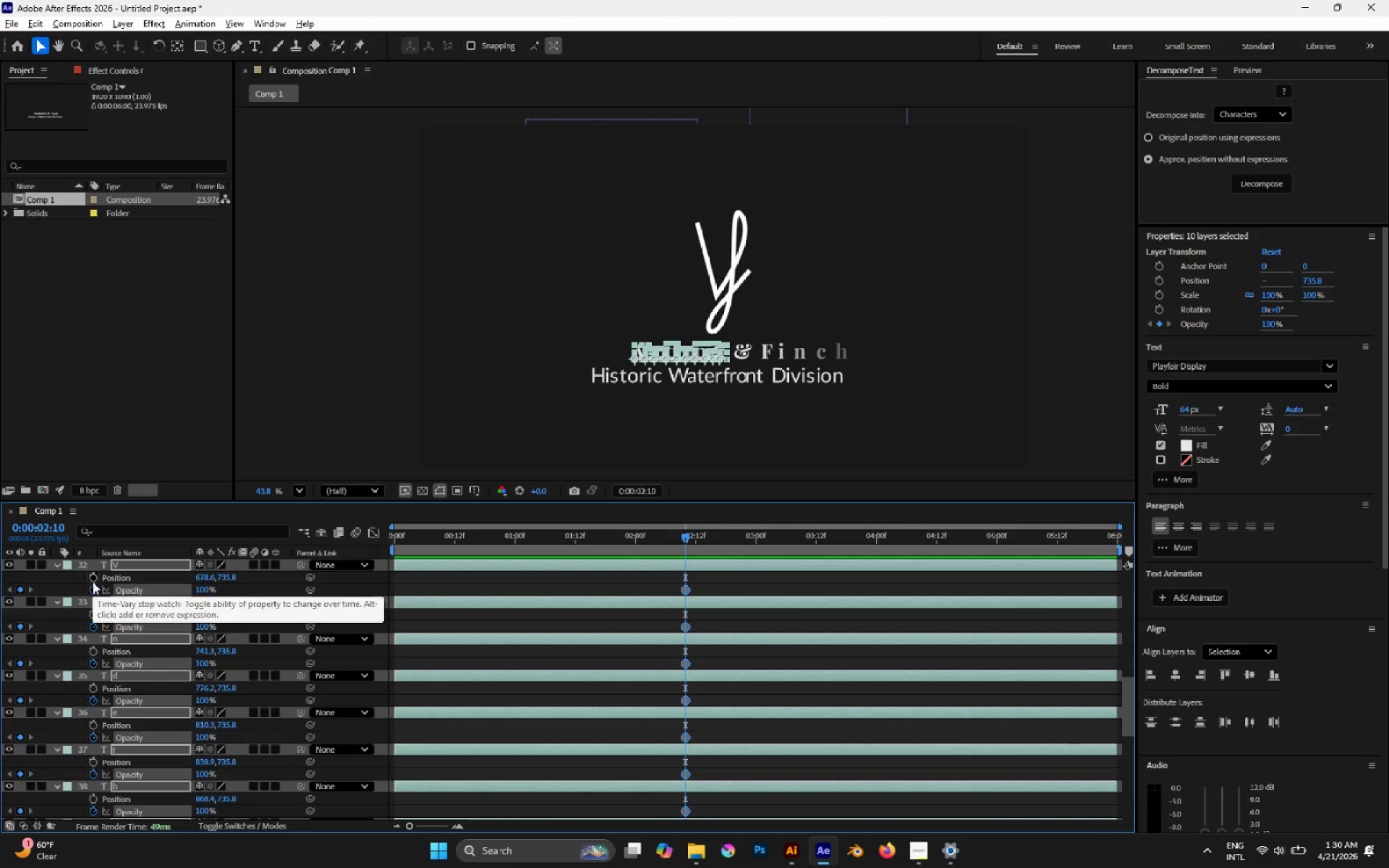 
left_click([93, 579])
 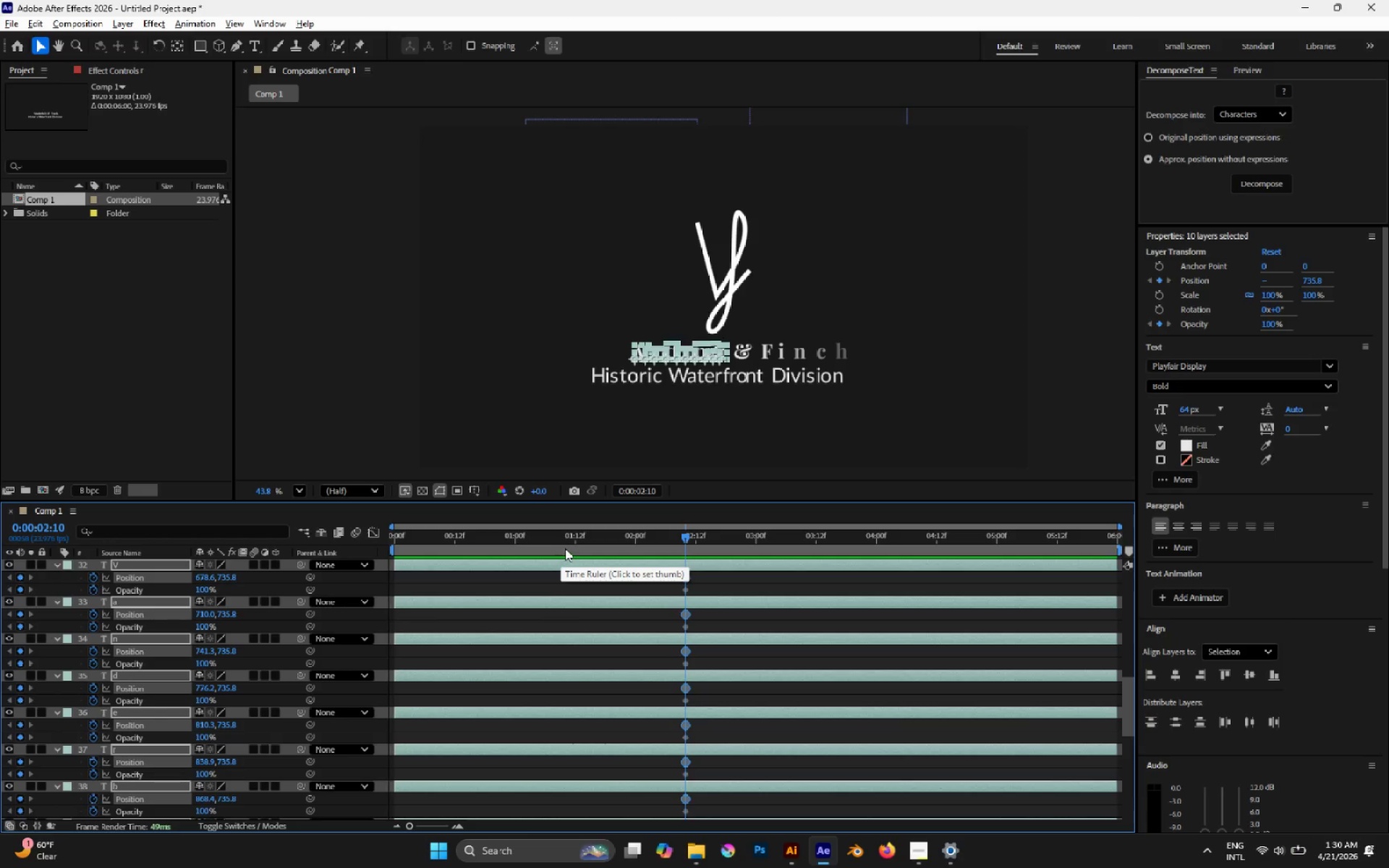 
scroll: coordinate [729, 650], scroll_direction: down, amount: 4.0
 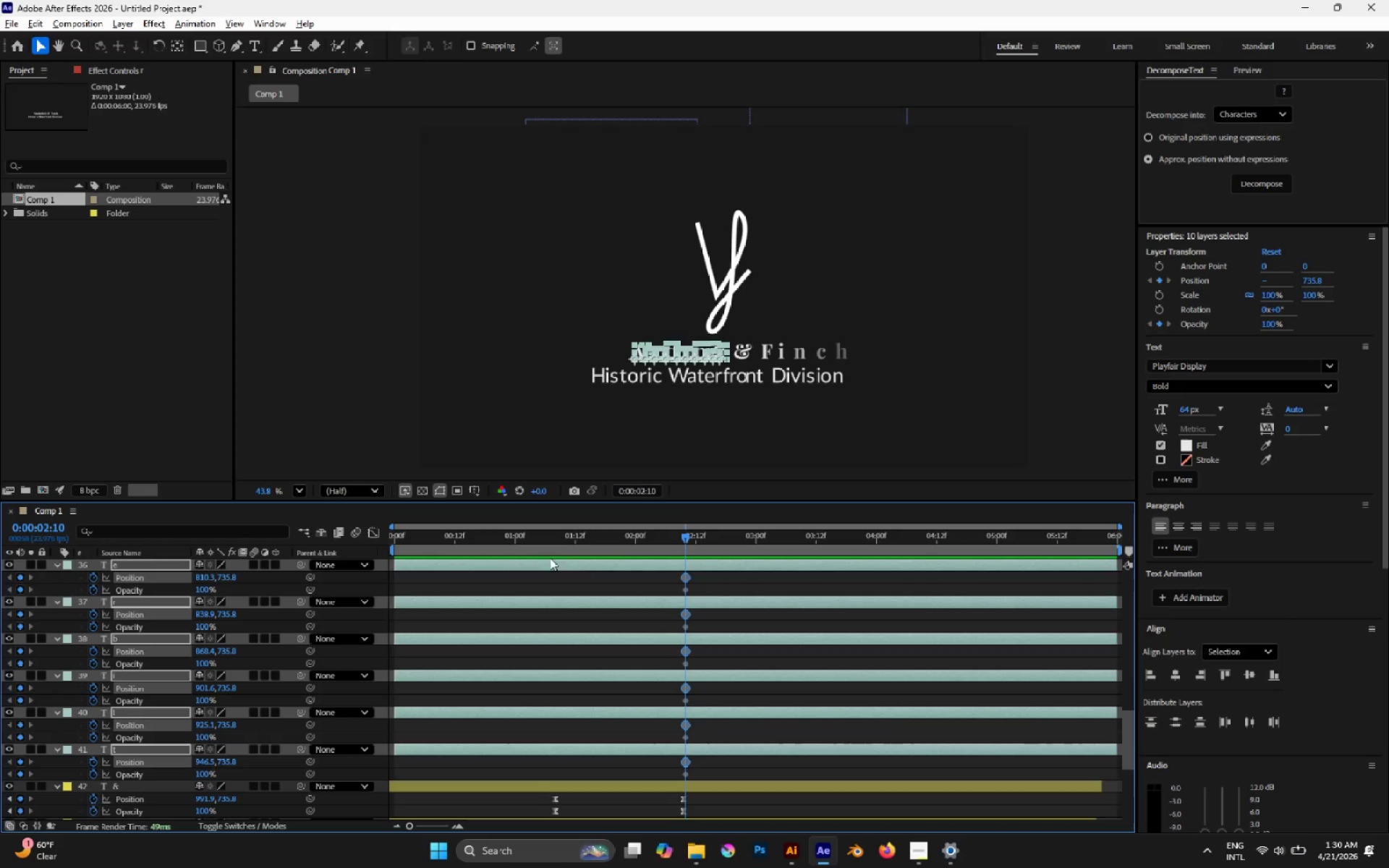 
left_click_drag(start_coordinate=[556, 537], to_coordinate=[545, 533])
 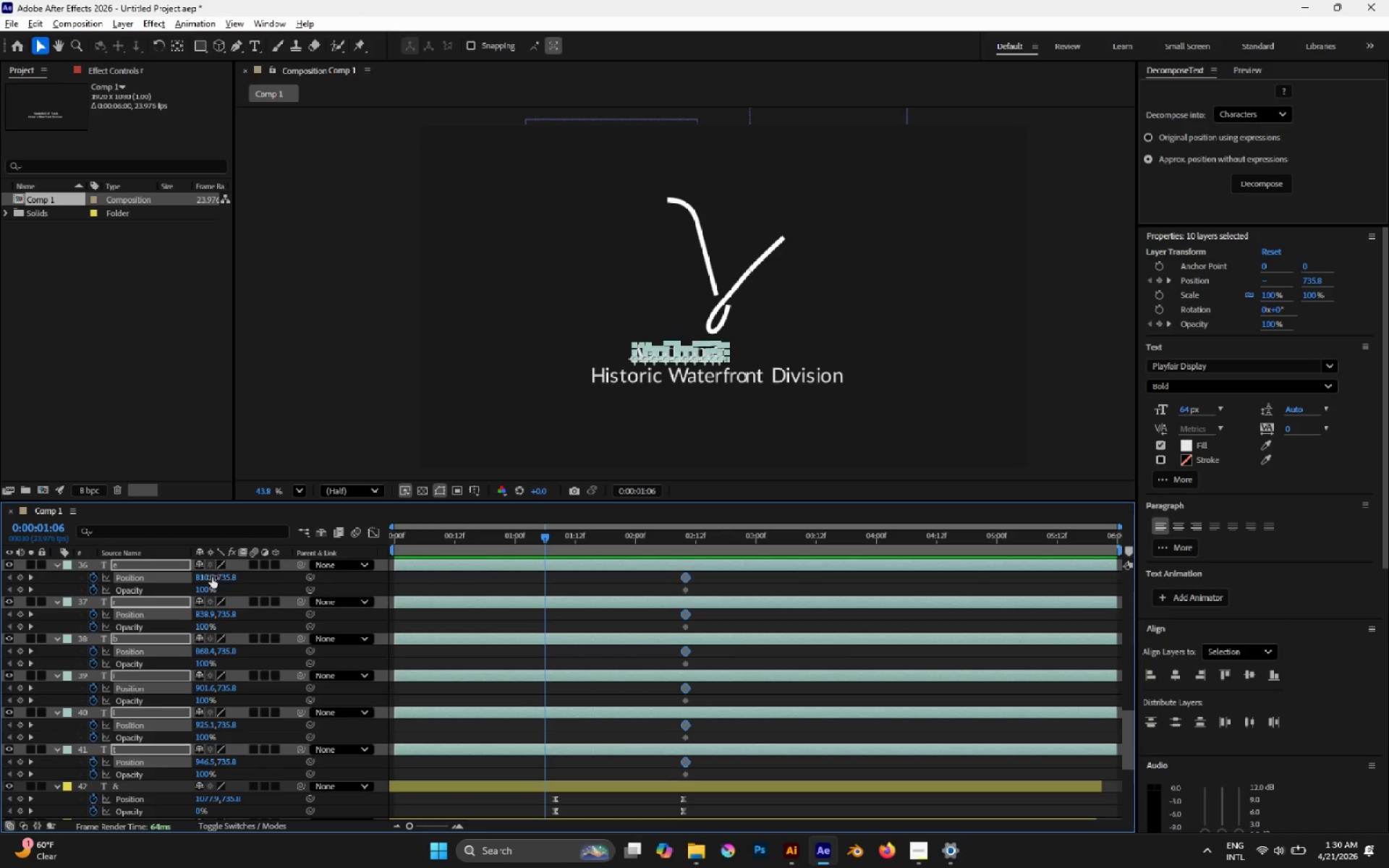 
left_click_drag(start_coordinate=[205, 576], to_coordinate=[145, 566])
 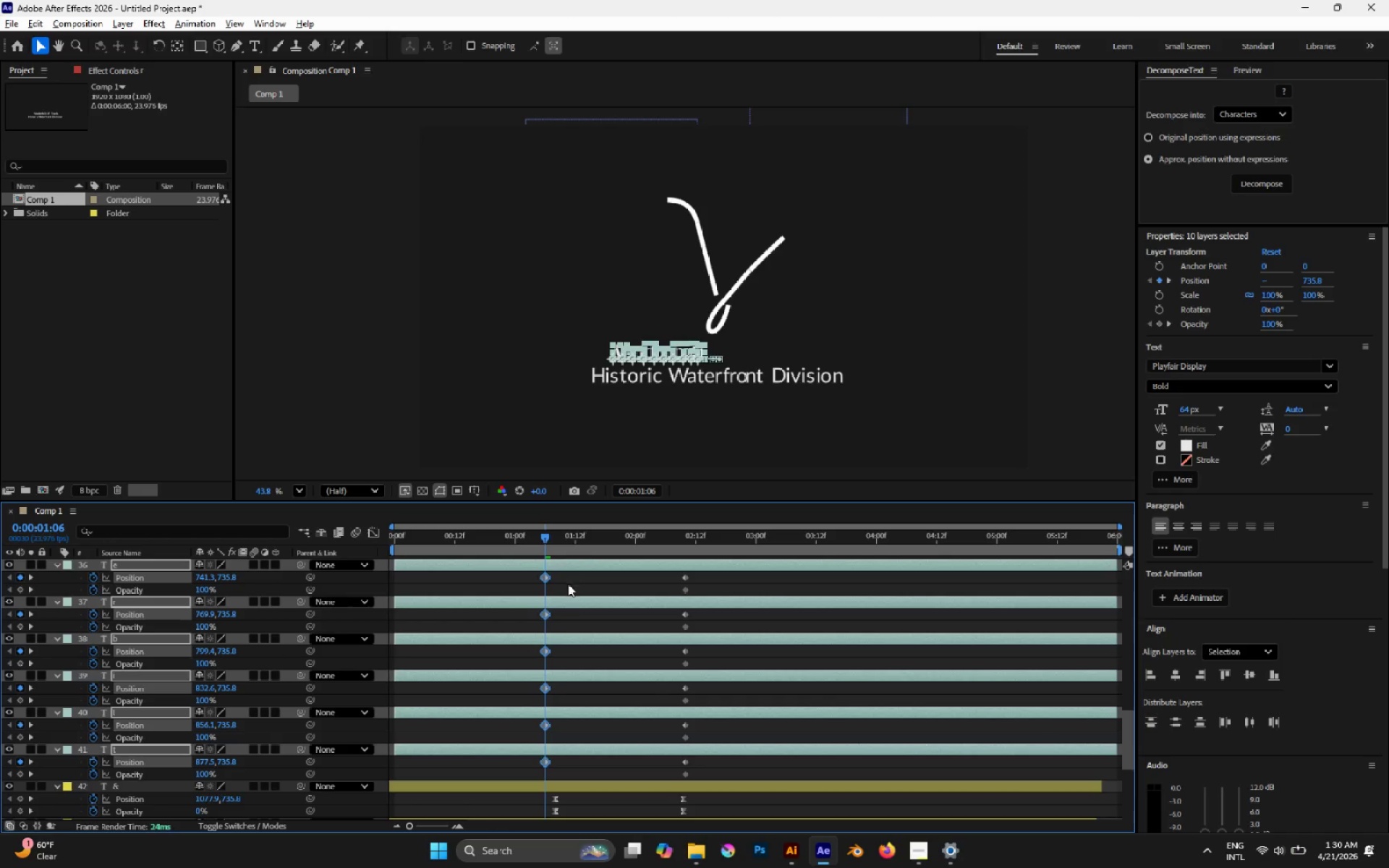 
scroll: coordinate [570, 593], scroll_direction: up, amount: 4.0
 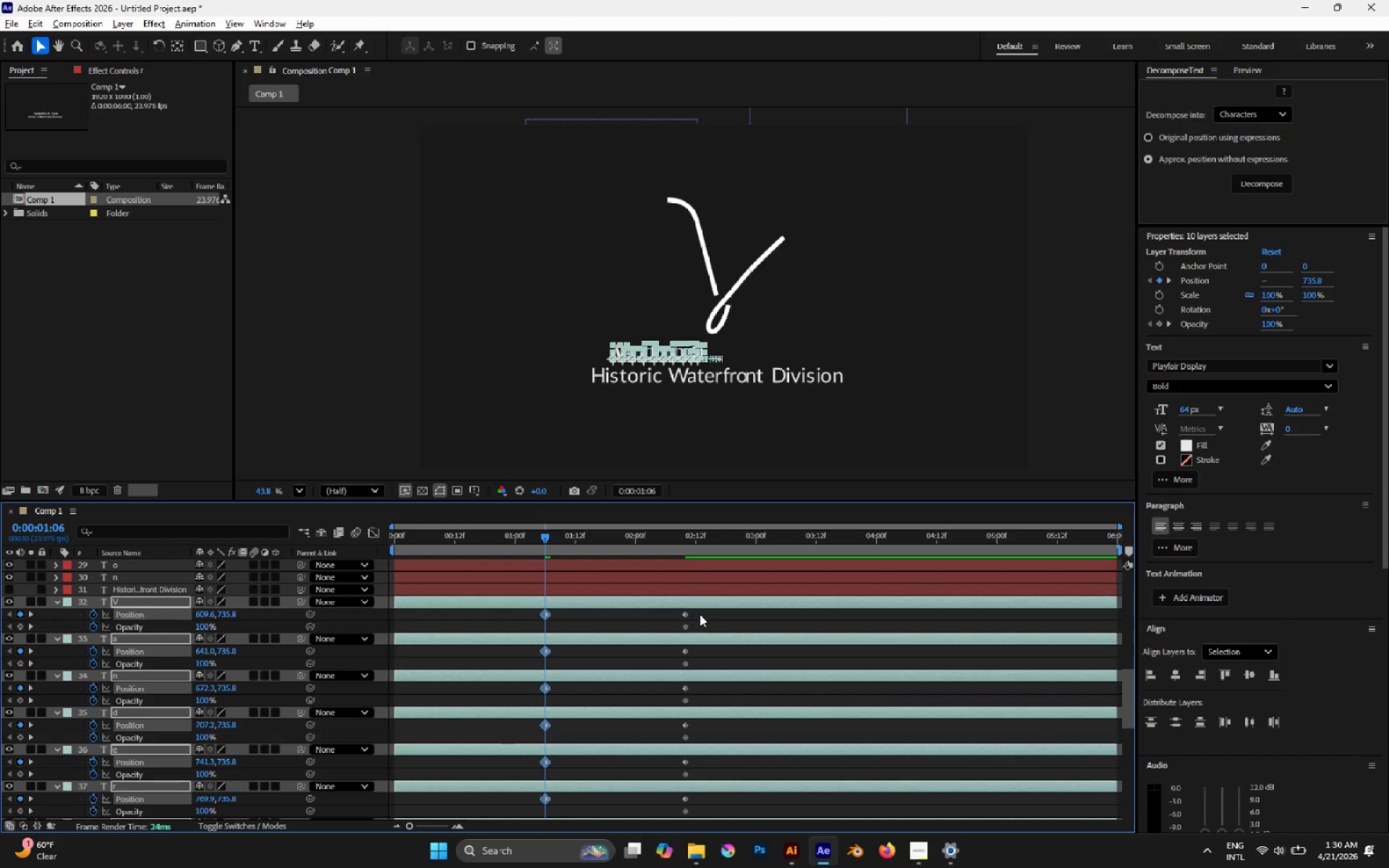 
left_click_drag(start_coordinate=[705, 615], to_coordinate=[528, 709])
 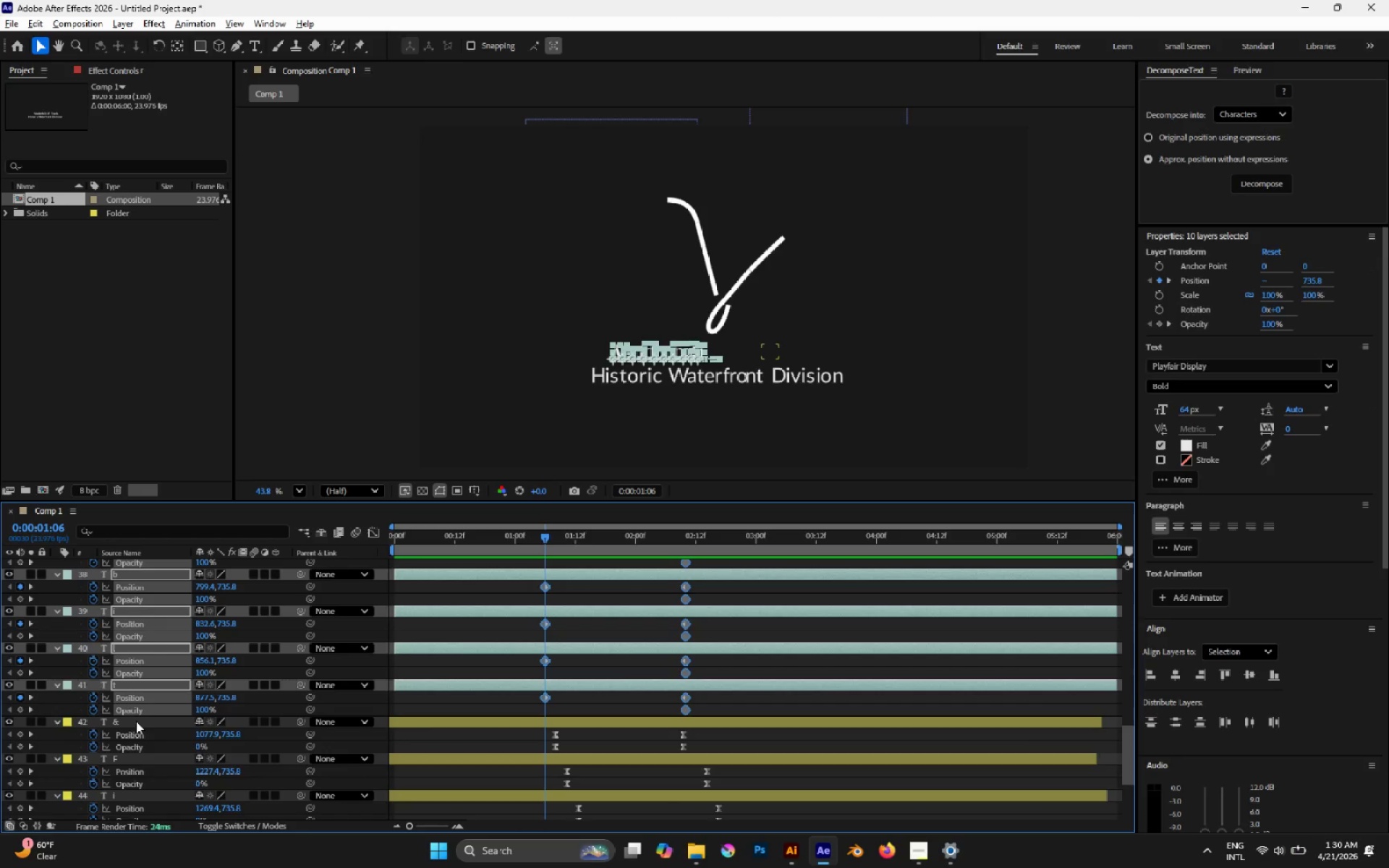 
scroll: coordinate [505, 584], scroll_direction: down, amount: 1.0
 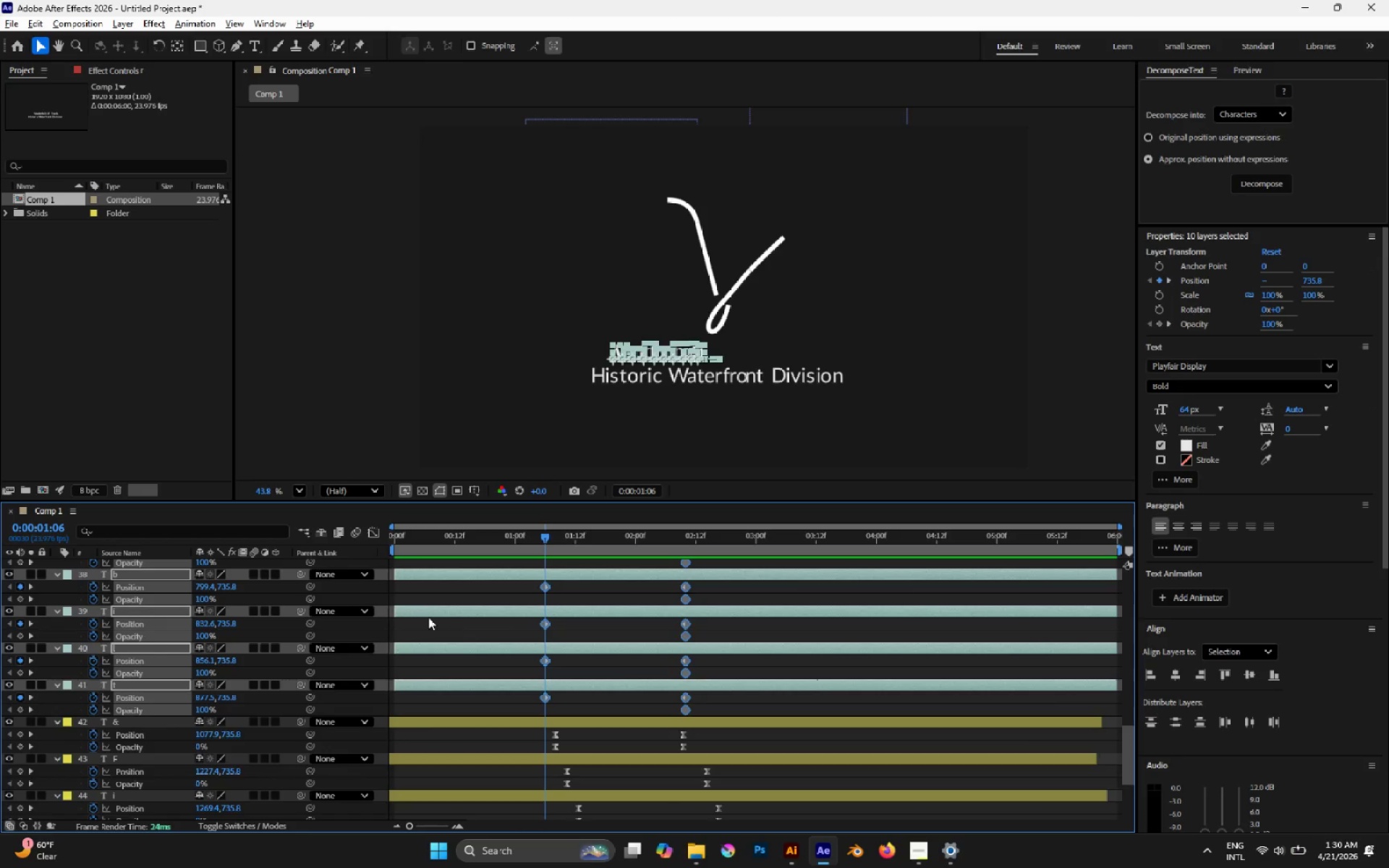 
left_click([17, 634])
 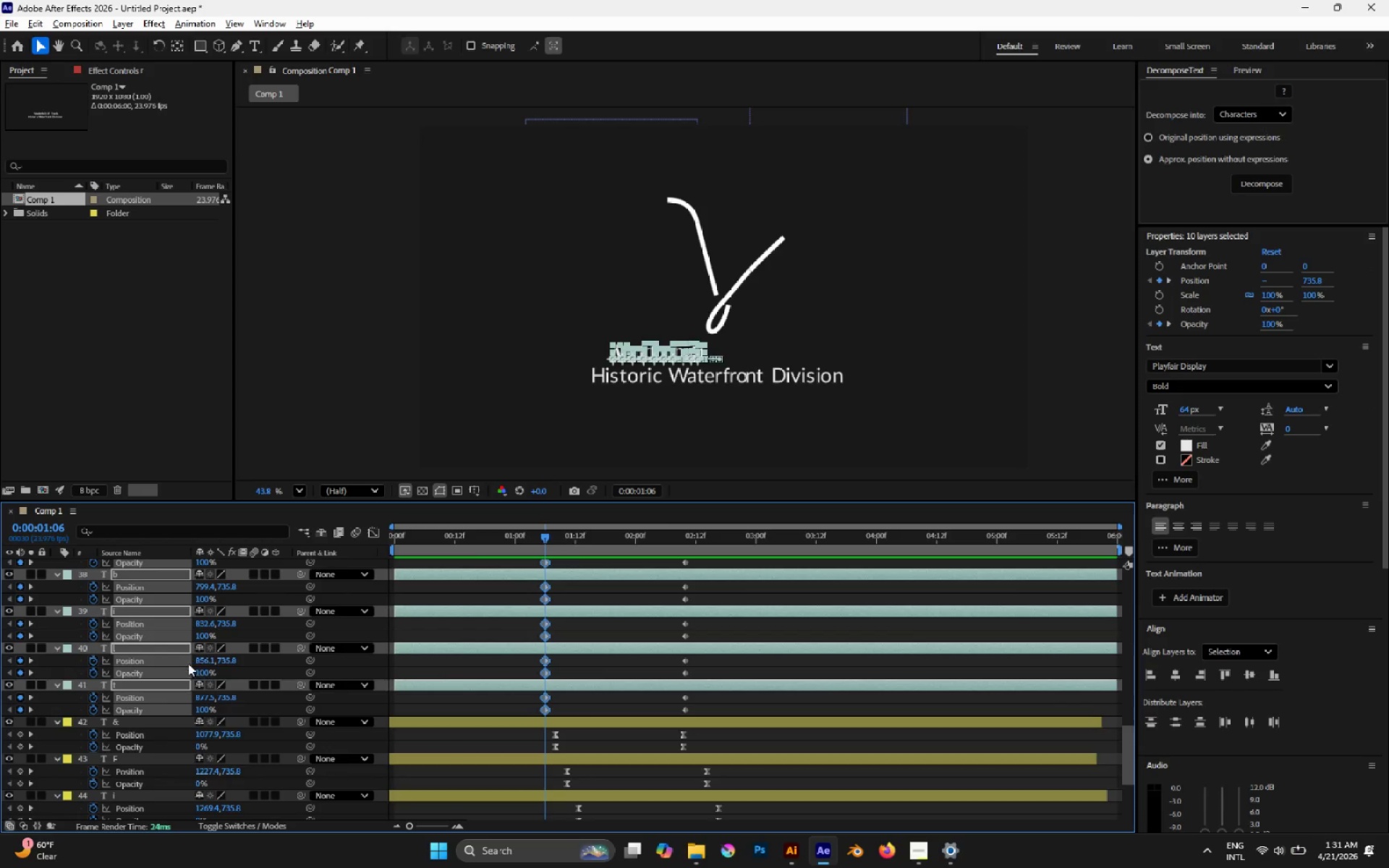 
left_click_drag(start_coordinate=[206, 674], to_coordinate=[0, 676])
 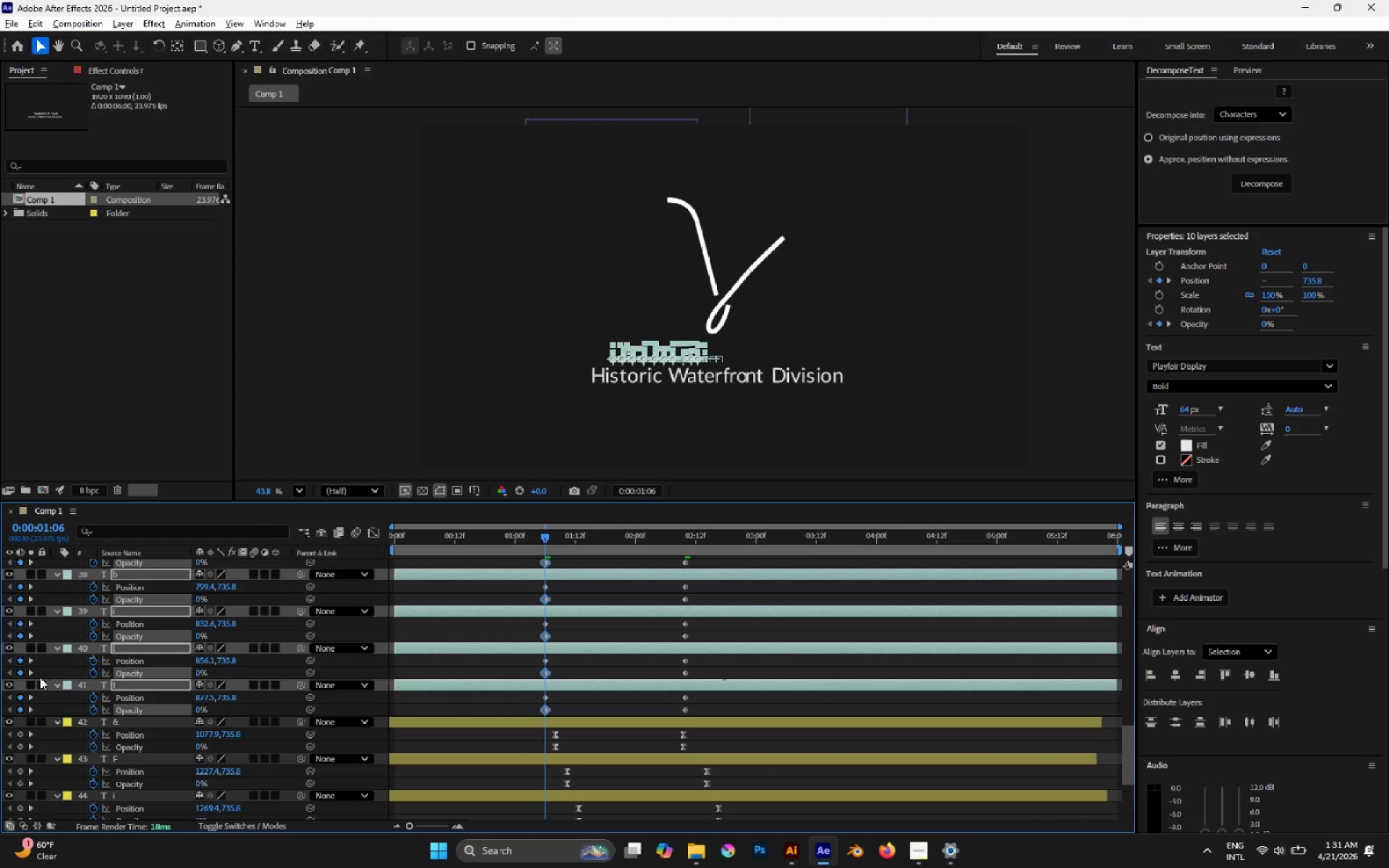 
left_click([31, 674])
 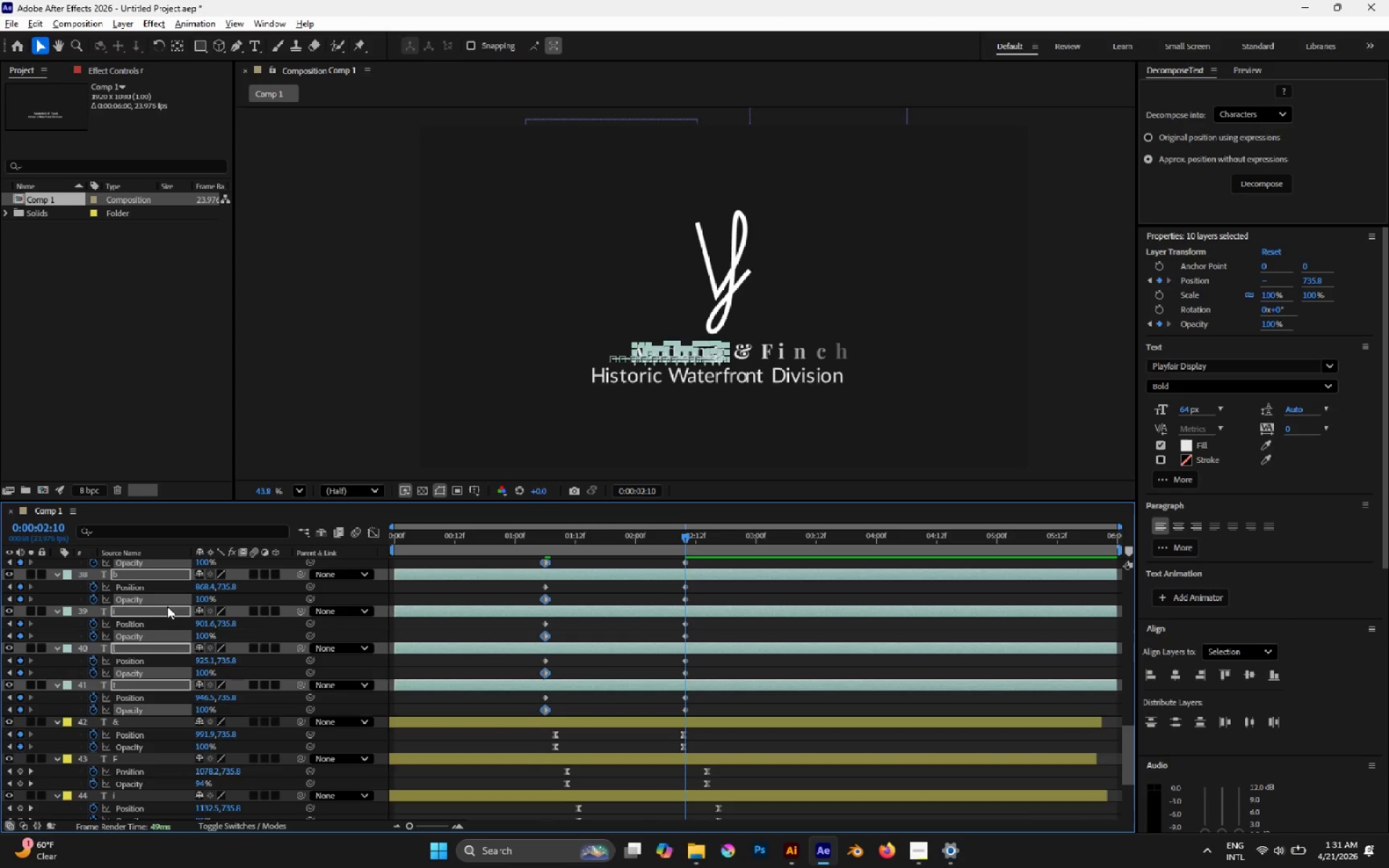 
left_click_drag(start_coordinate=[702, 715], to_coordinate=[518, 600])
 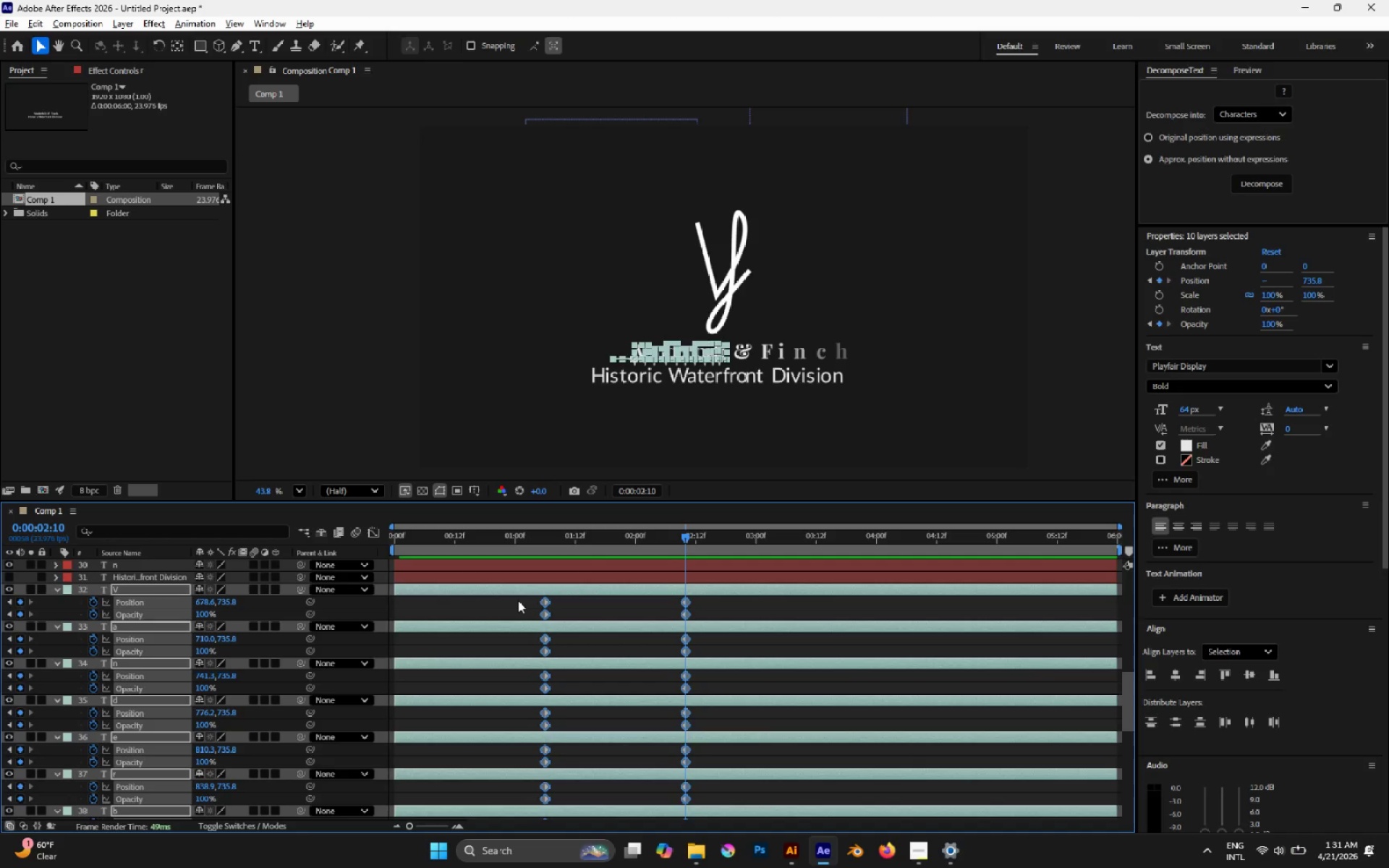 
key(F9)
 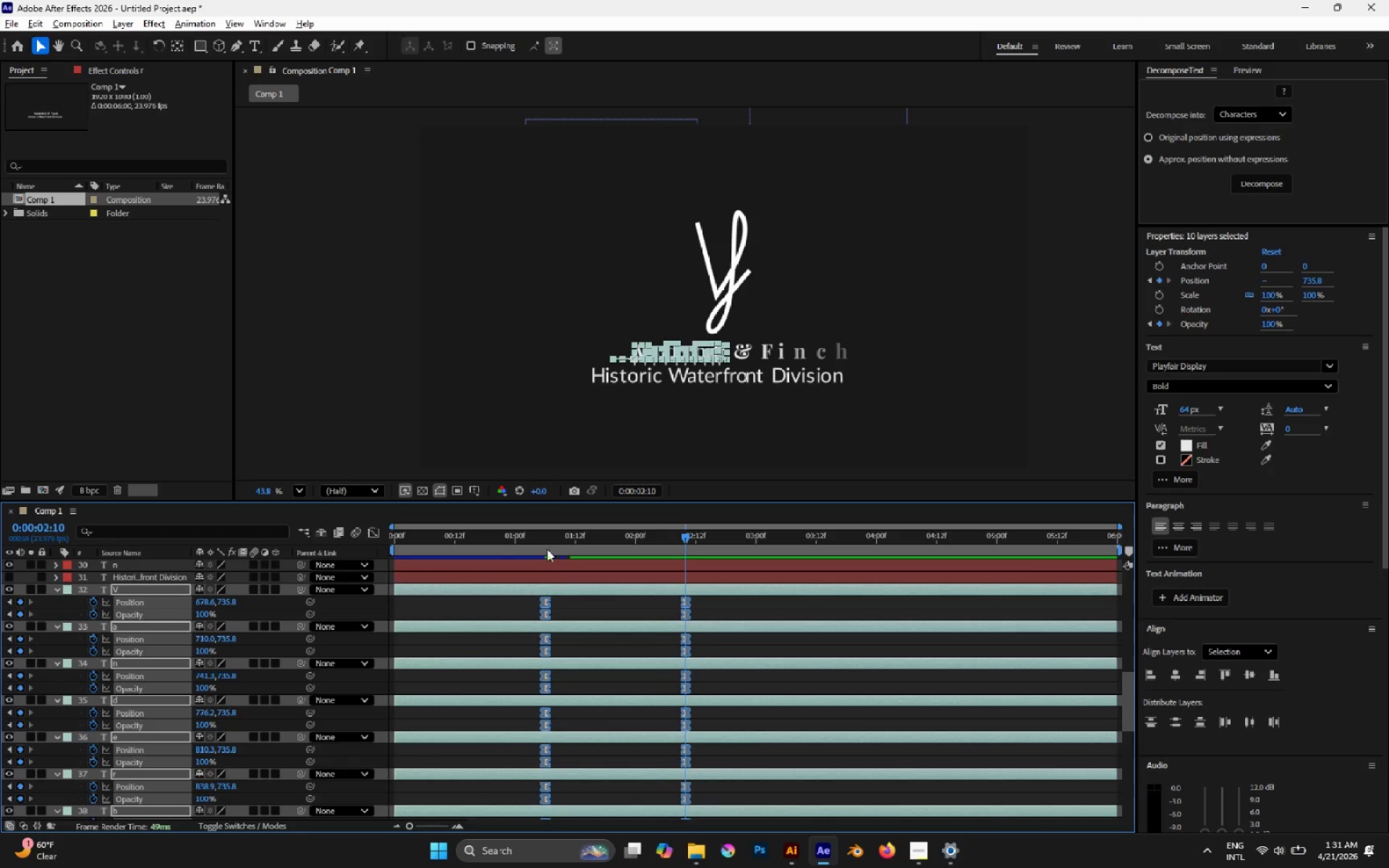 
left_click([543, 543])
 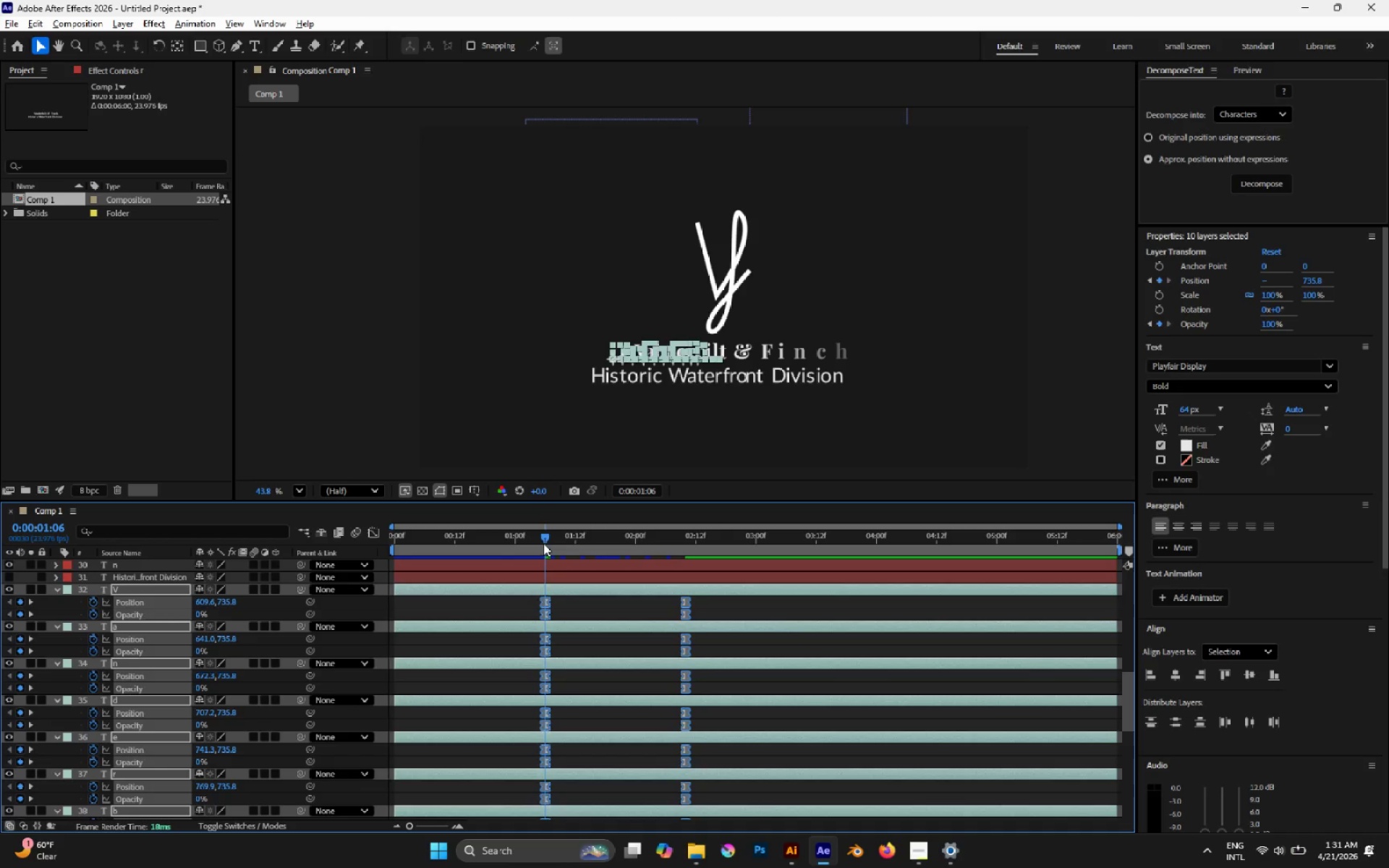 
key(Space)
 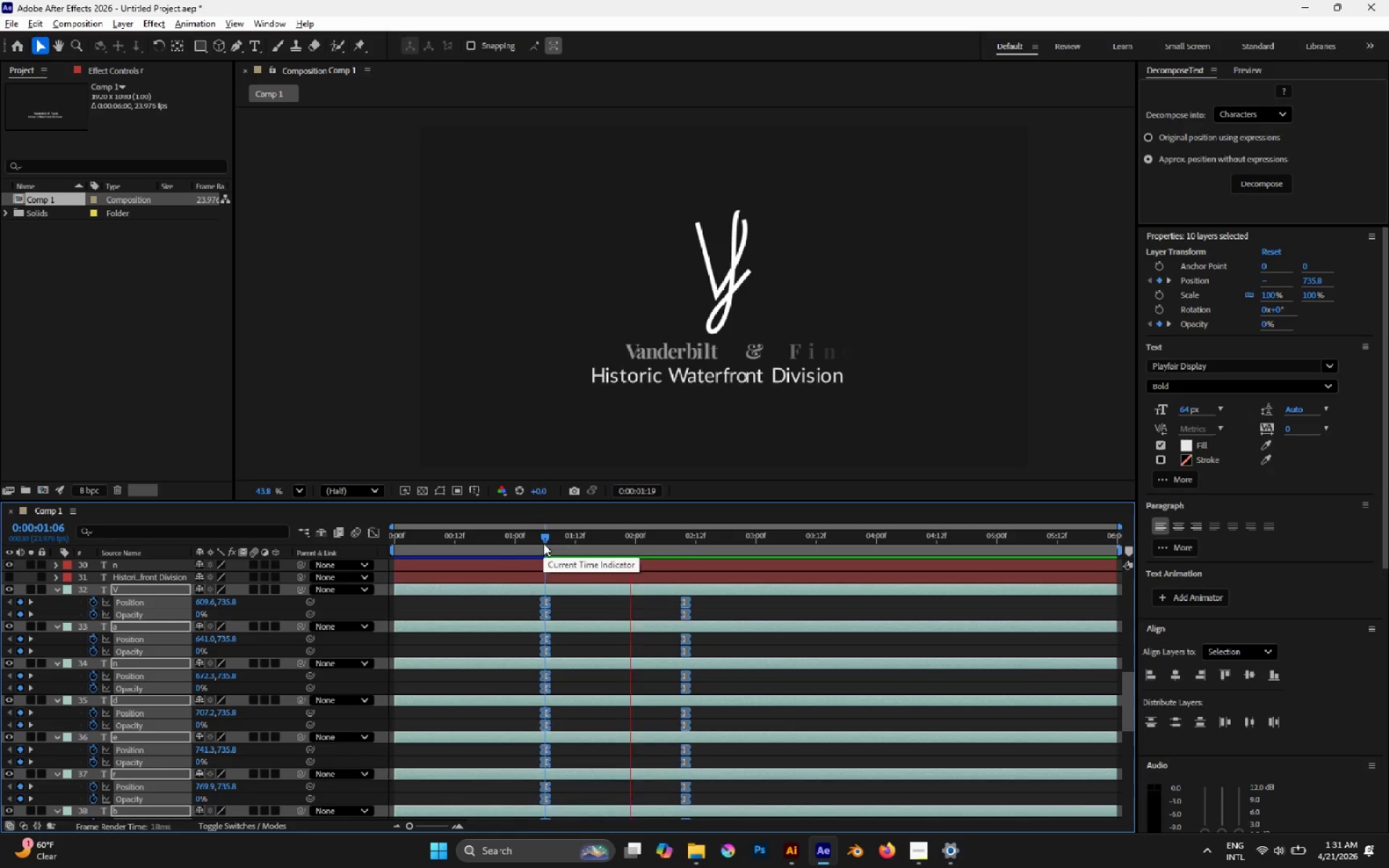 
key(Space)
 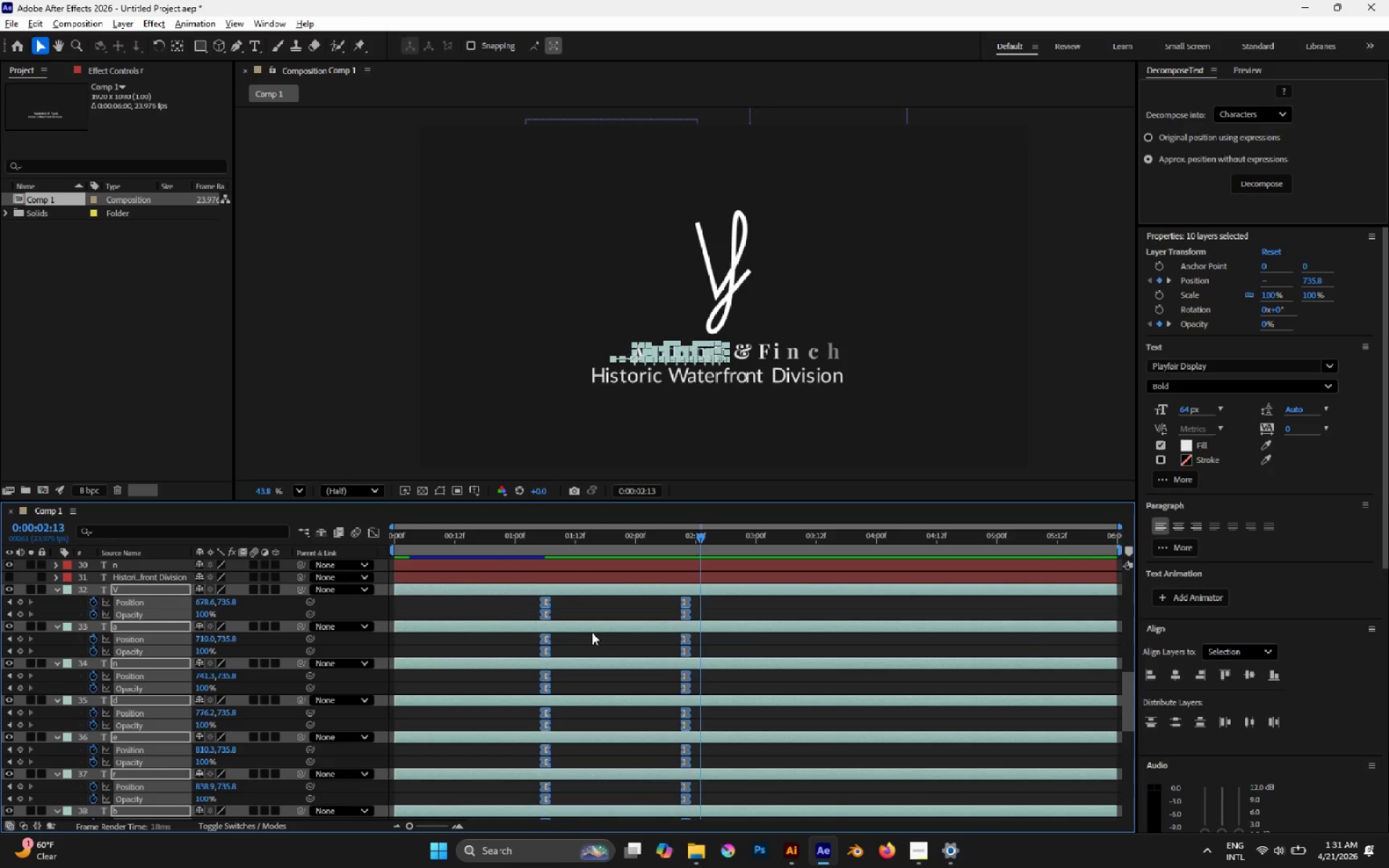 
left_click([592, 632])
 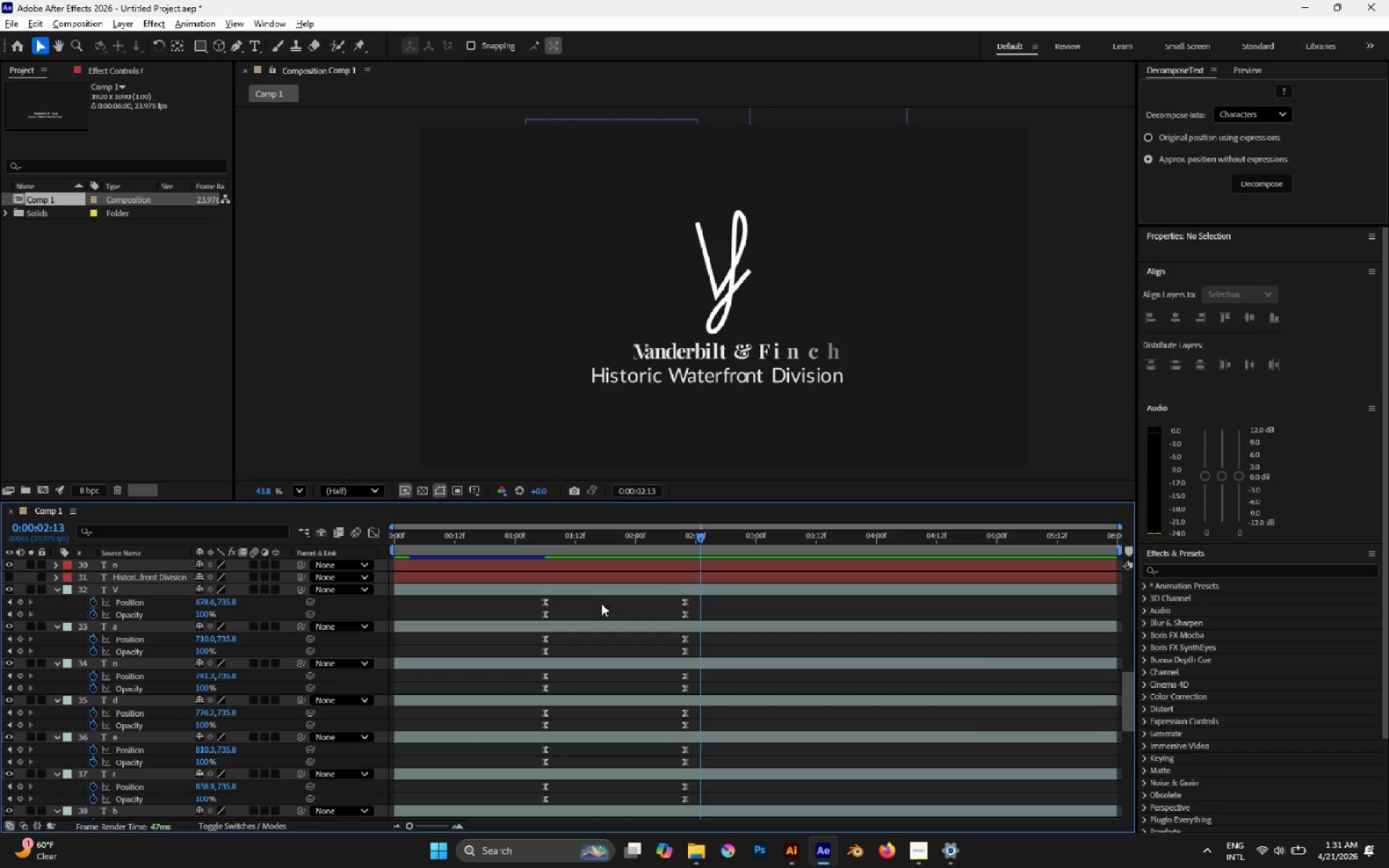 
left_click([603, 595])
 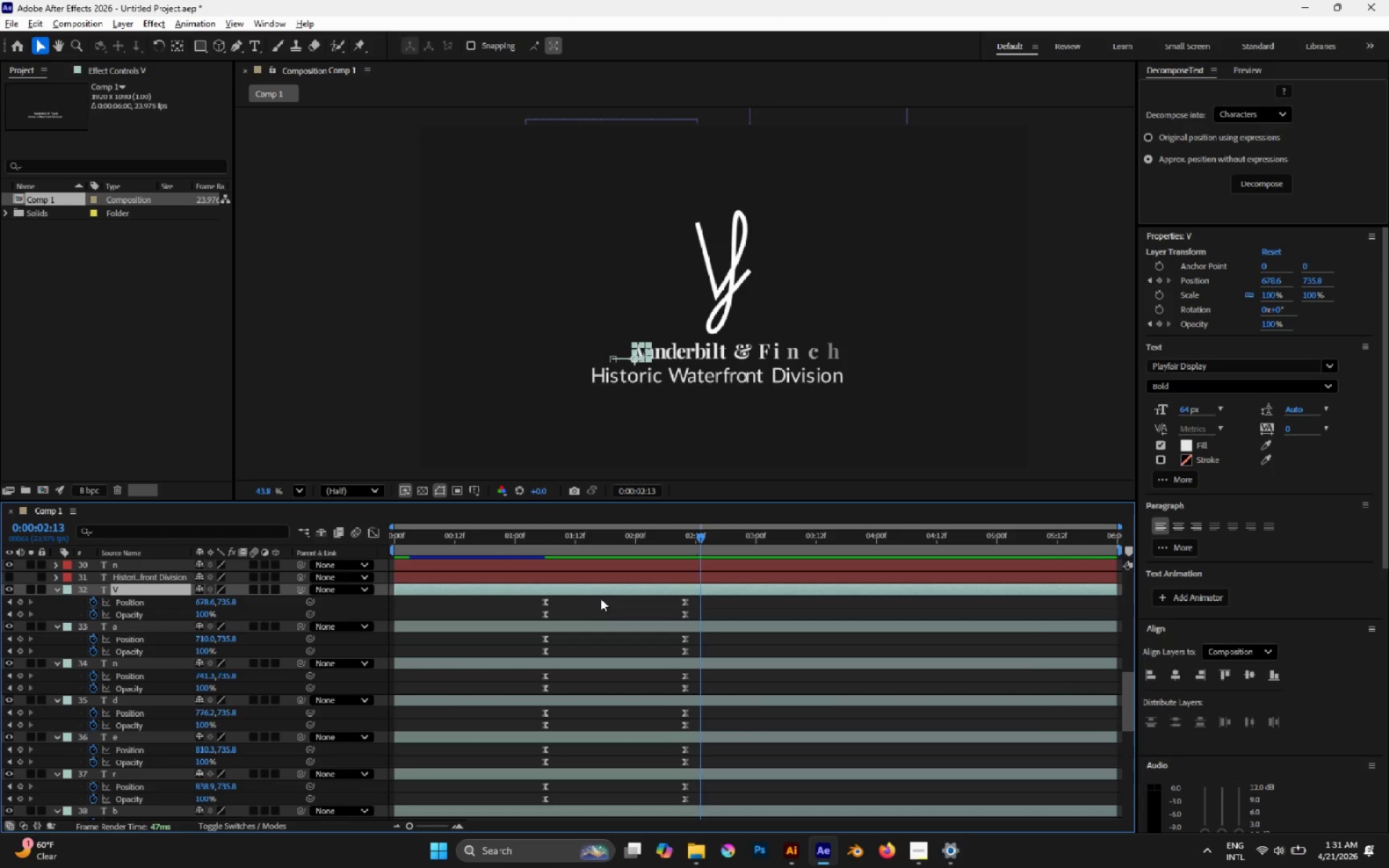 
scroll: coordinate [600, 598], scroll_direction: down, amount: 6.0
 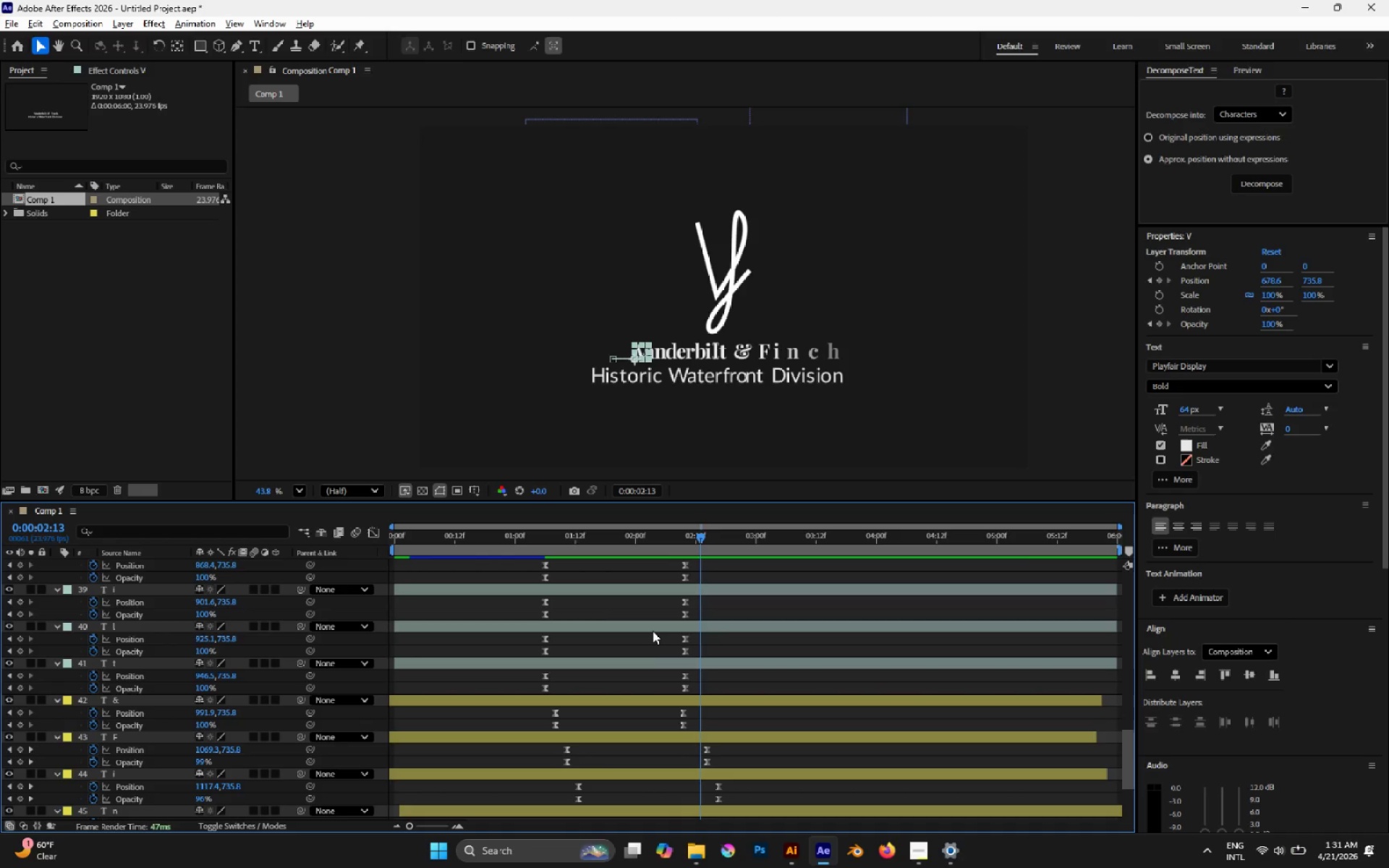 
left_click_drag(start_coordinate=[642, 629], to_coordinate=[631, 628])
 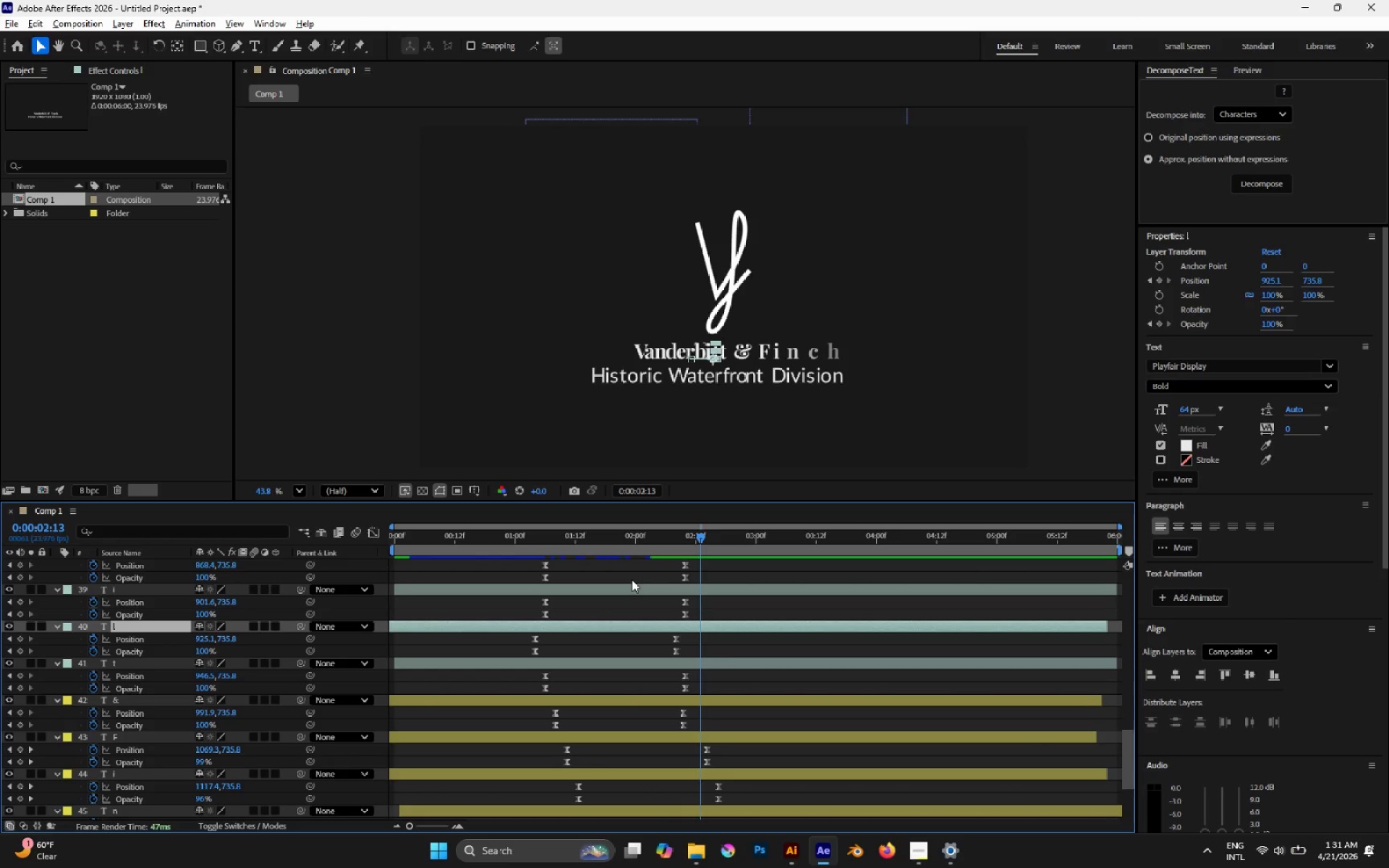 
left_click_drag(start_coordinate=[632, 579], to_coordinate=[618, 578])
 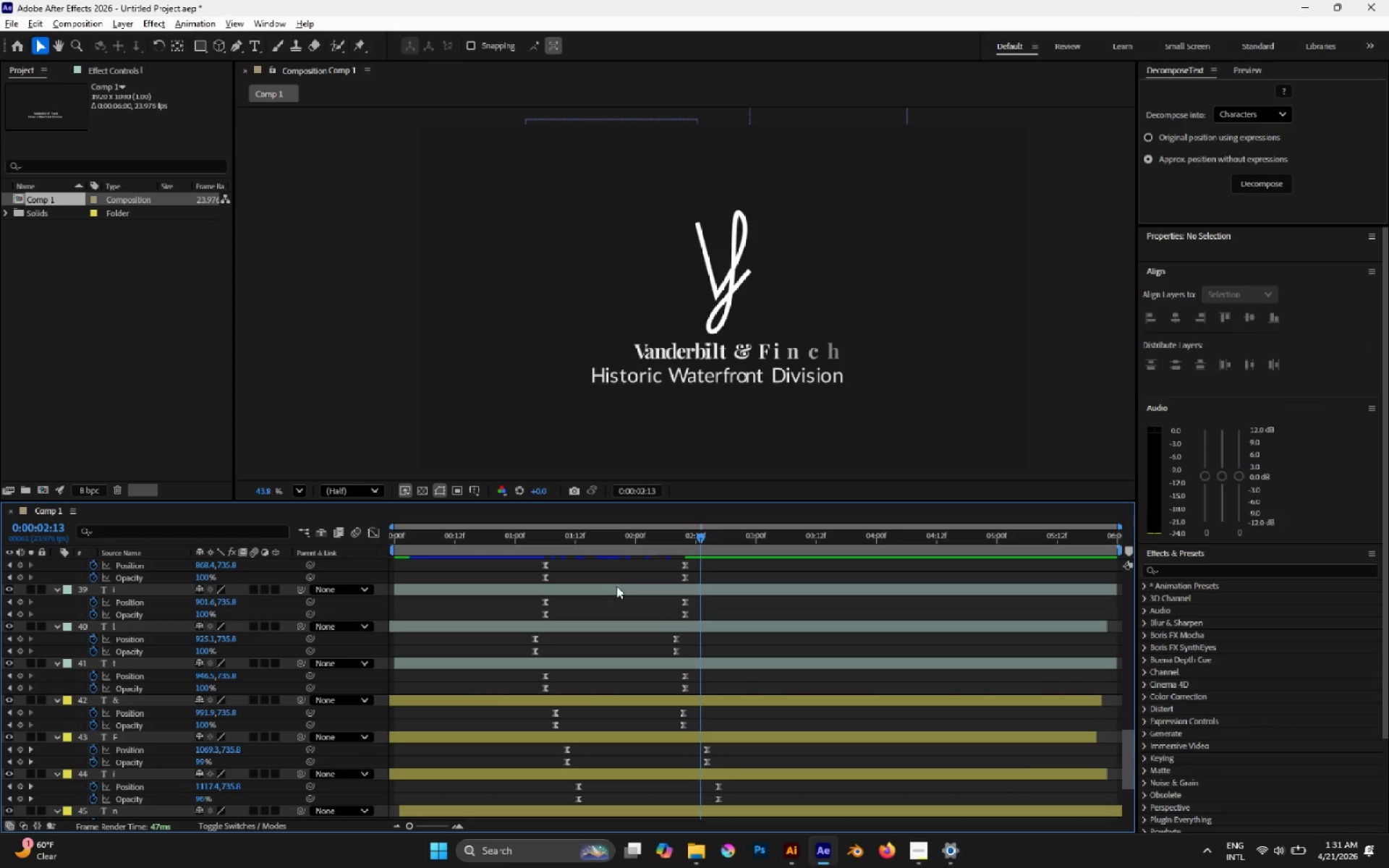 
left_click_drag(start_coordinate=[616, 587], to_coordinate=[598, 582])
 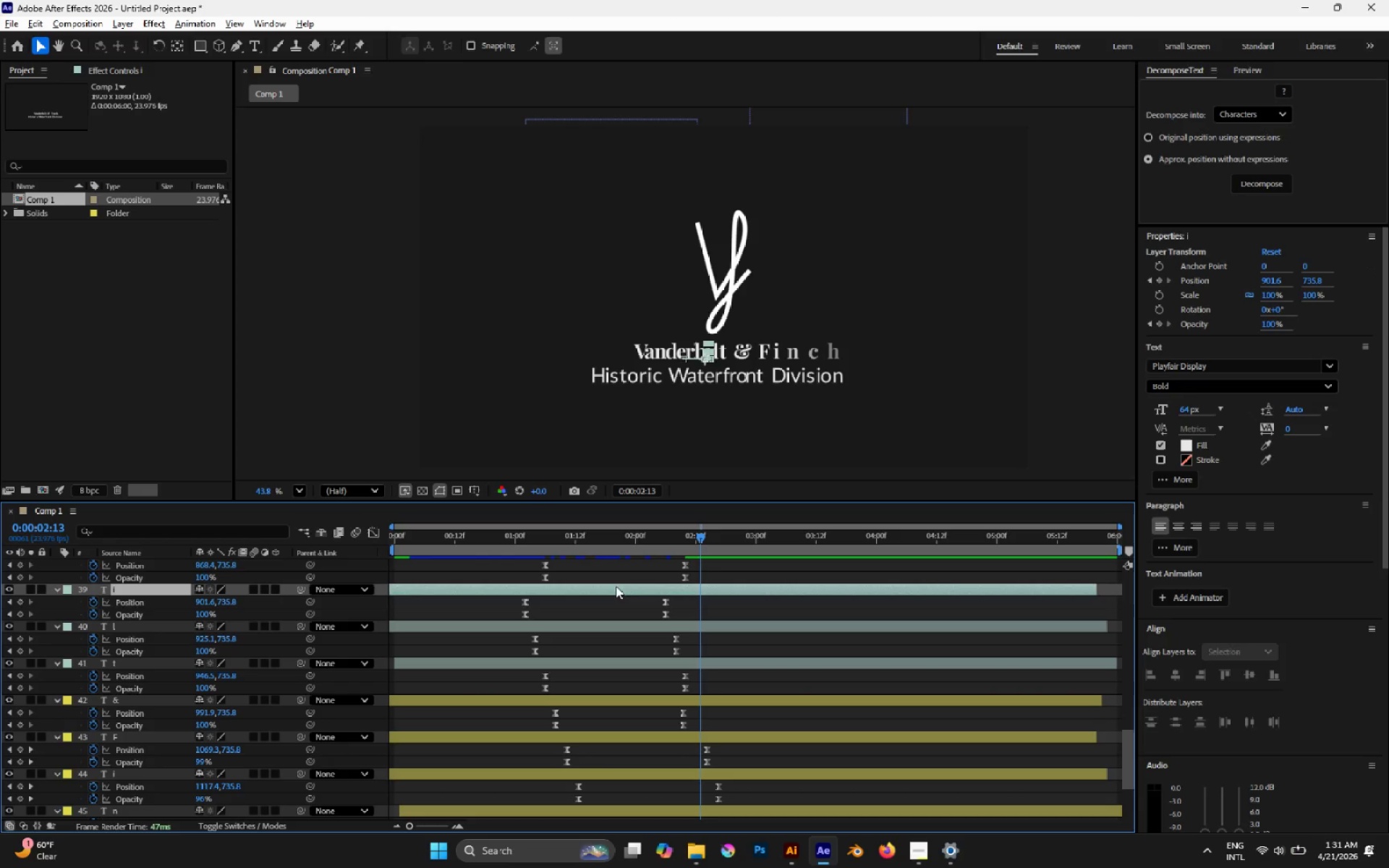 
scroll: coordinate [647, 590], scroll_direction: up, amount: 3.0
 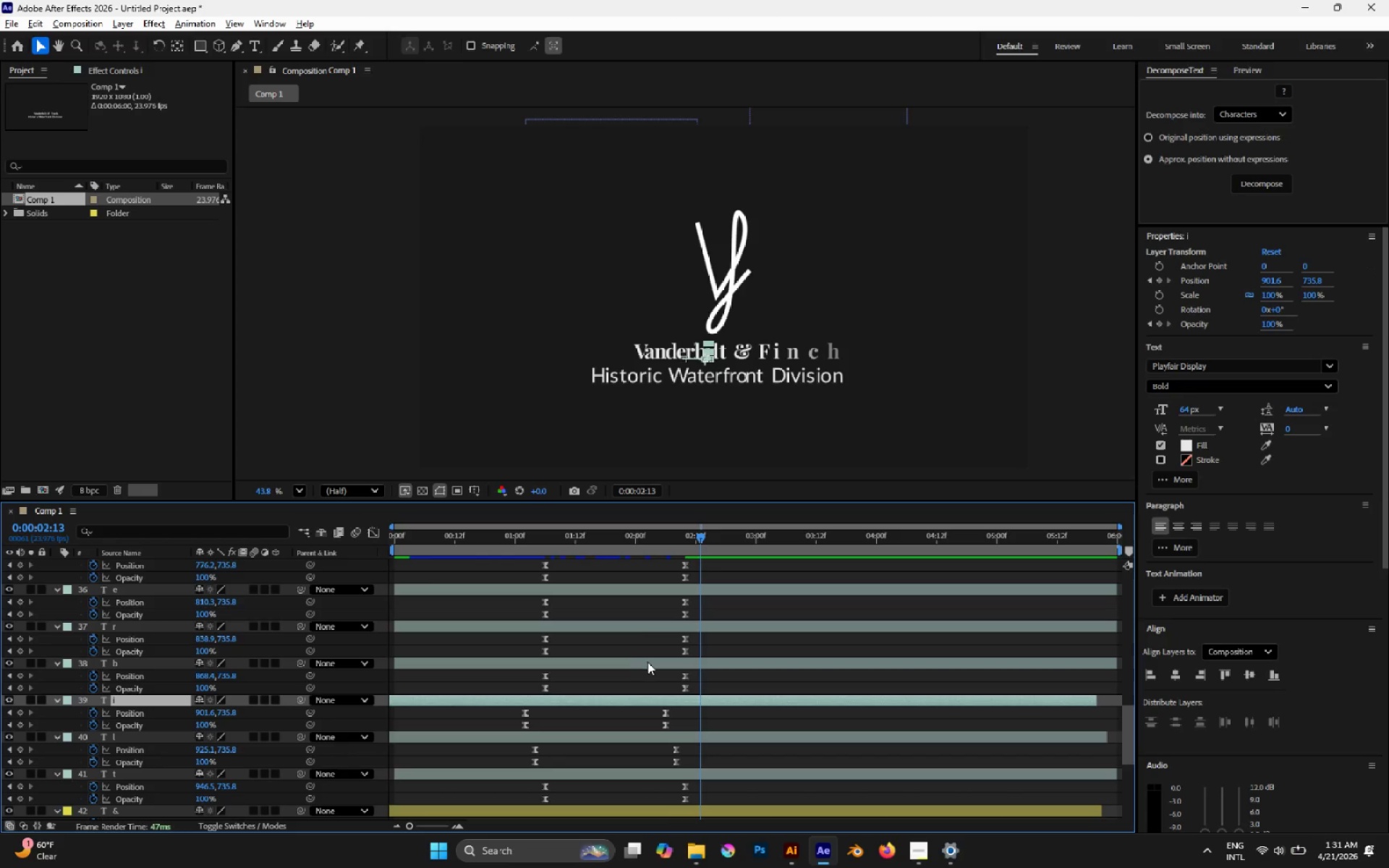 
left_click_drag(start_coordinate=[648, 663], to_coordinate=[617, 656])
 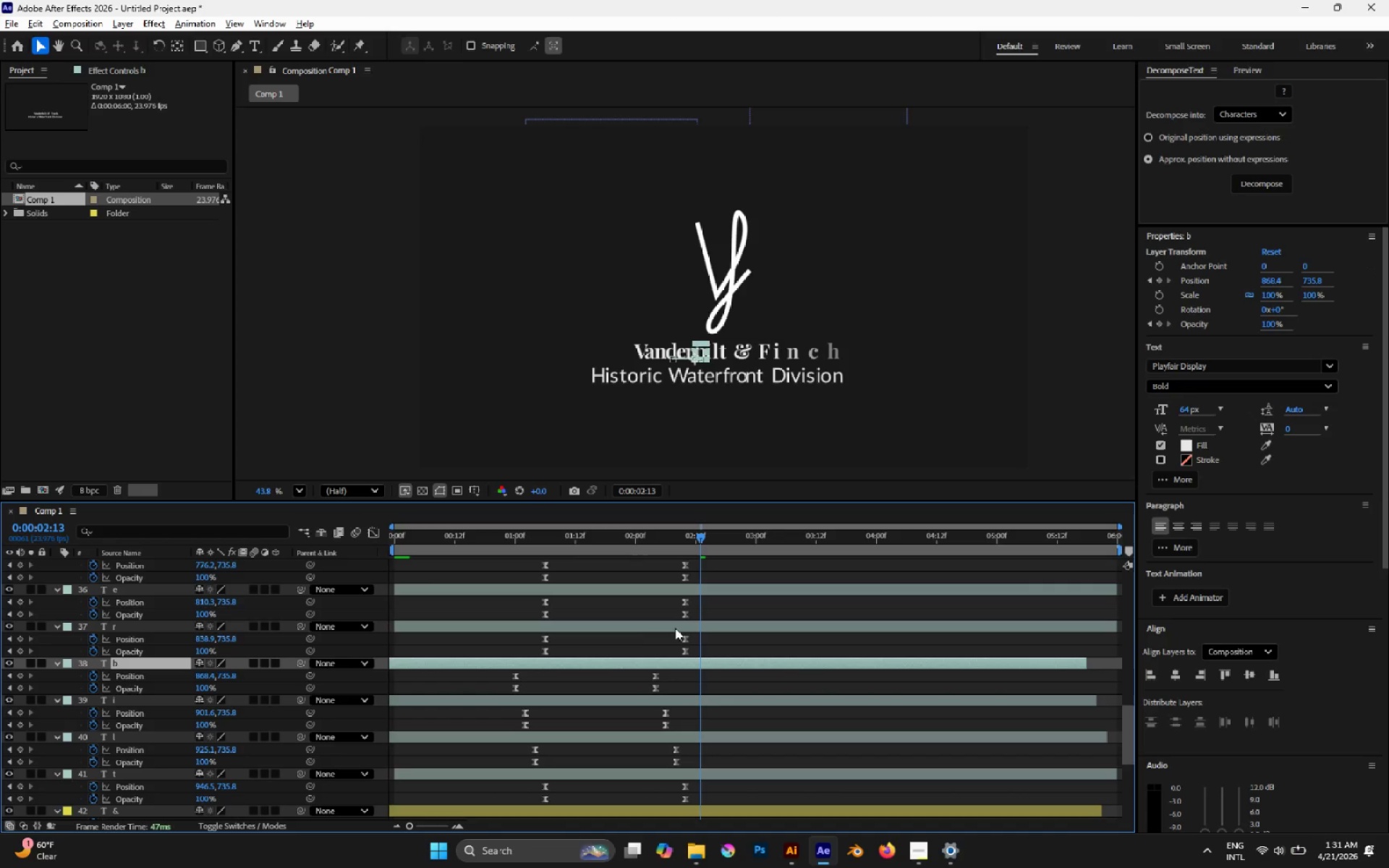 
left_click_drag(start_coordinate=[673, 628], to_coordinate=[638, 621])
 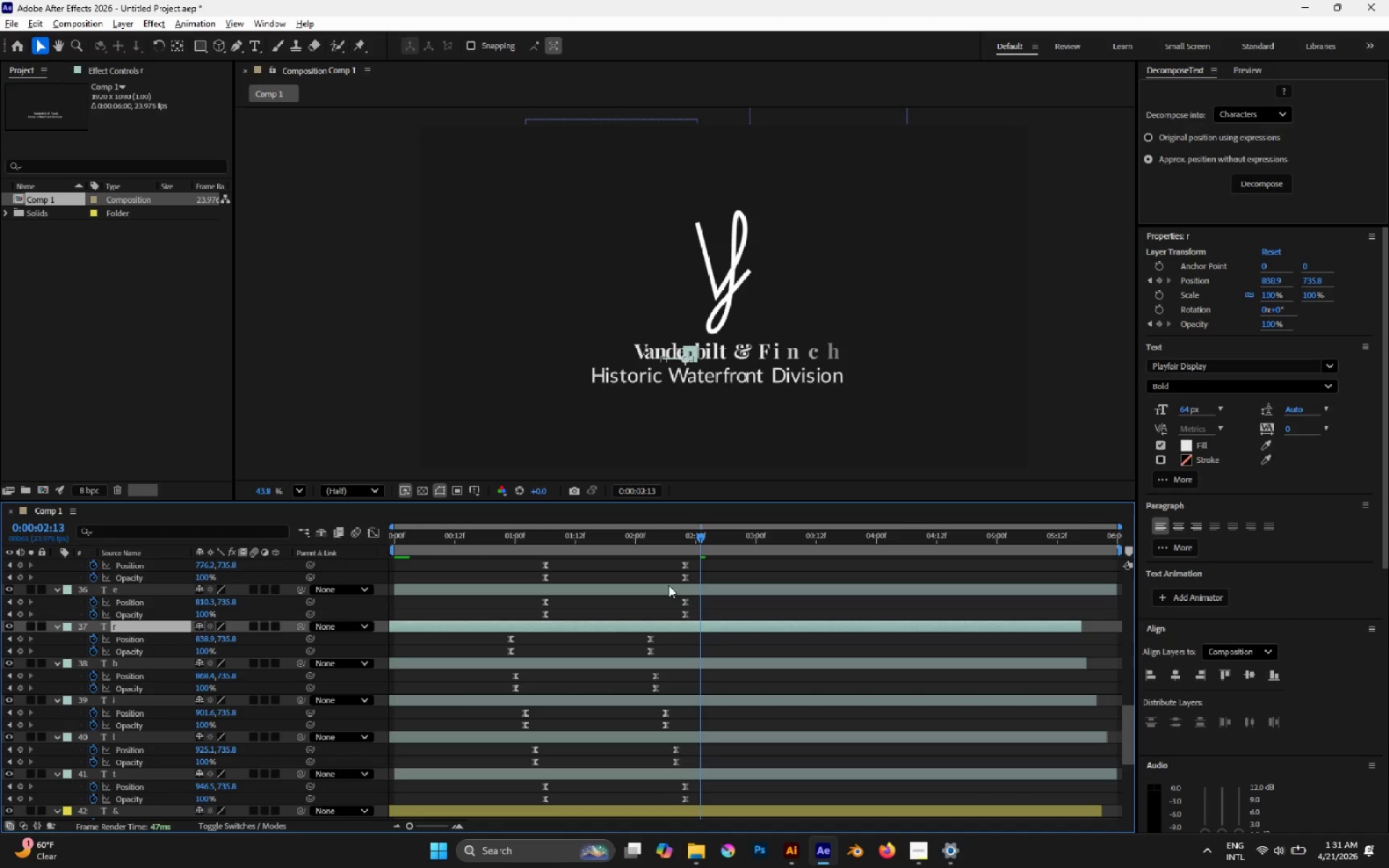 
left_click_drag(start_coordinate=[668, 585], to_coordinate=[629, 583])
 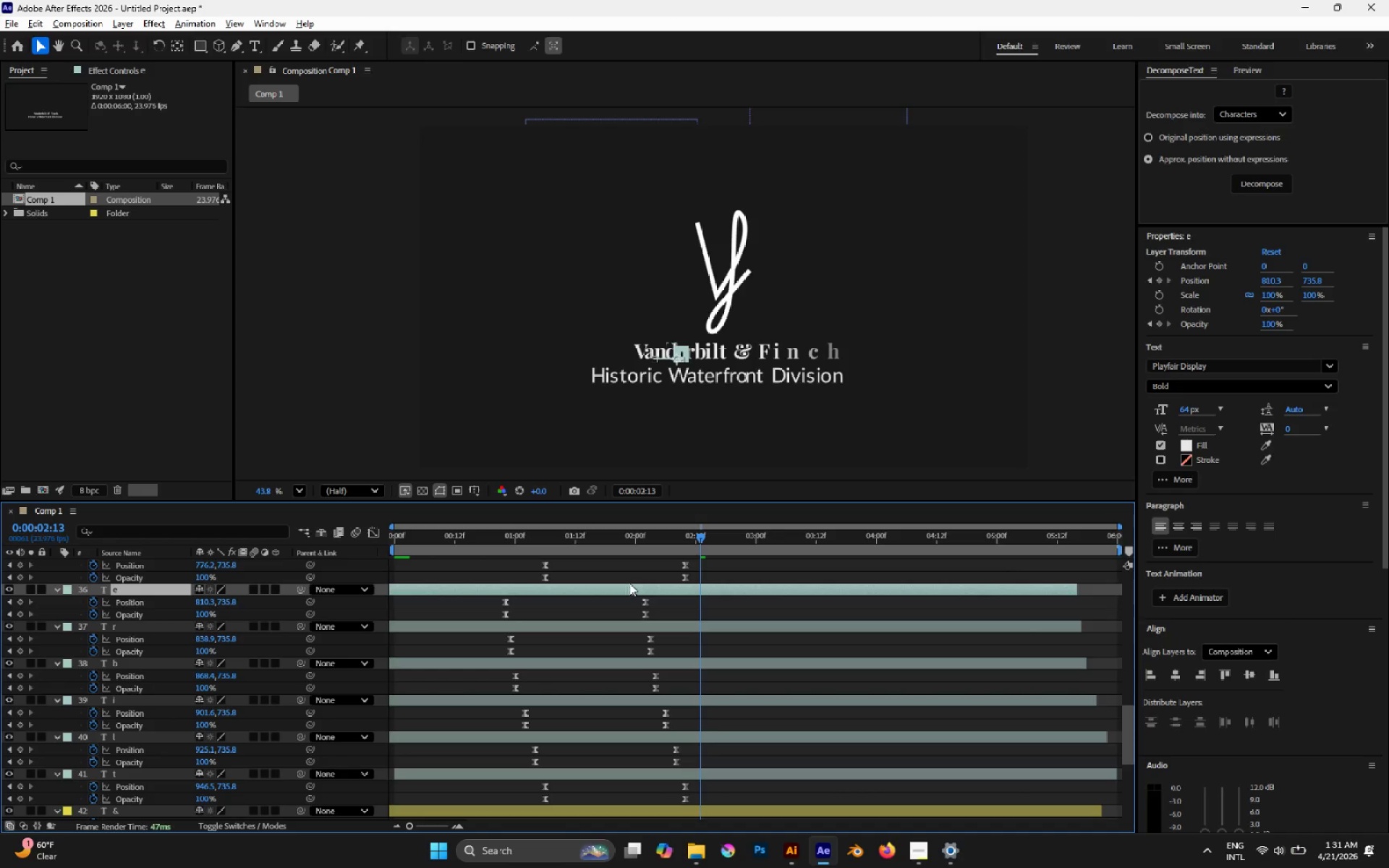 
scroll: coordinate [631, 584], scroll_direction: up, amount: 2.0
 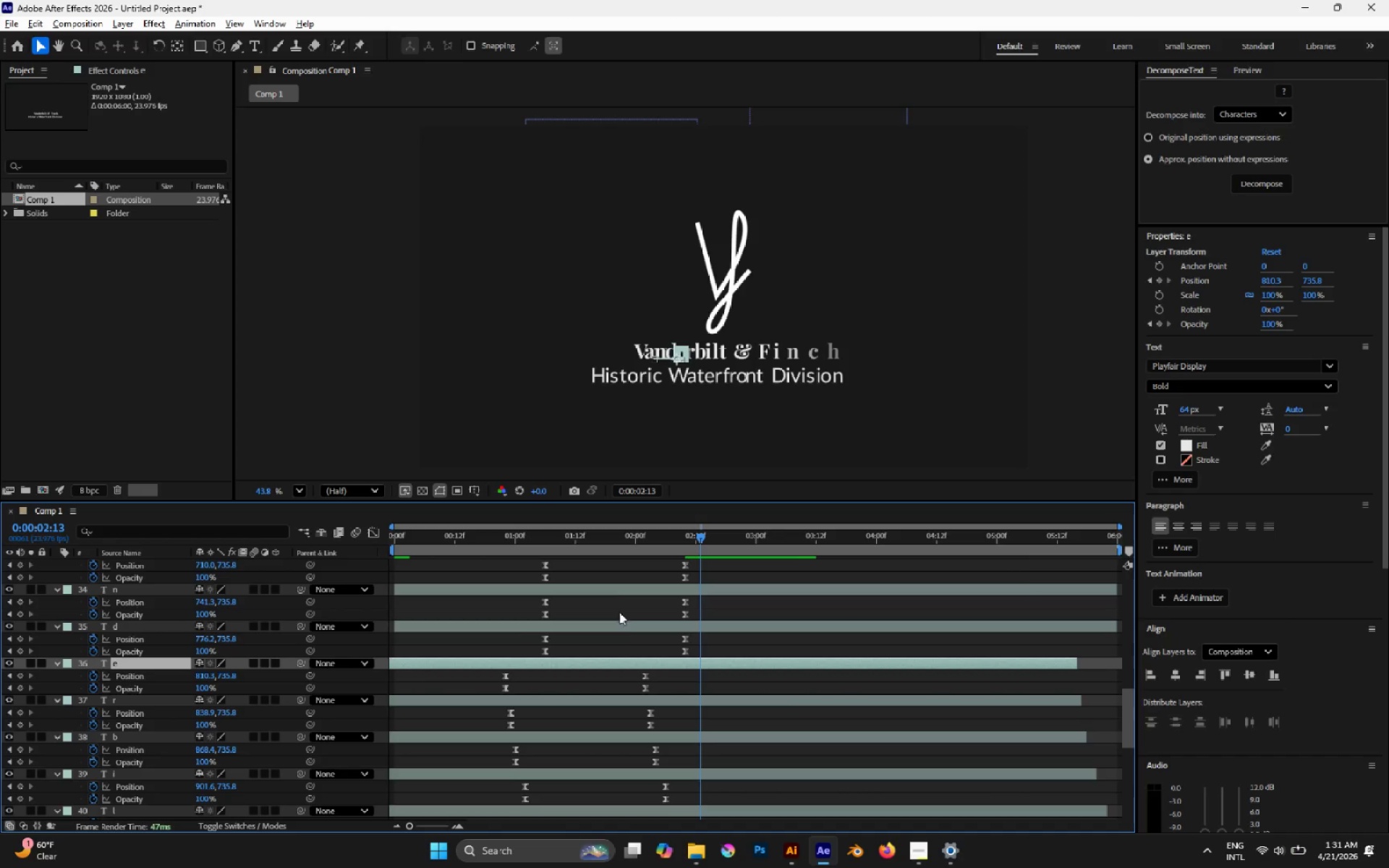 
left_click_drag(start_coordinate=[614, 621], to_coordinate=[571, 613])
 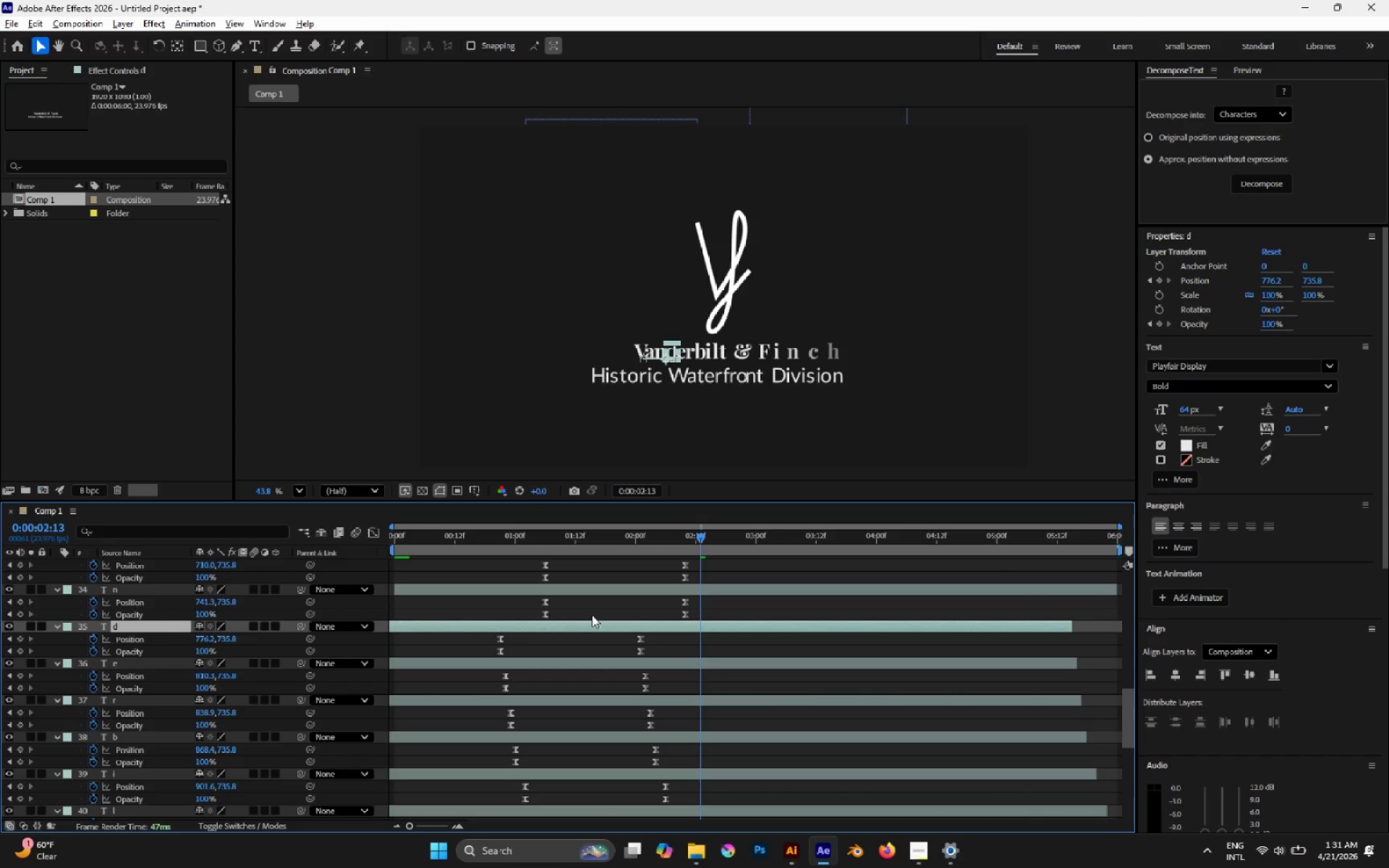 
scroll: coordinate [593, 615], scroll_direction: up, amount: 2.0
 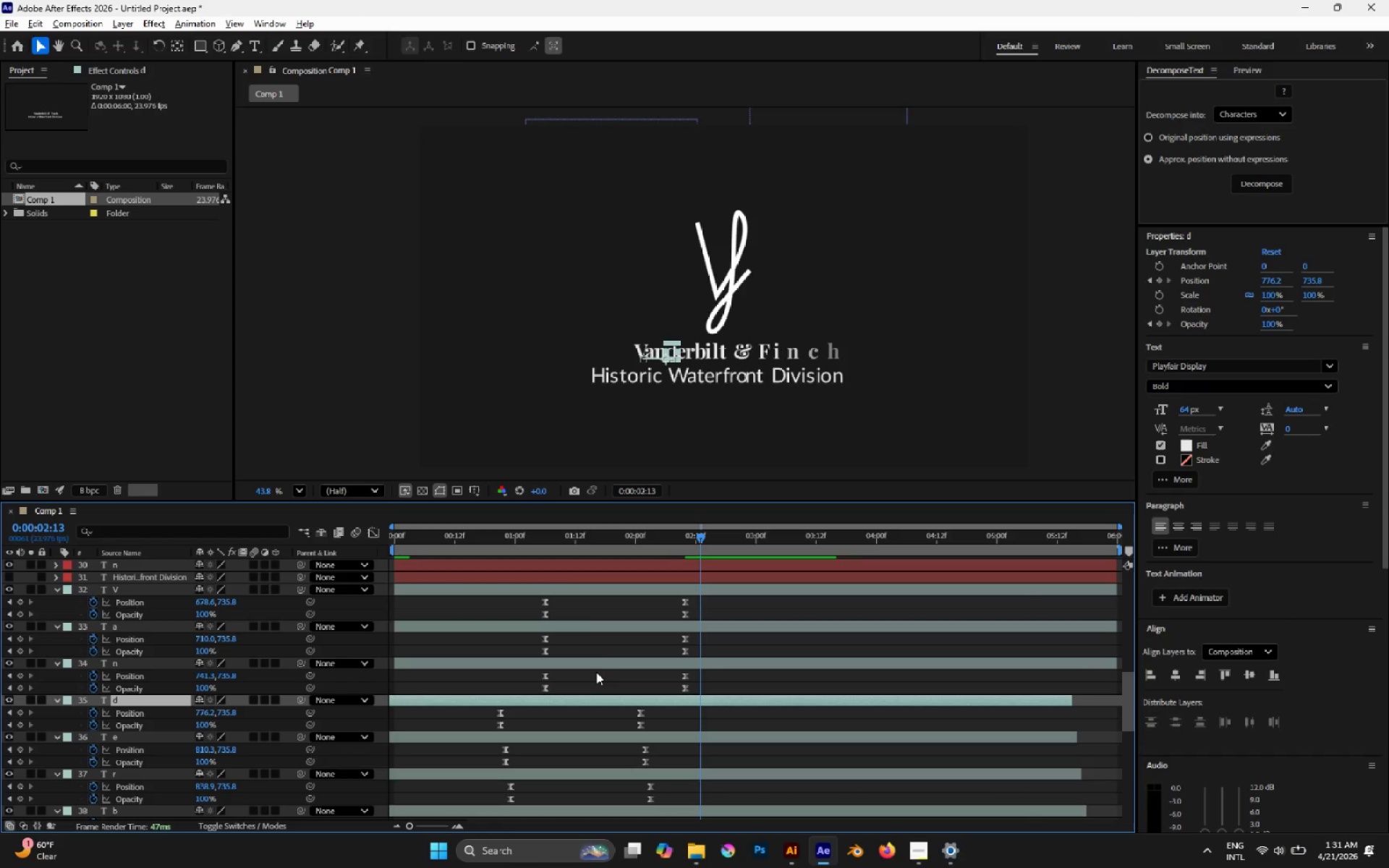 
left_click_drag(start_coordinate=[598, 663], to_coordinate=[548, 654])
 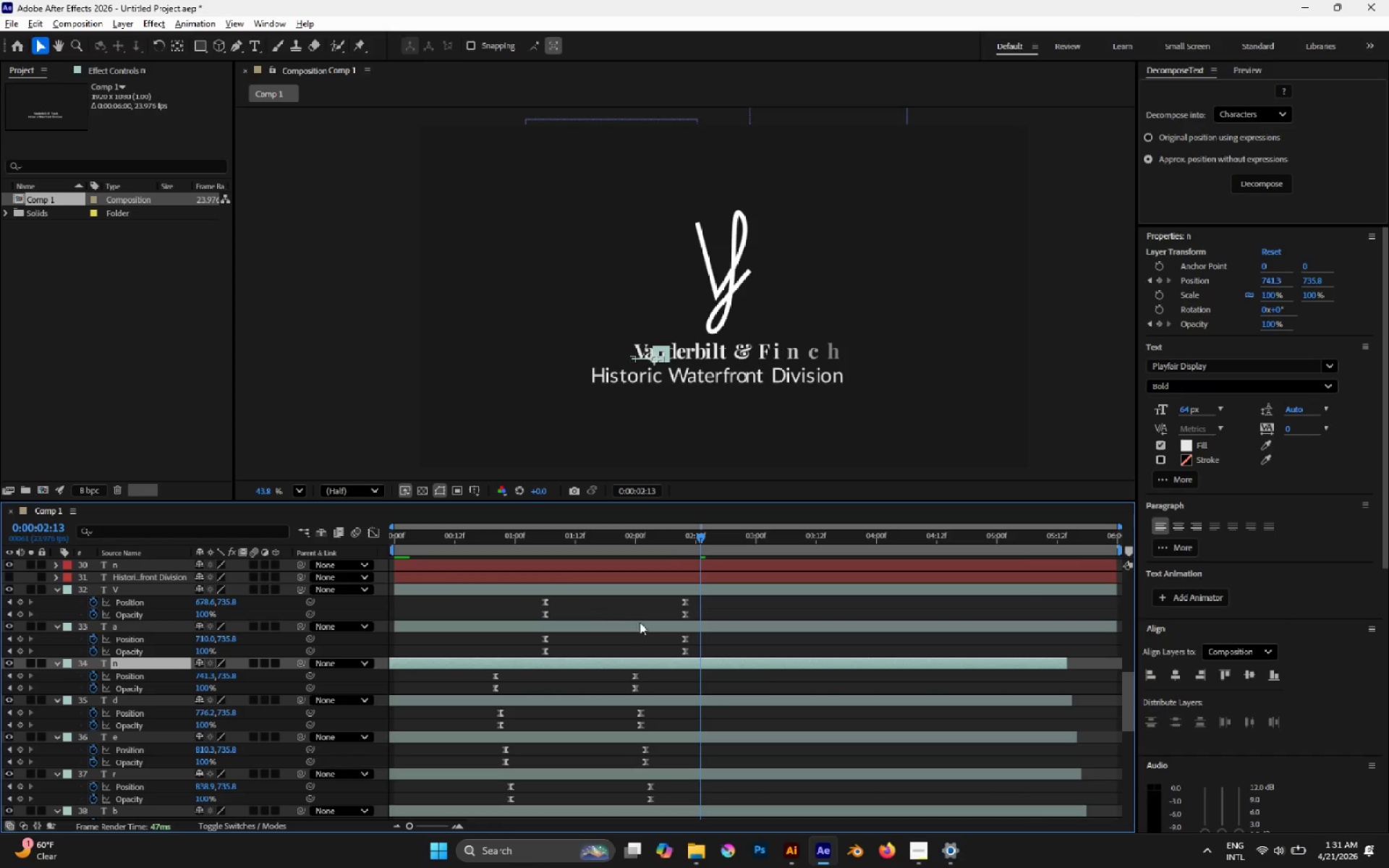 
left_click_drag(start_coordinate=[641, 621], to_coordinate=[582, 630])
 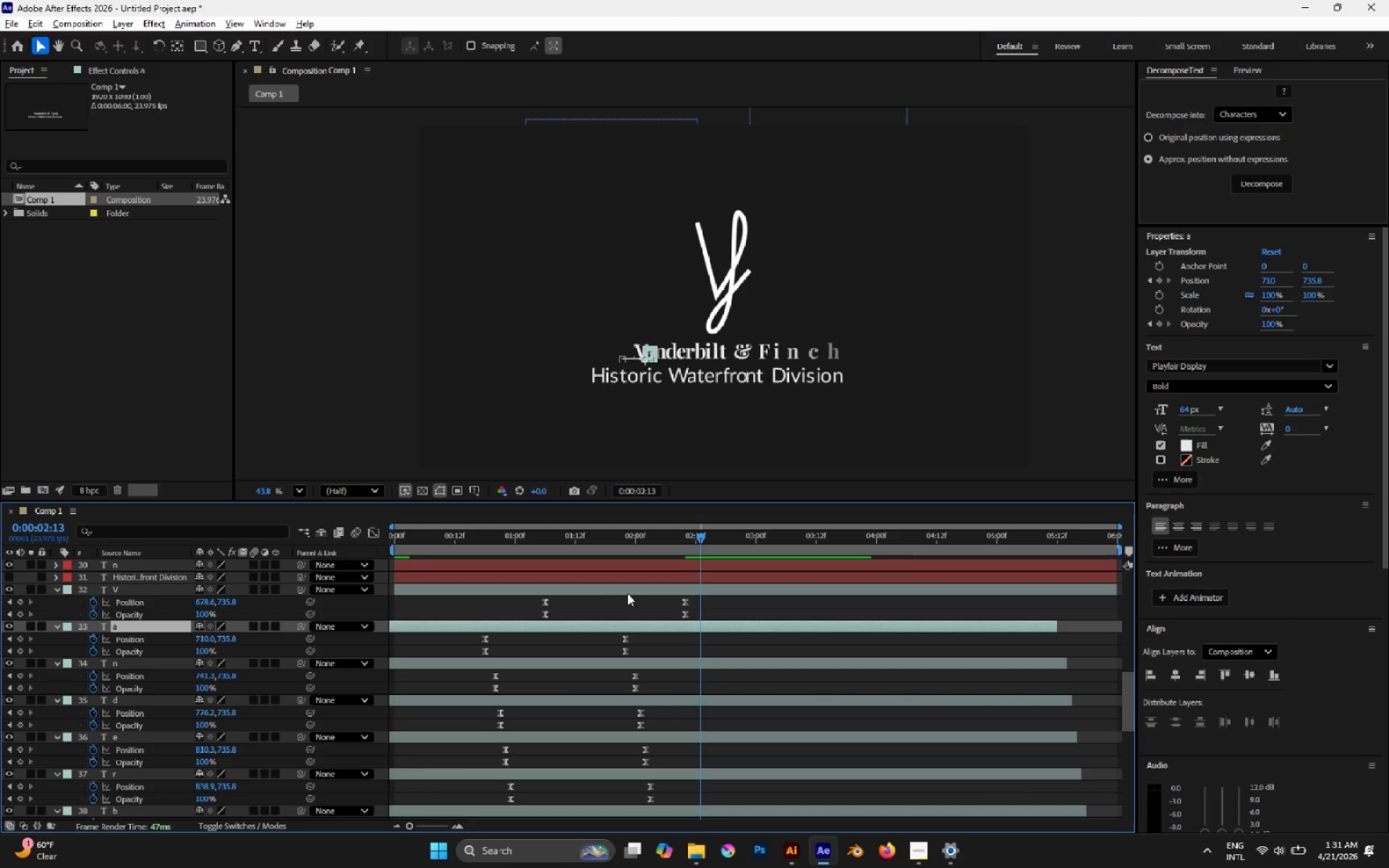 
left_click_drag(start_coordinate=[628, 592], to_coordinate=[563, 600])
 